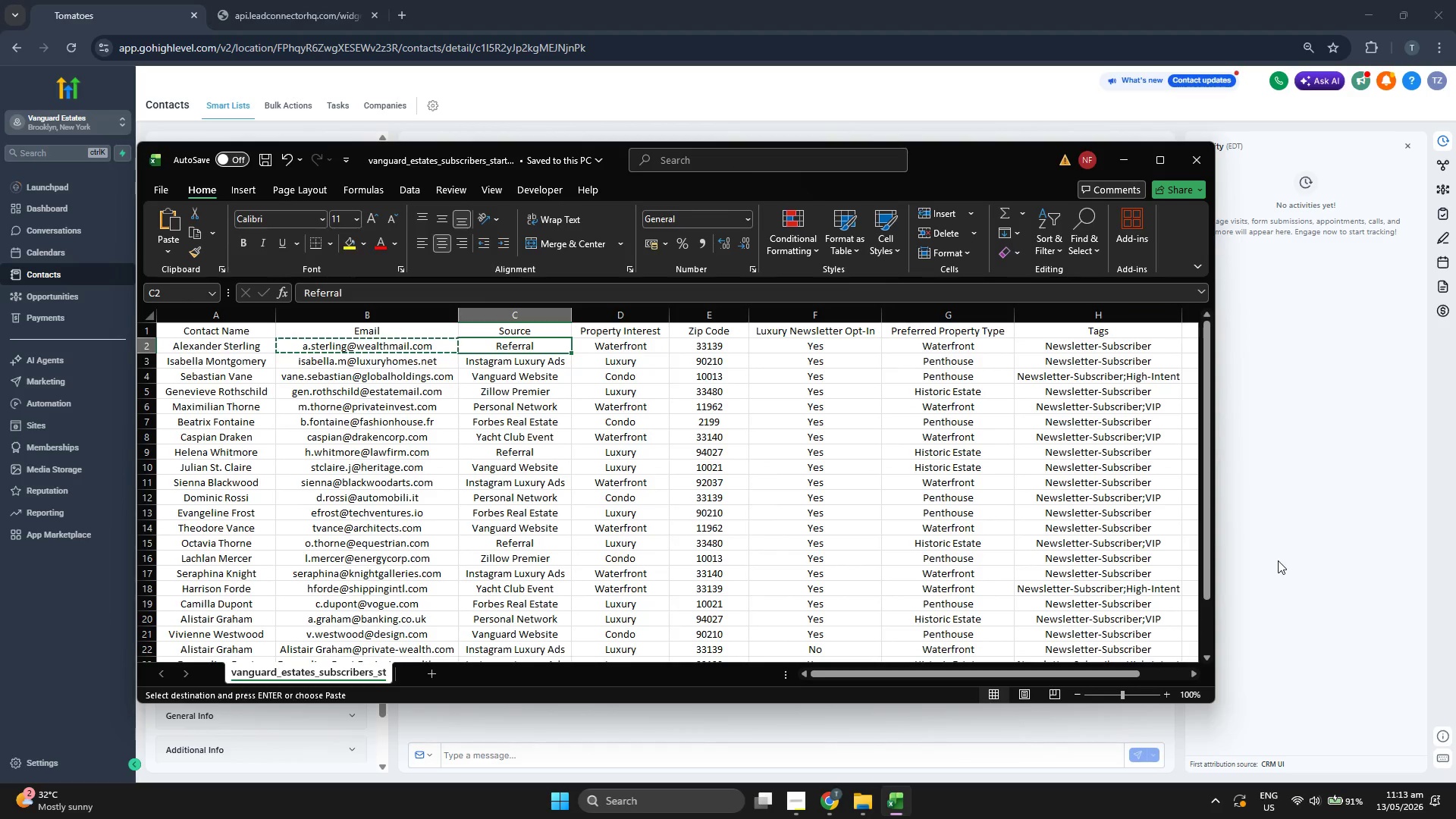 
key(Control+C)
 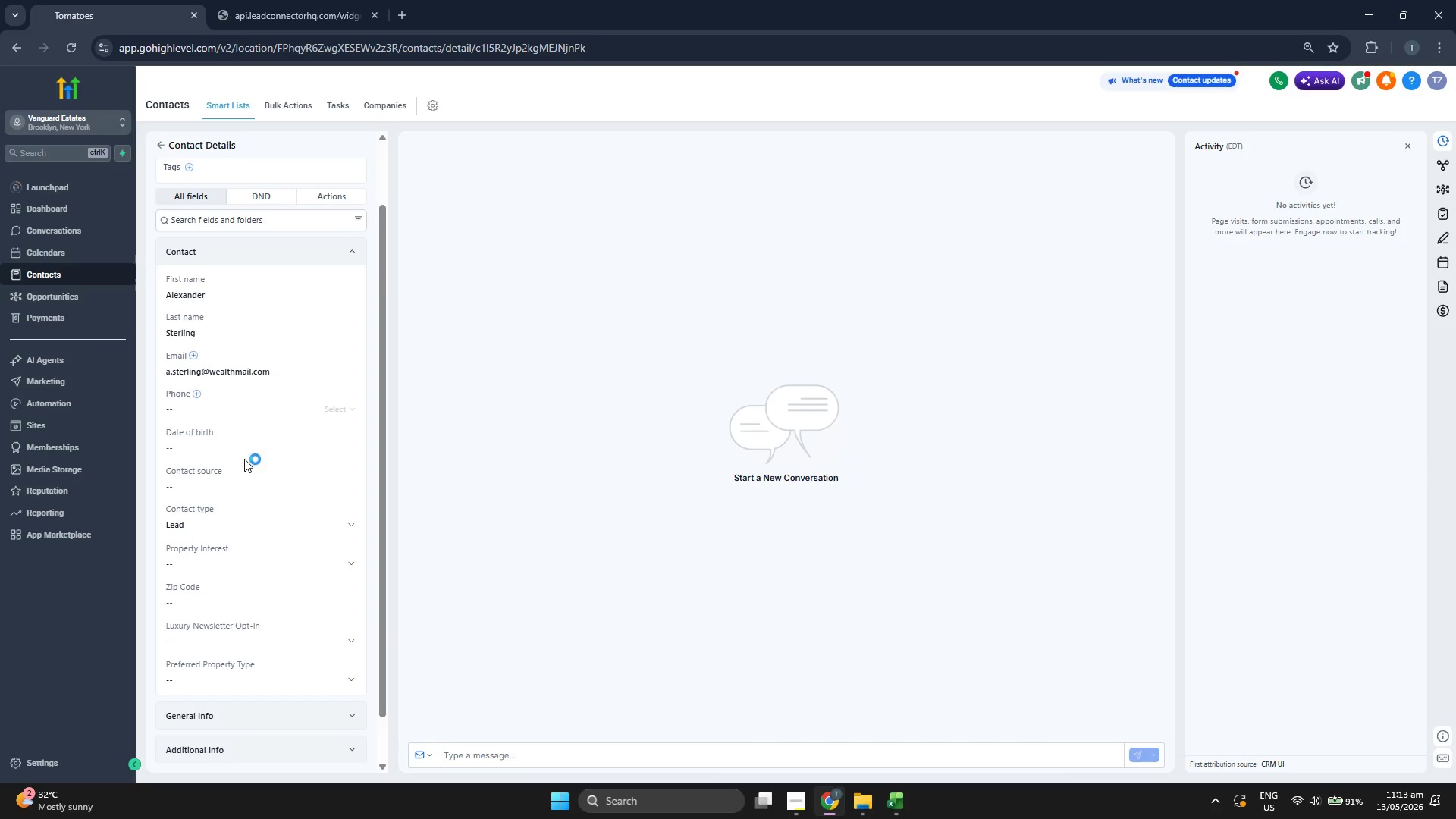 
key(Control+ControlLeft)
 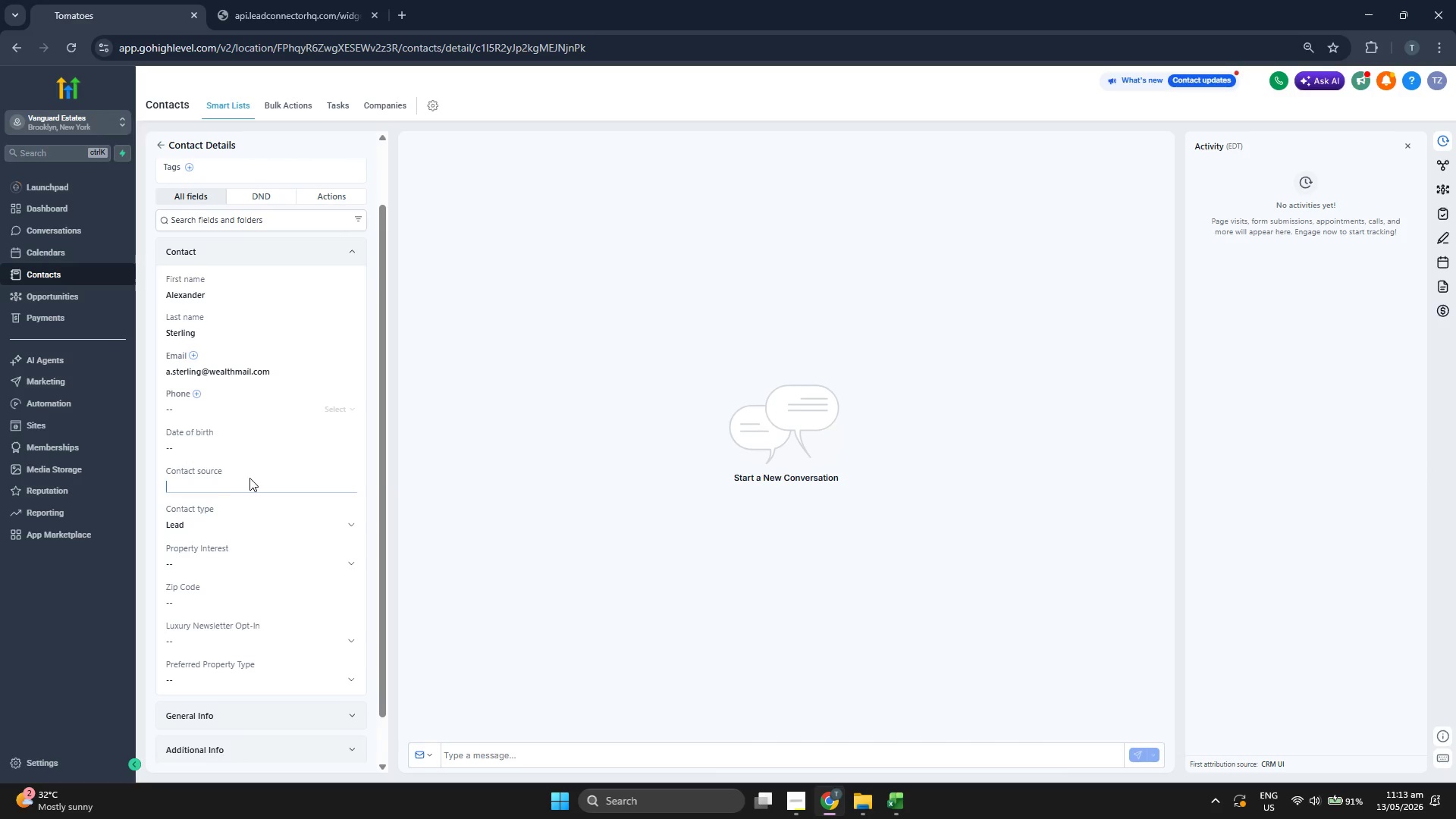 
key(Control+V)
 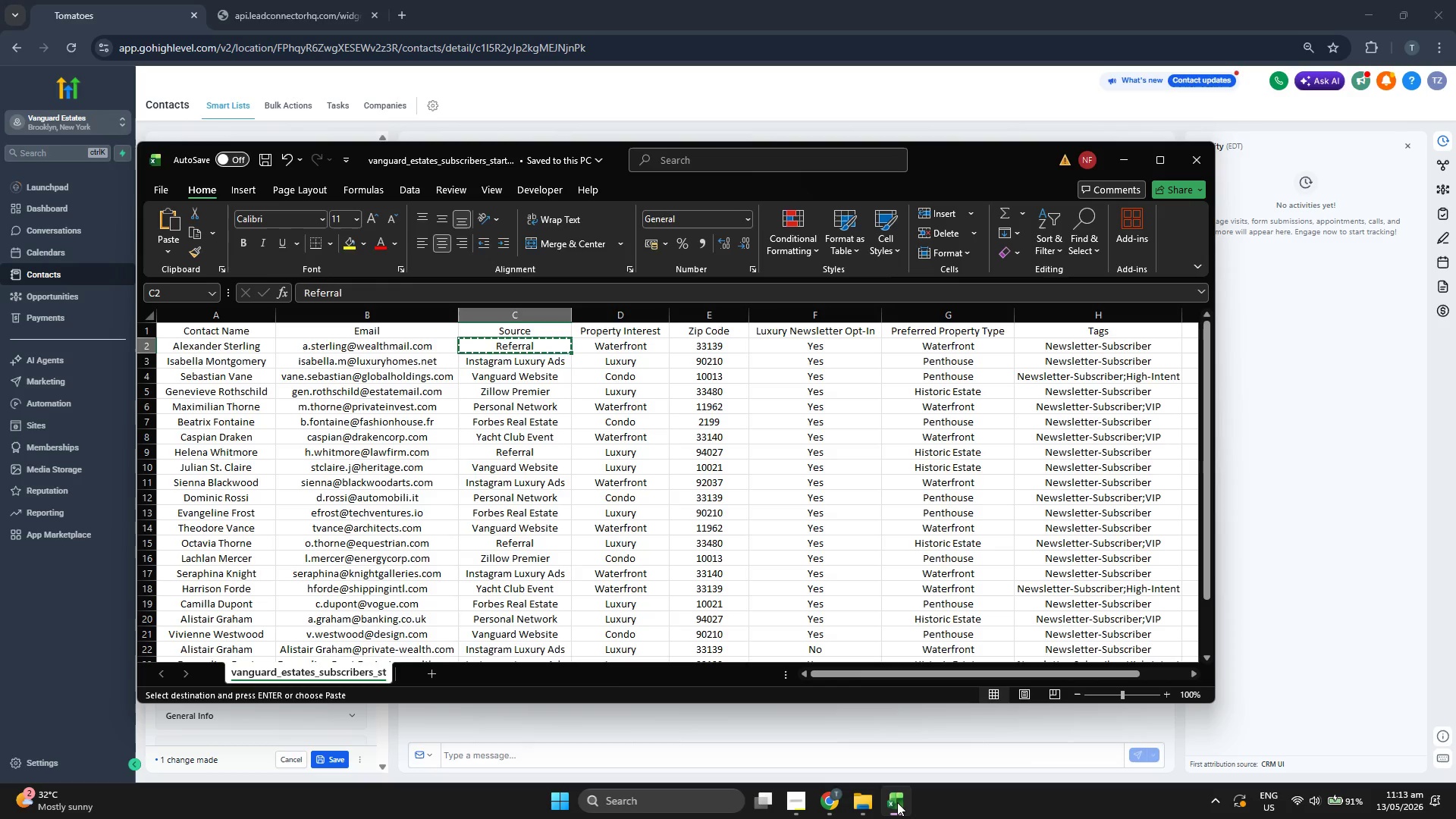 
left_click([897, 802])
 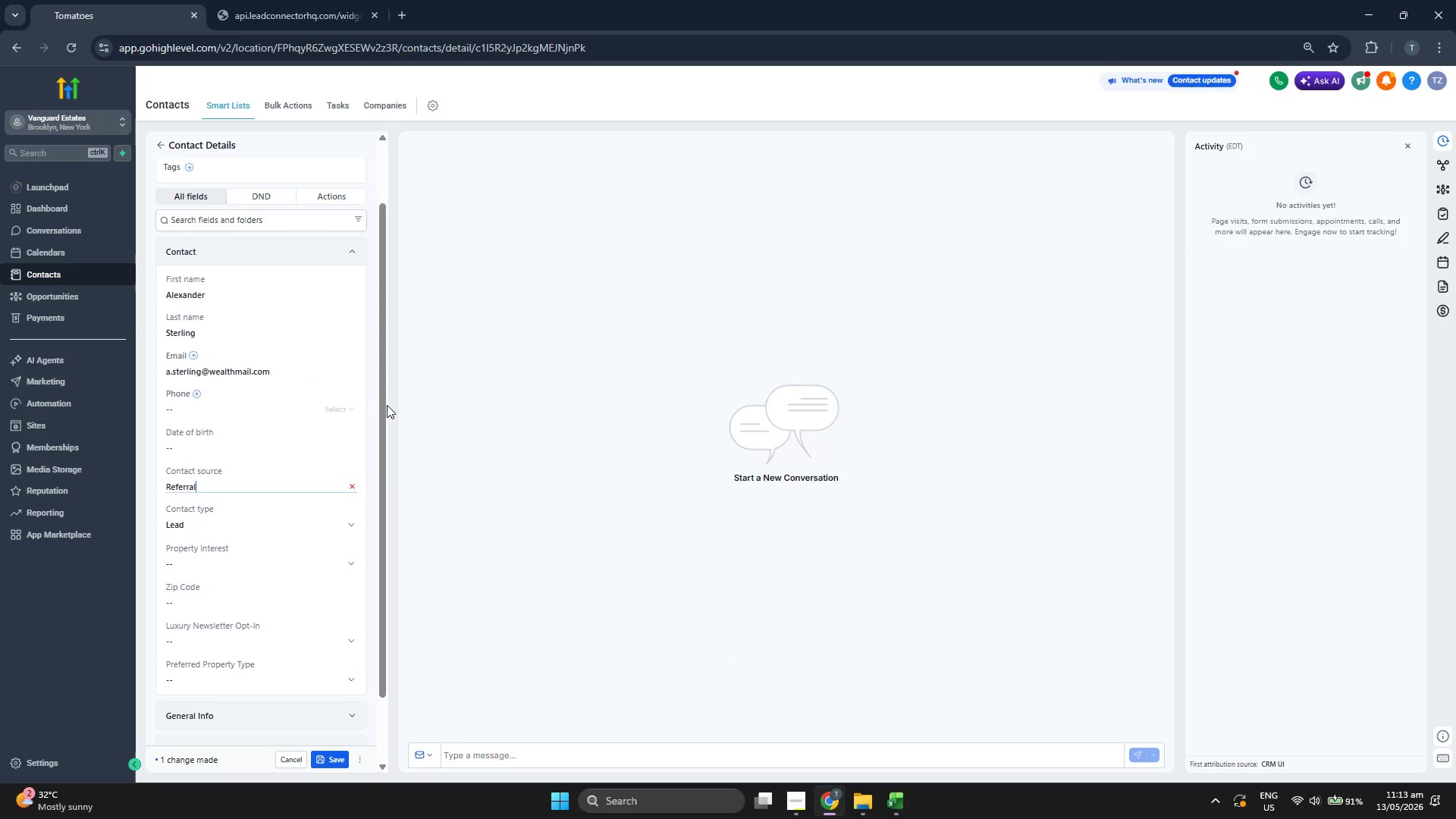 
scroll: coordinate [305, 352], scroll_direction: up, amount: 3.0
 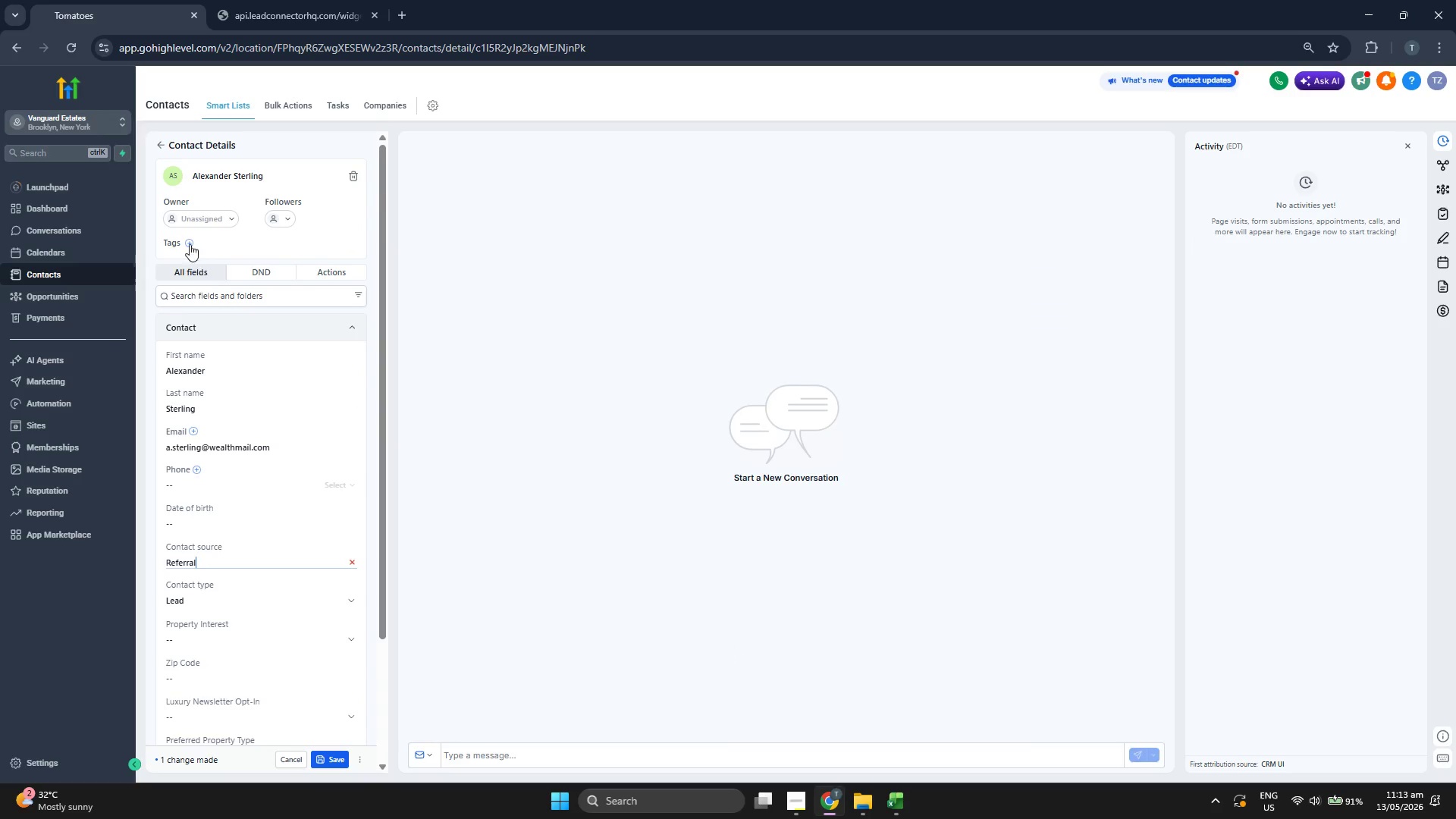 
left_click([188, 239])
 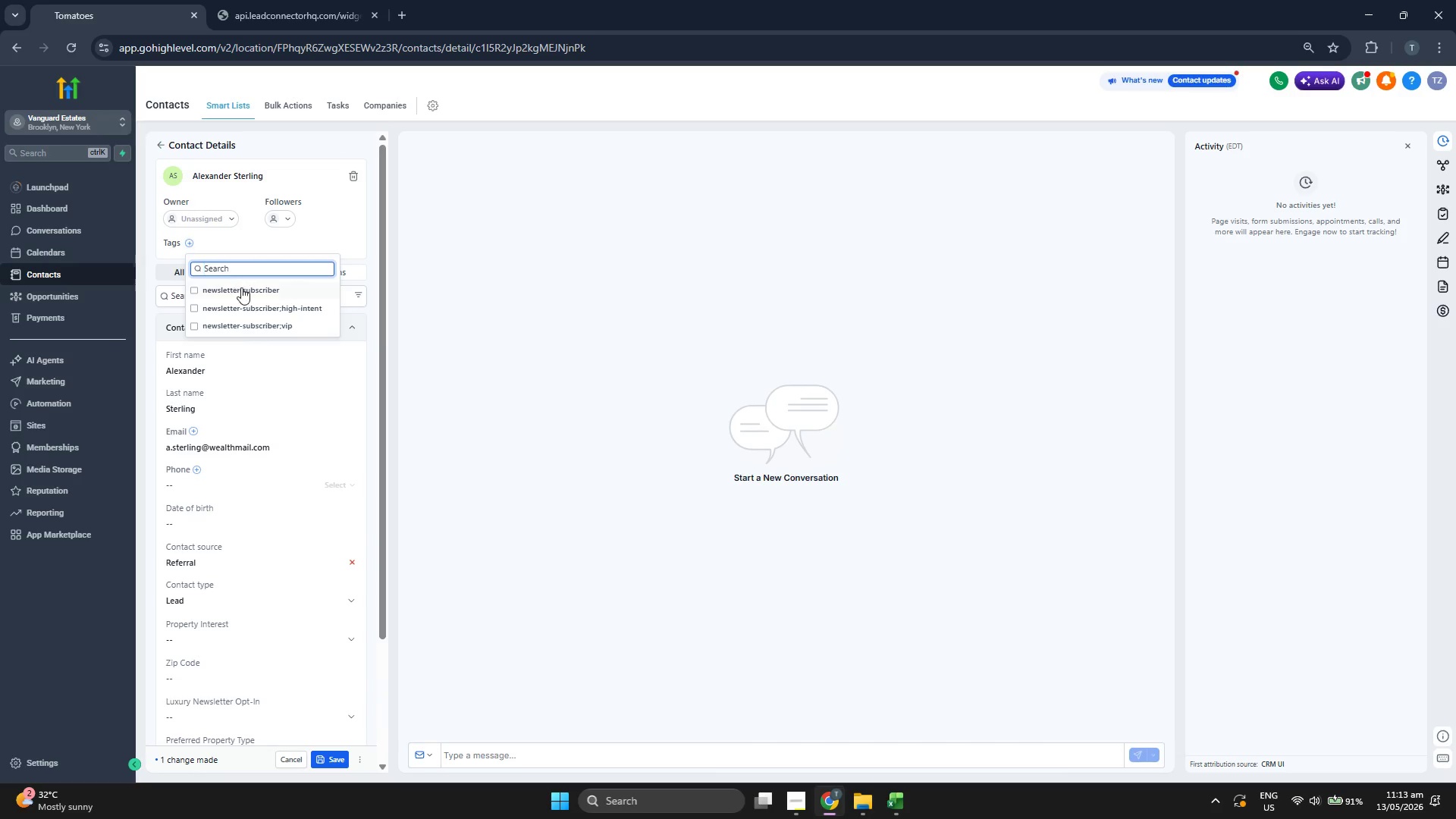 
left_click([241, 288])
 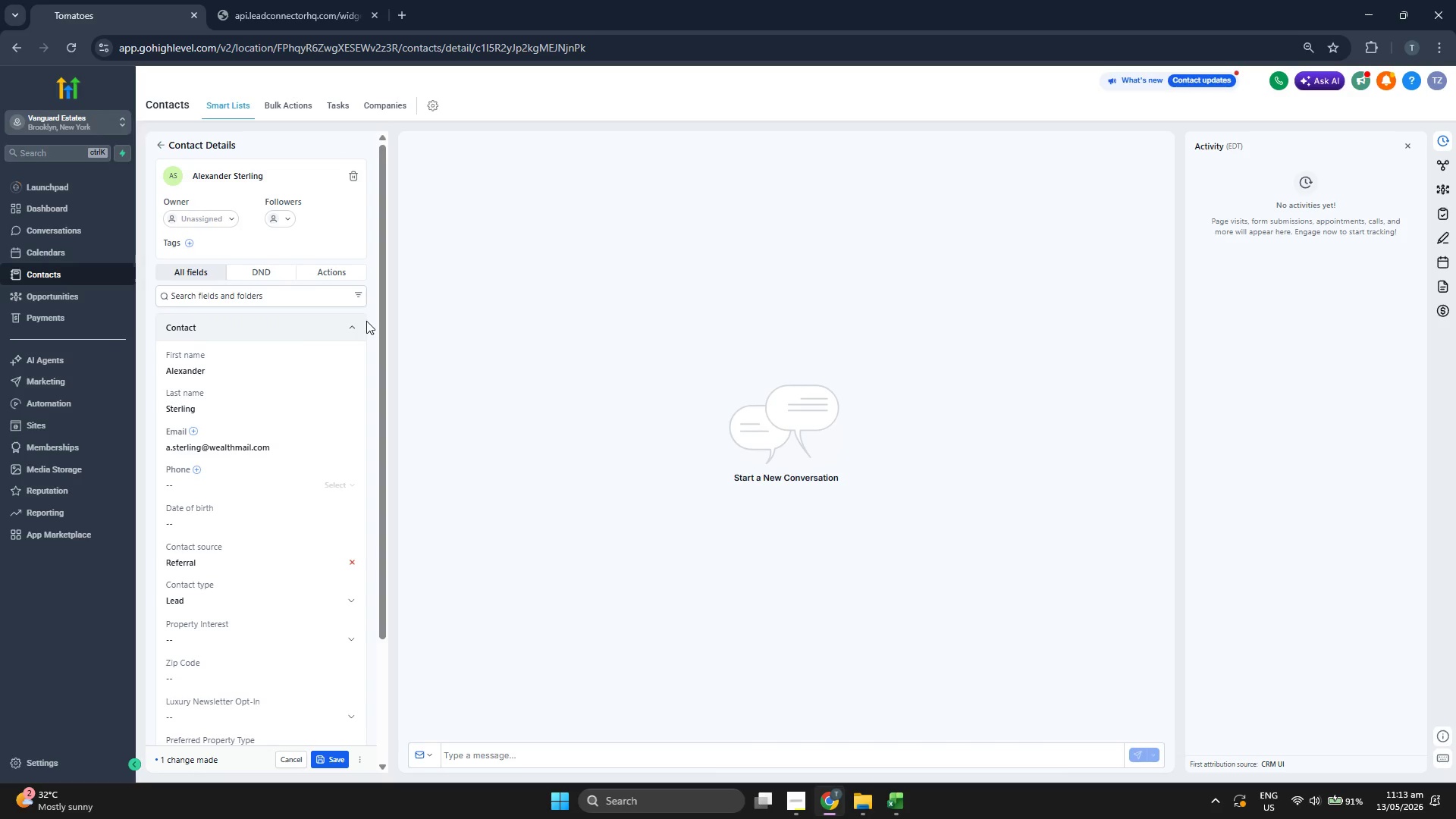 
scroll: coordinate [366, 321], scroll_direction: down, amount: 2.0
 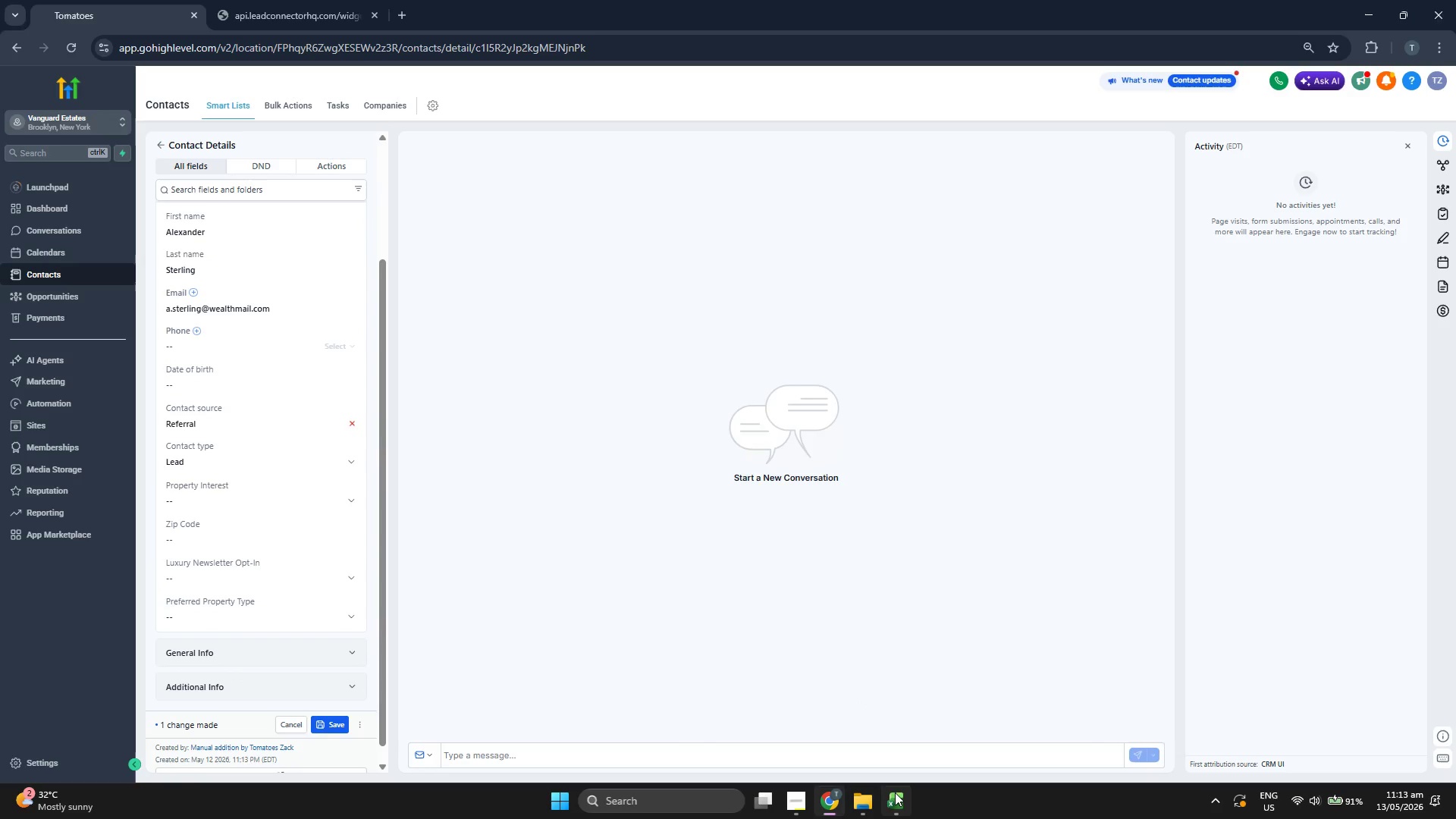 
left_click([895, 793])
 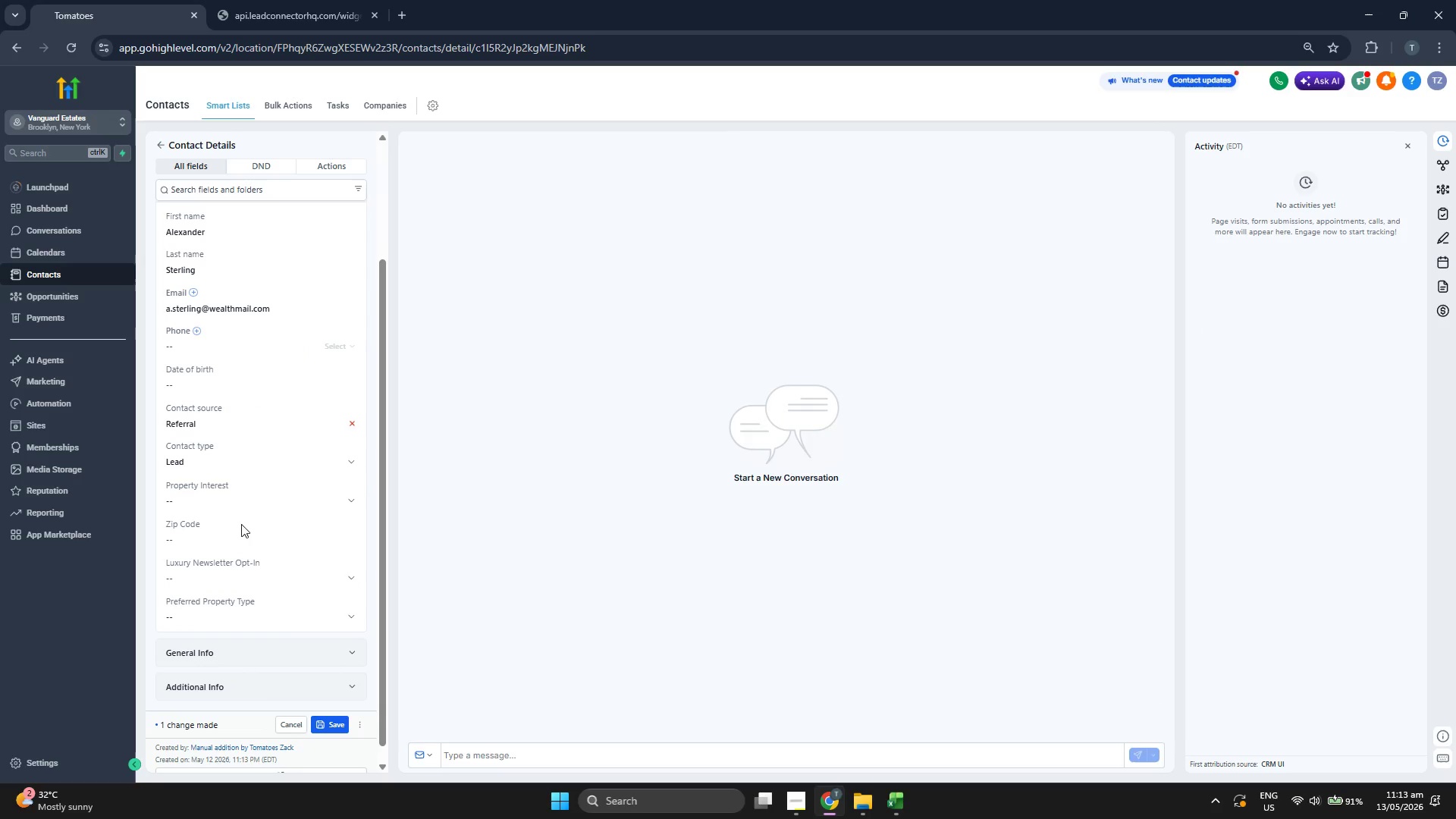 
left_click([241, 511])
 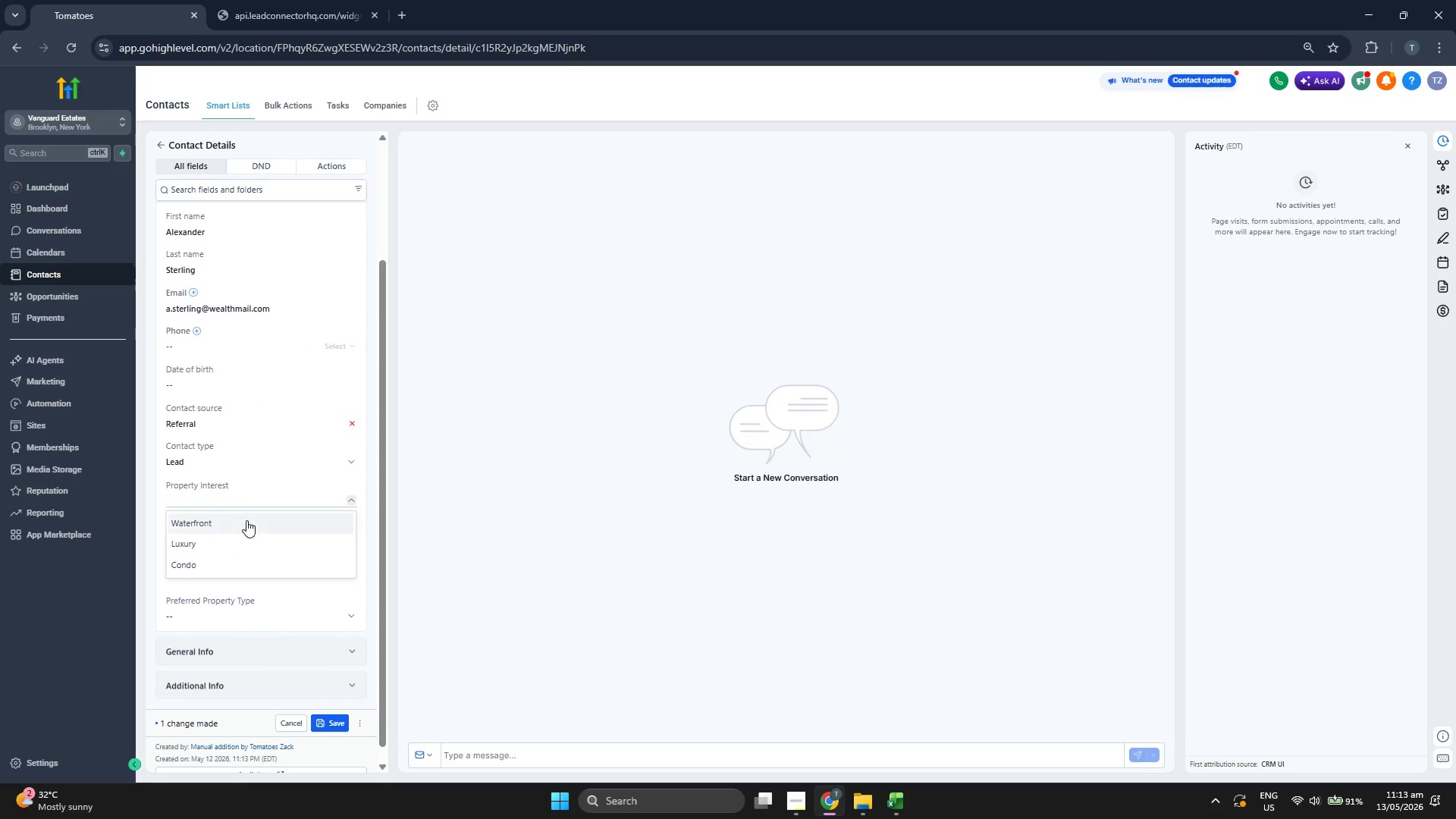 
left_click([268, 526])
 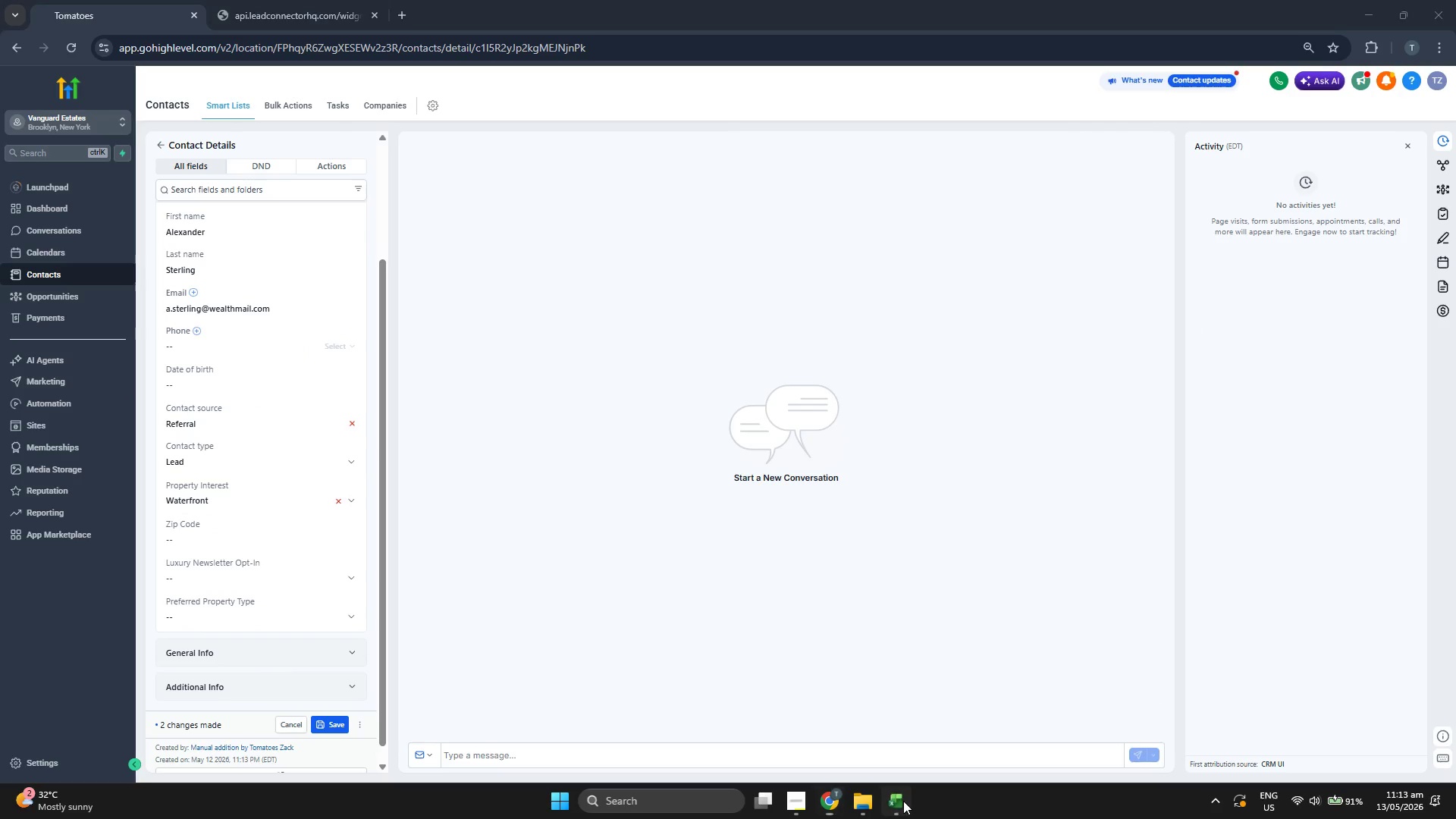 
key(ArrowRight)
 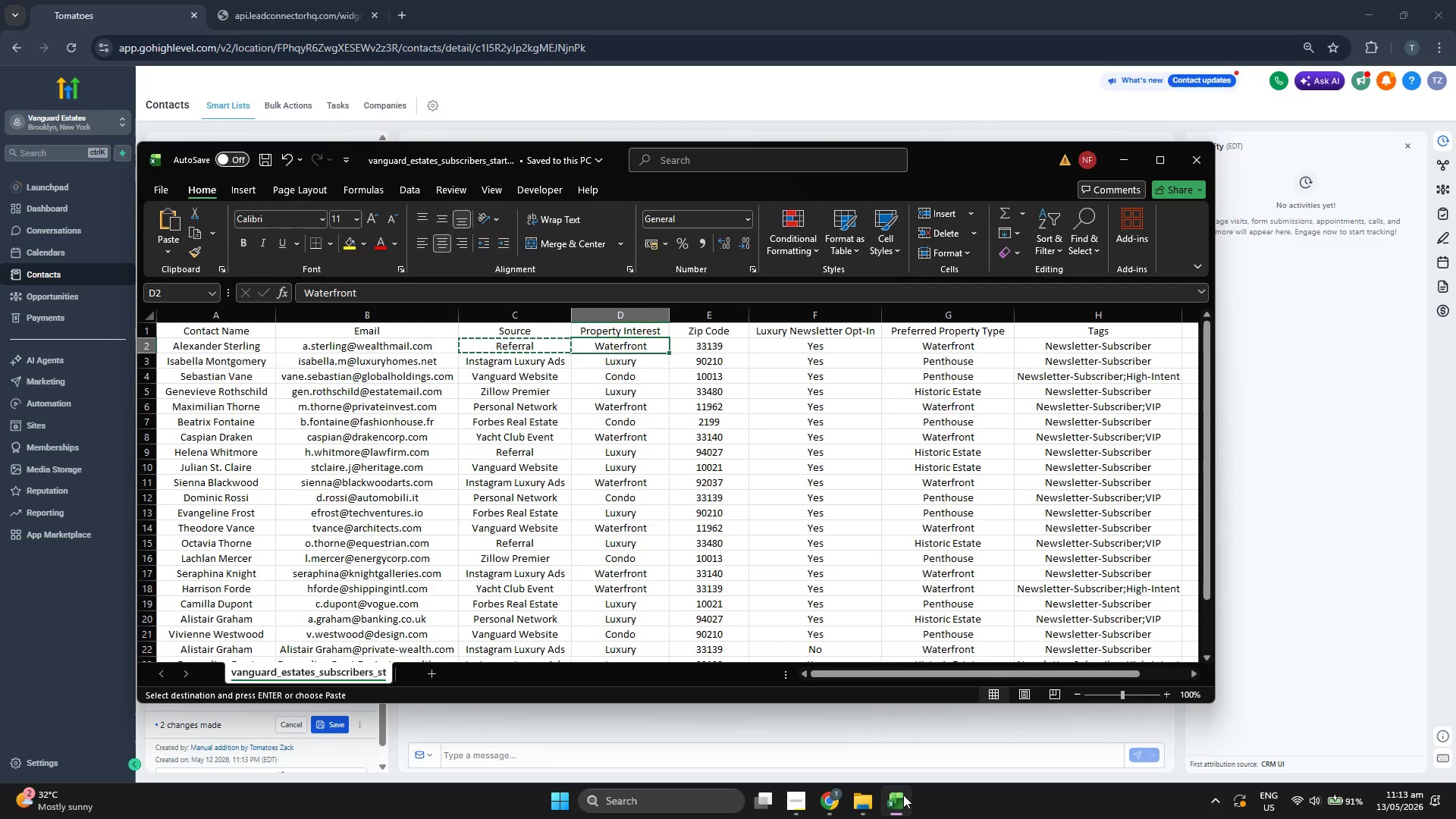 
key(ArrowRight)
 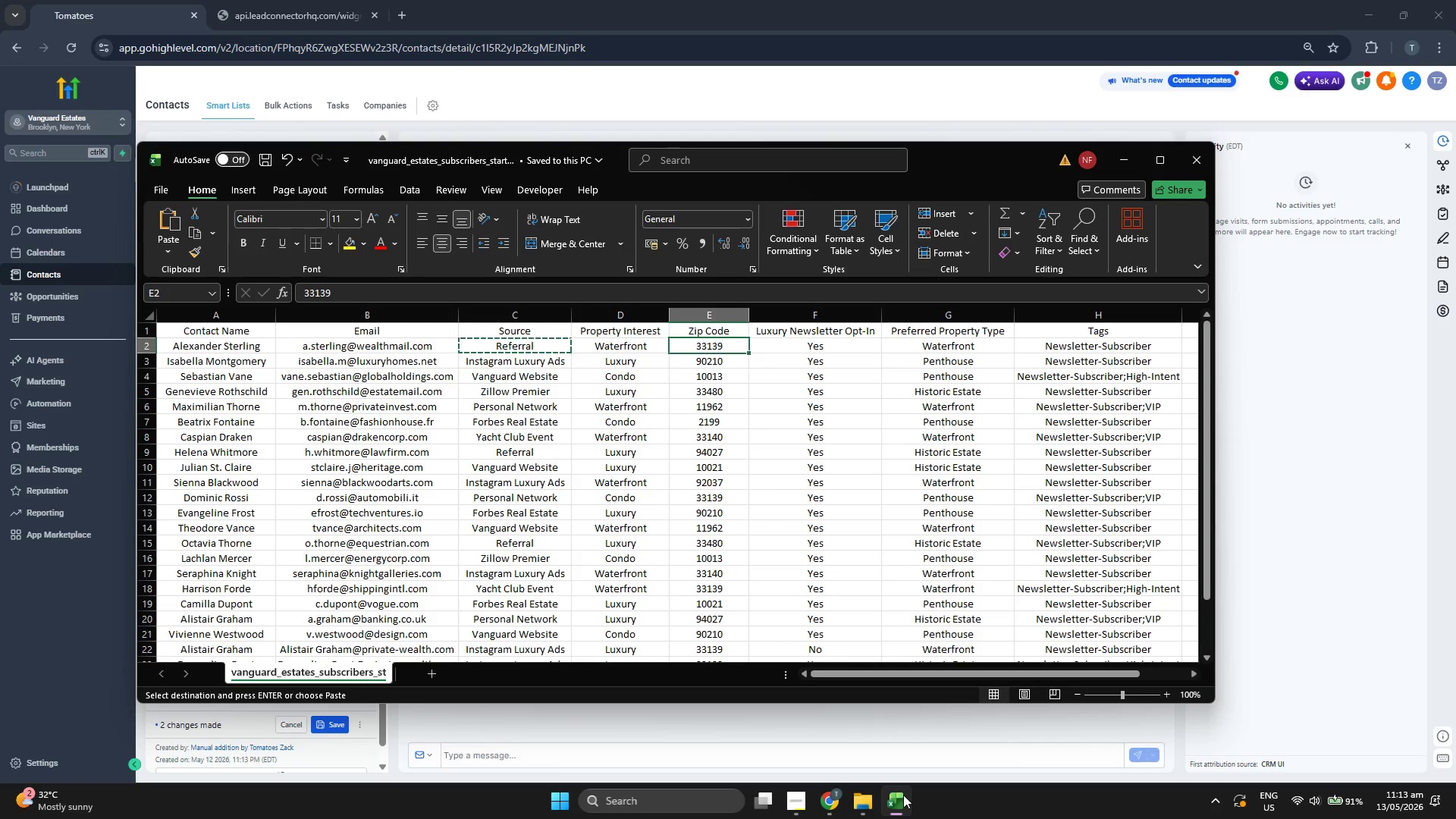 
key(Control+ControlLeft)
 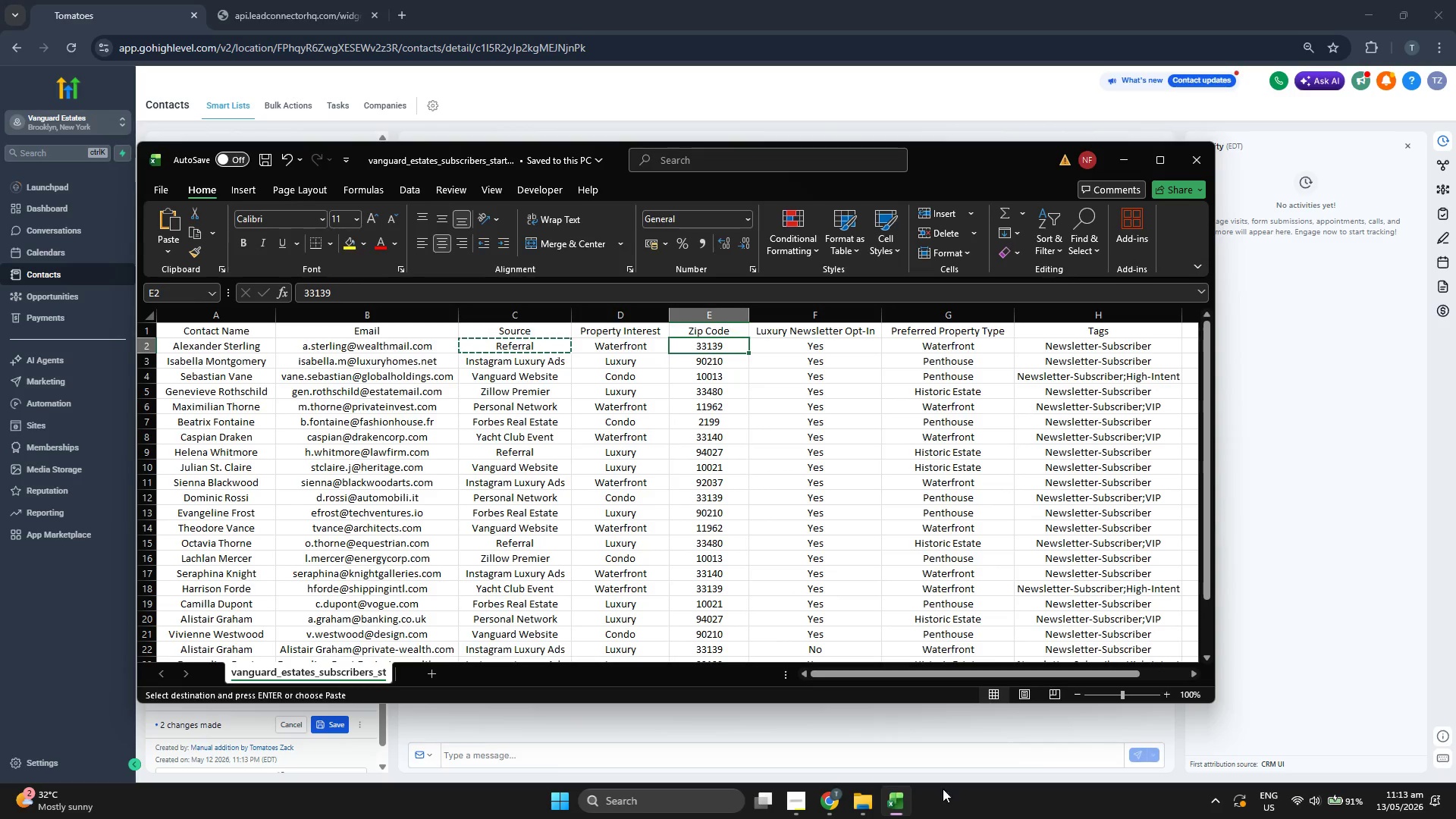 
key(Control+C)
 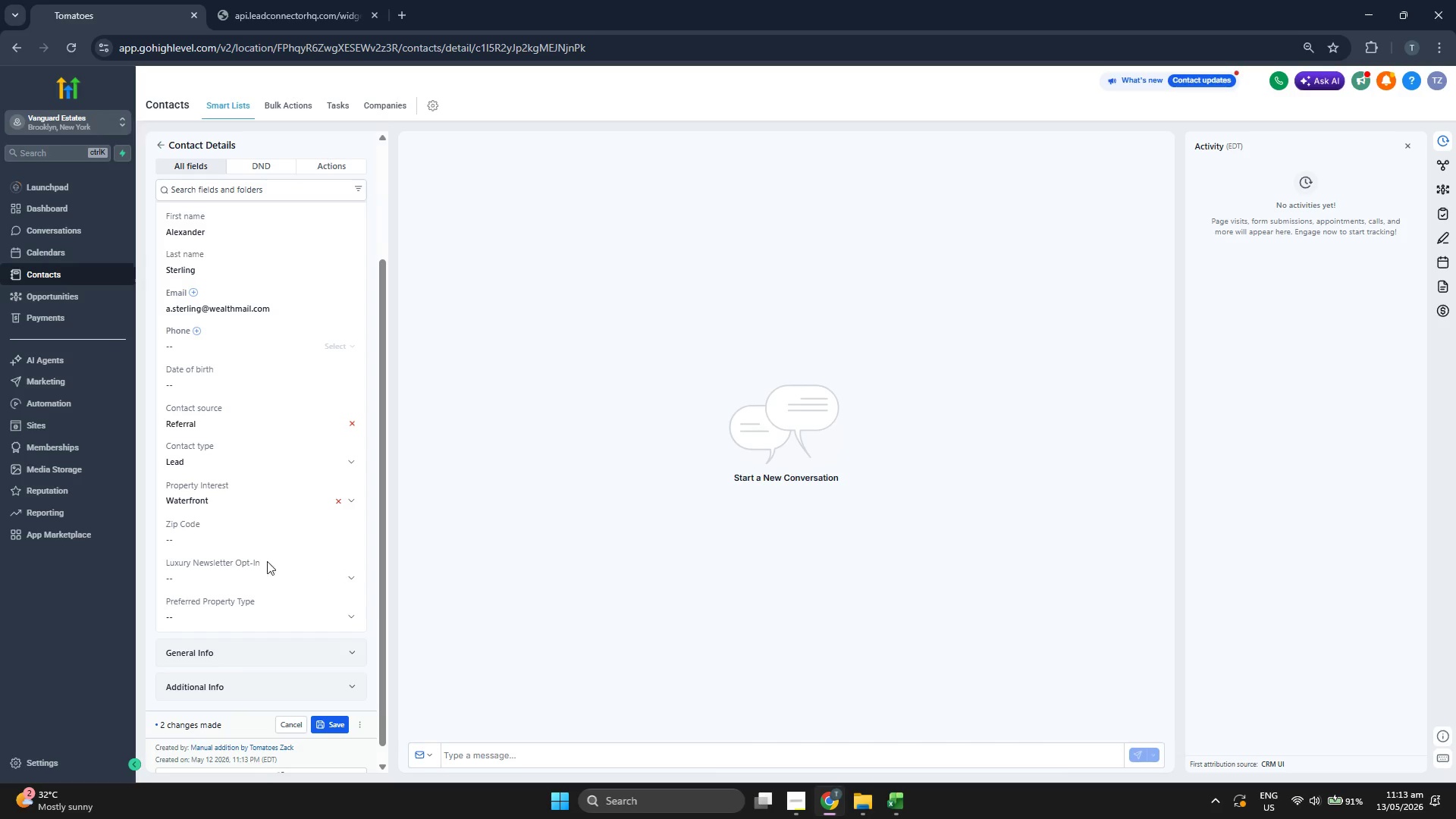 
left_click([253, 539])
 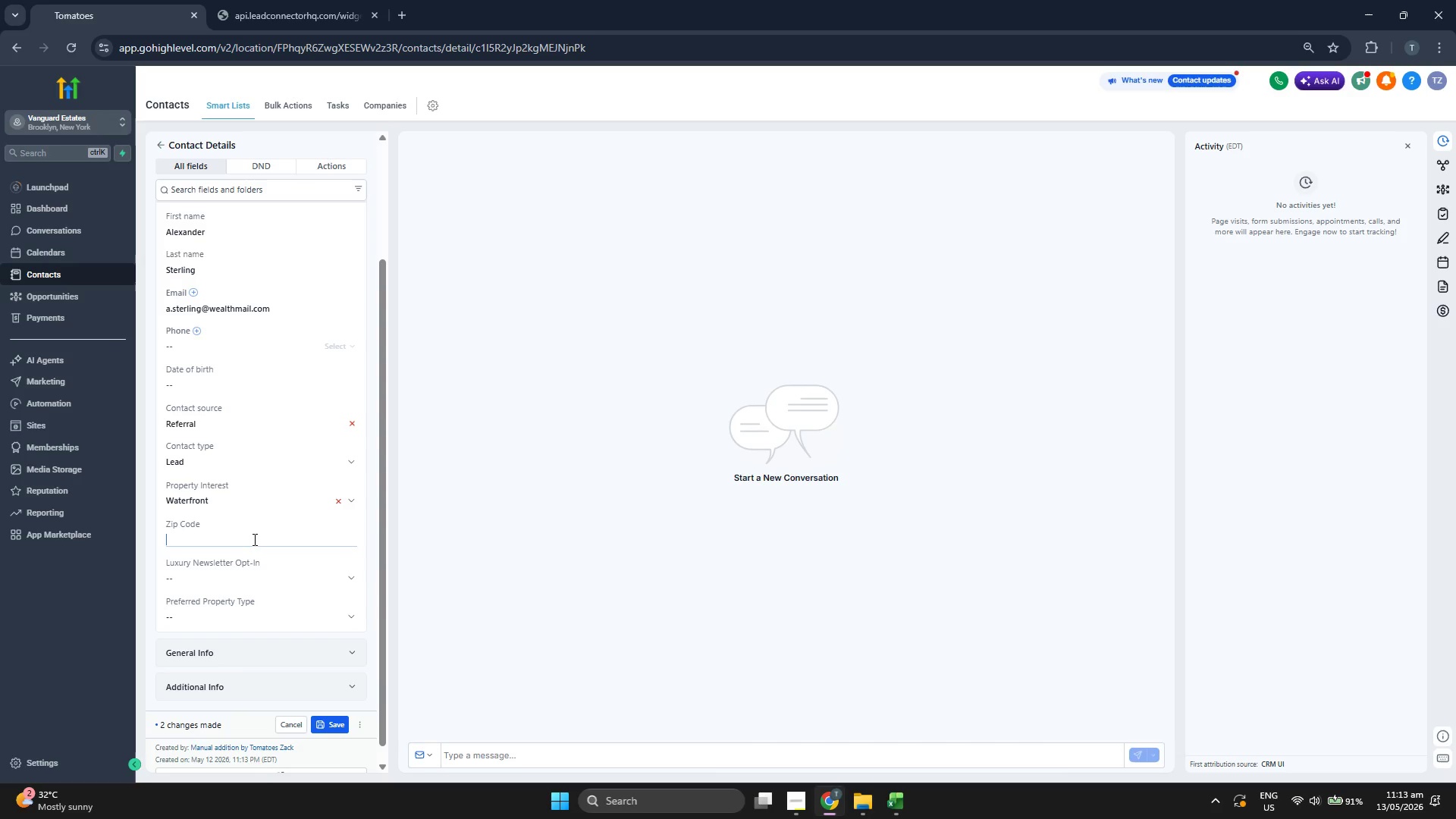 
key(Control+V)
 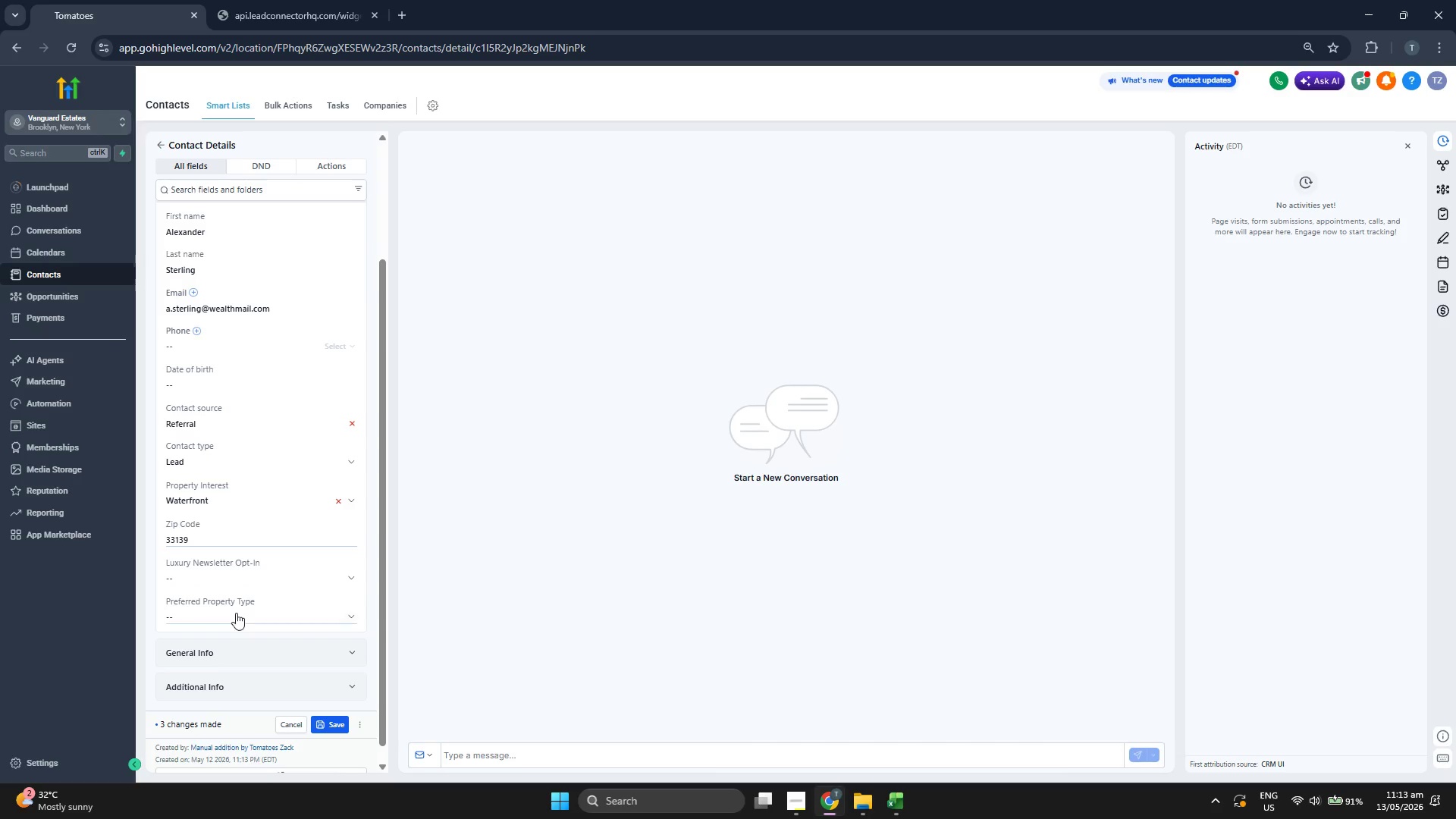 
left_click([236, 616])
 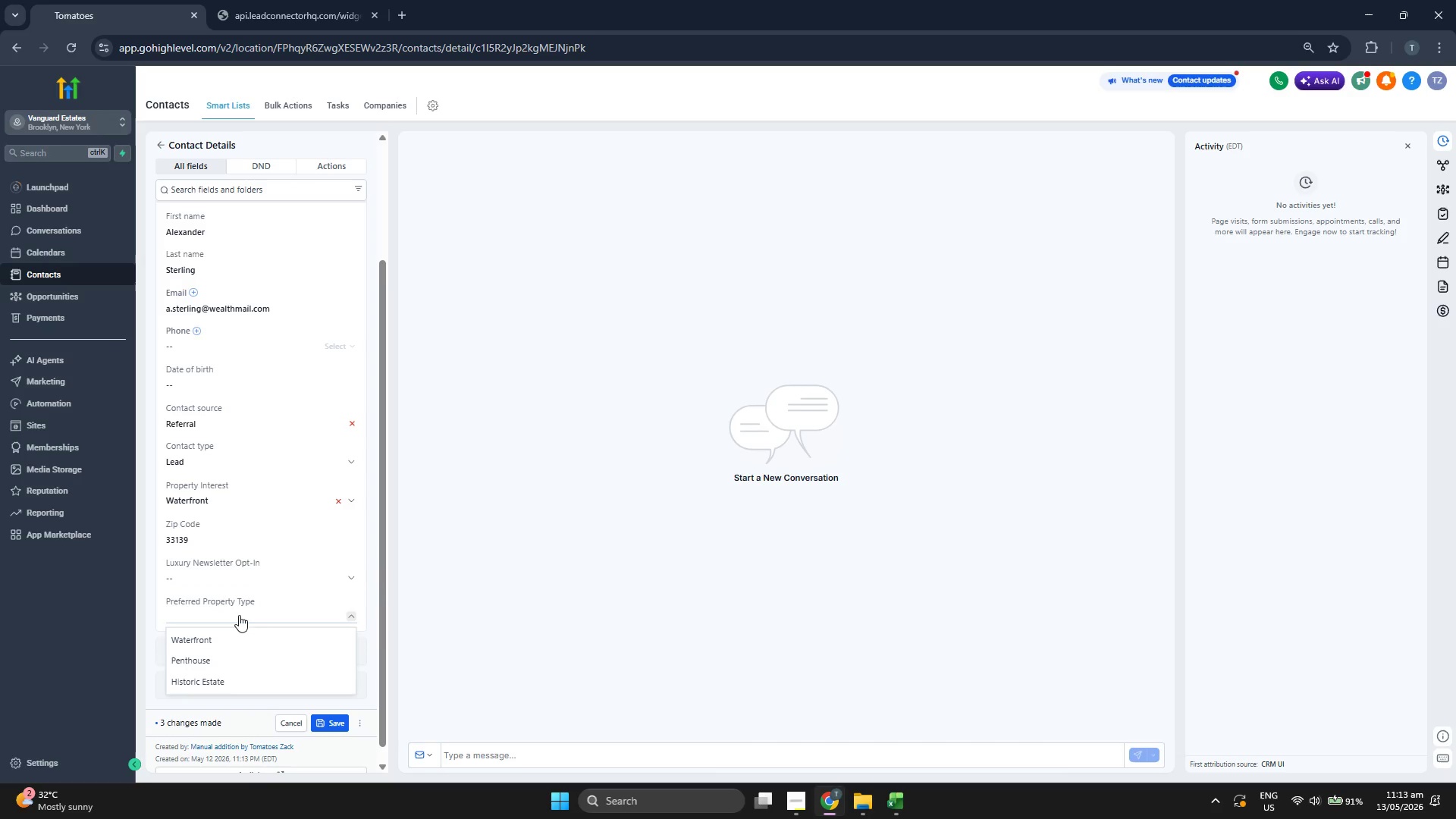 
left_click([614, 528])
 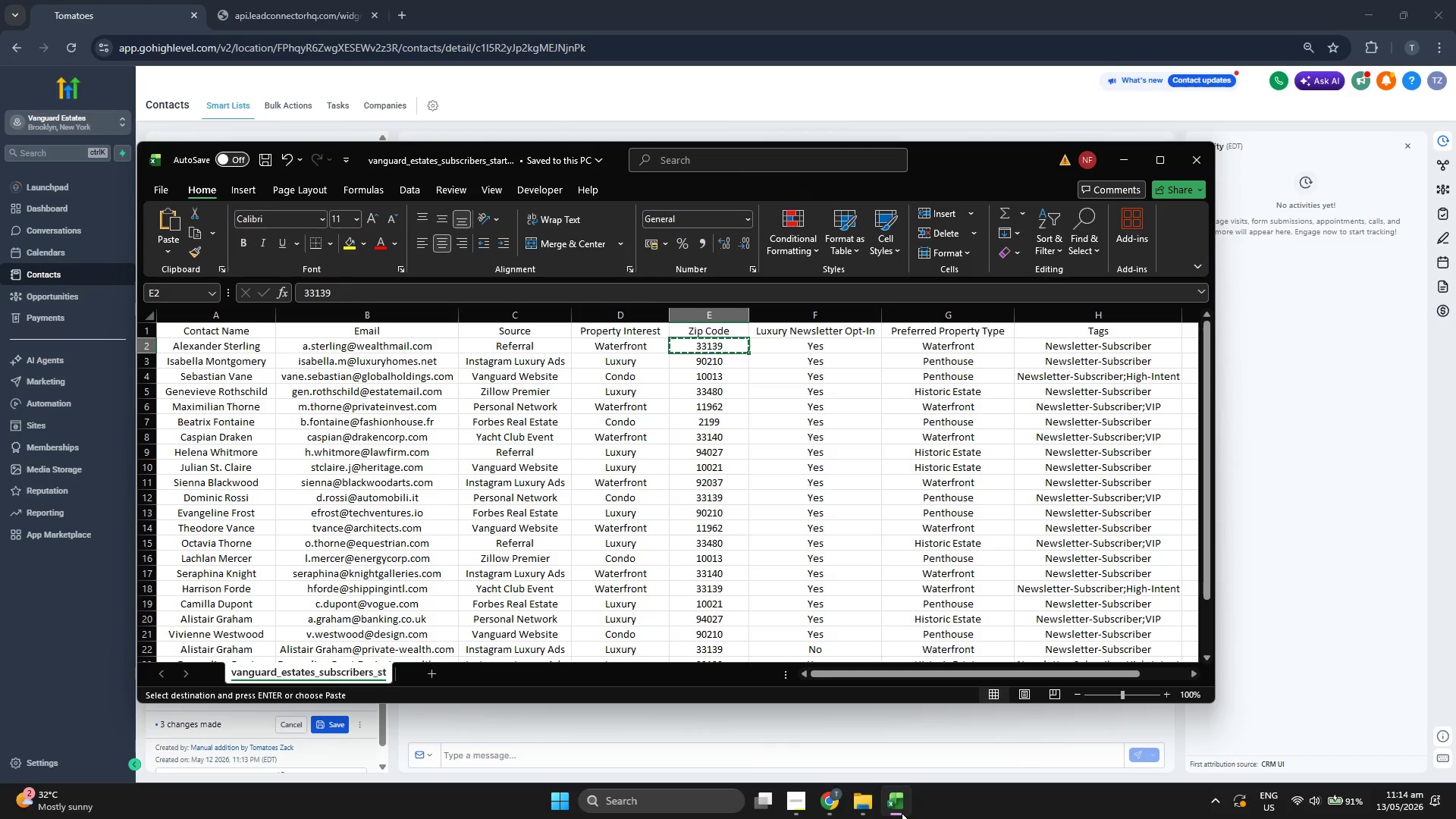 
left_click([902, 813])
 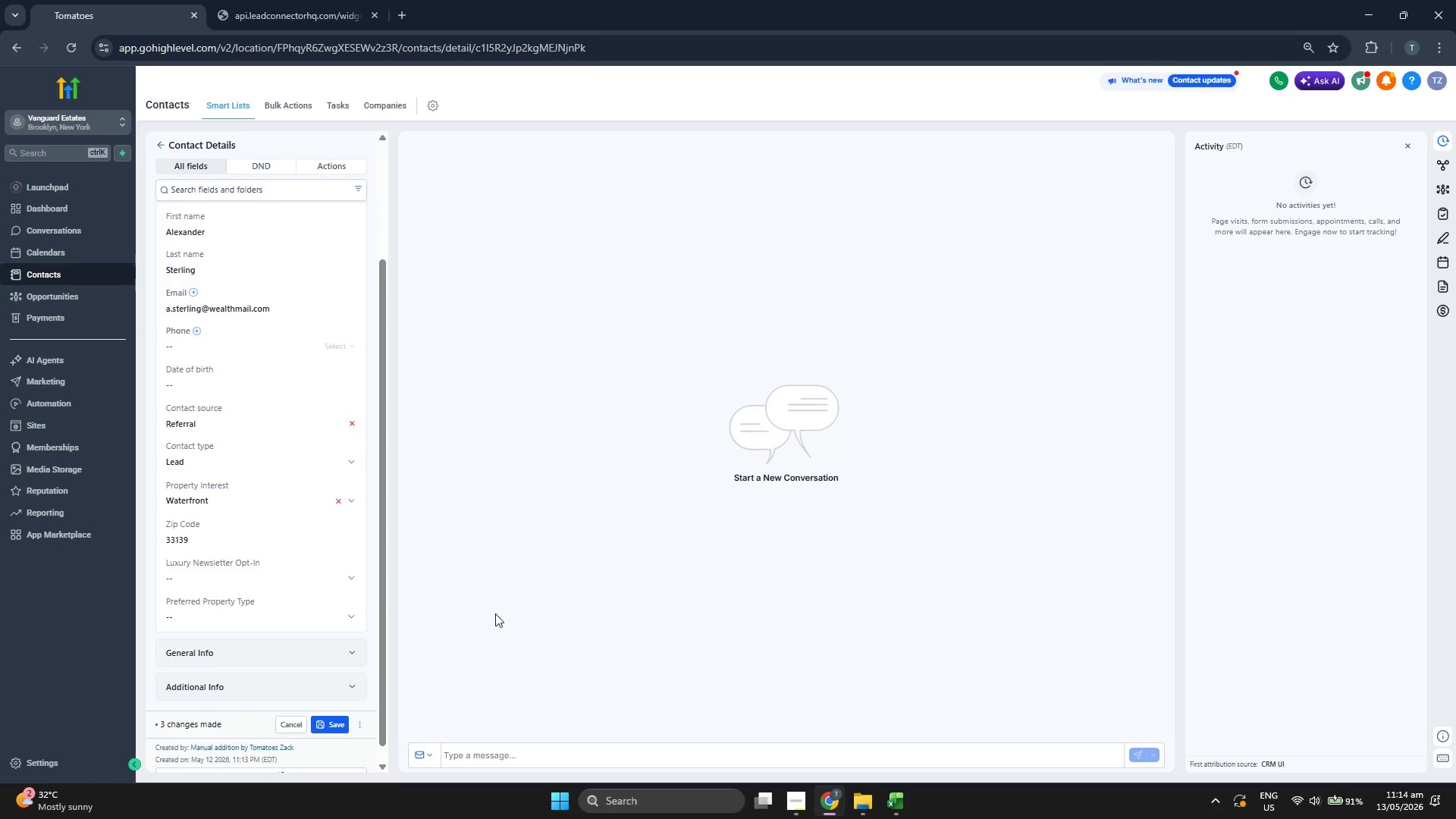 
left_click([259, 575])
 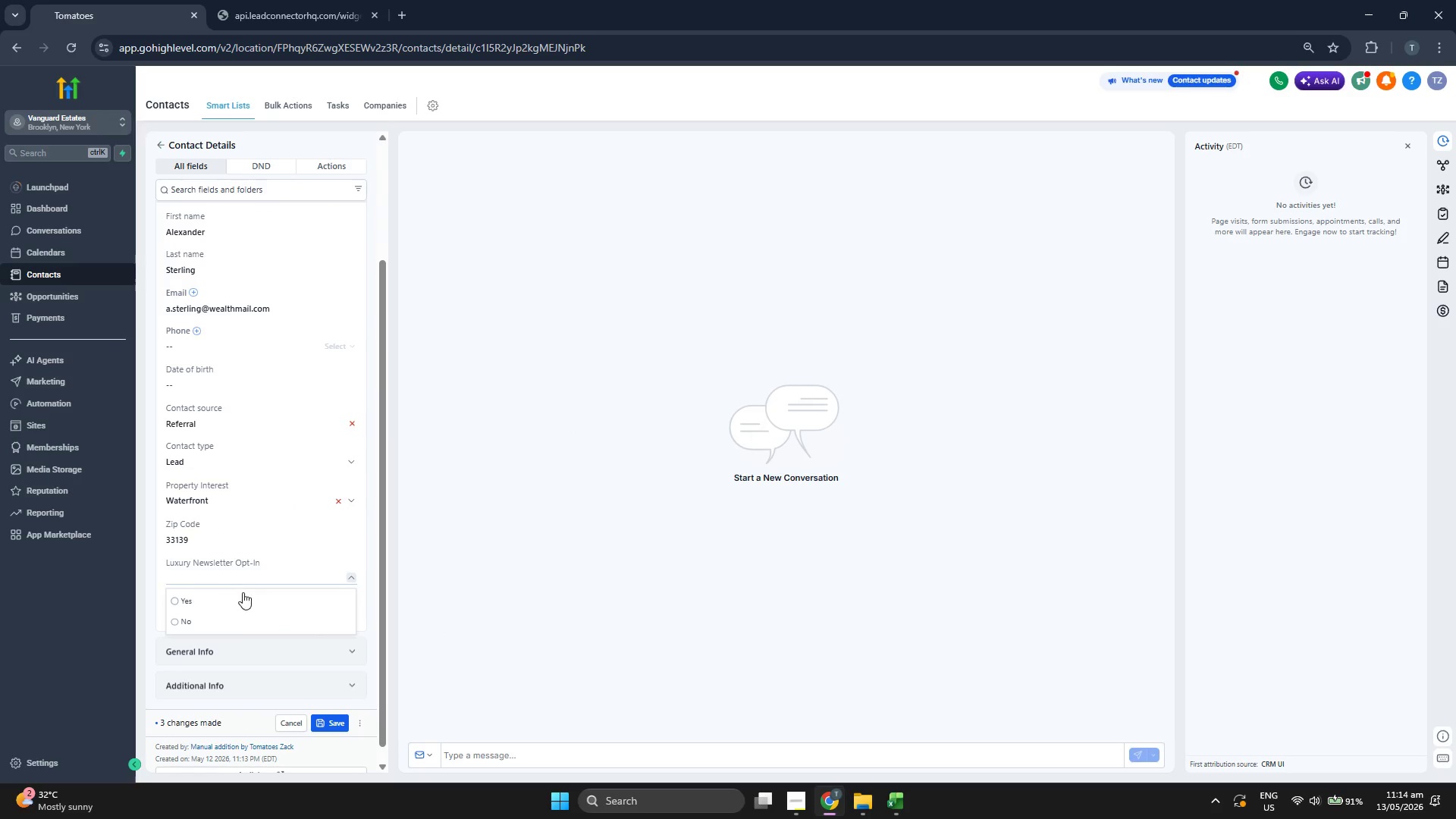 
left_click([241, 596])
 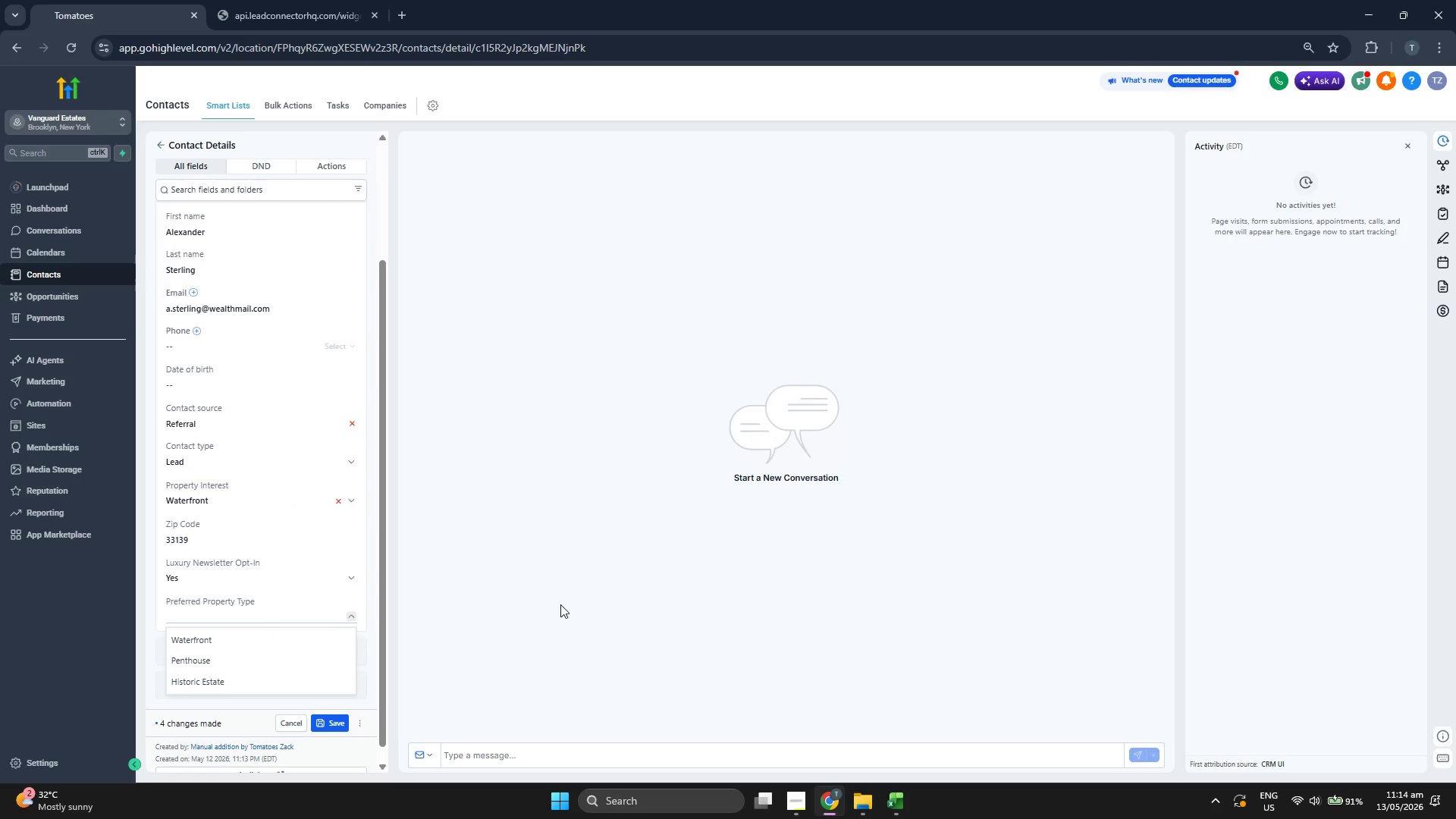 
wait(5.14)
 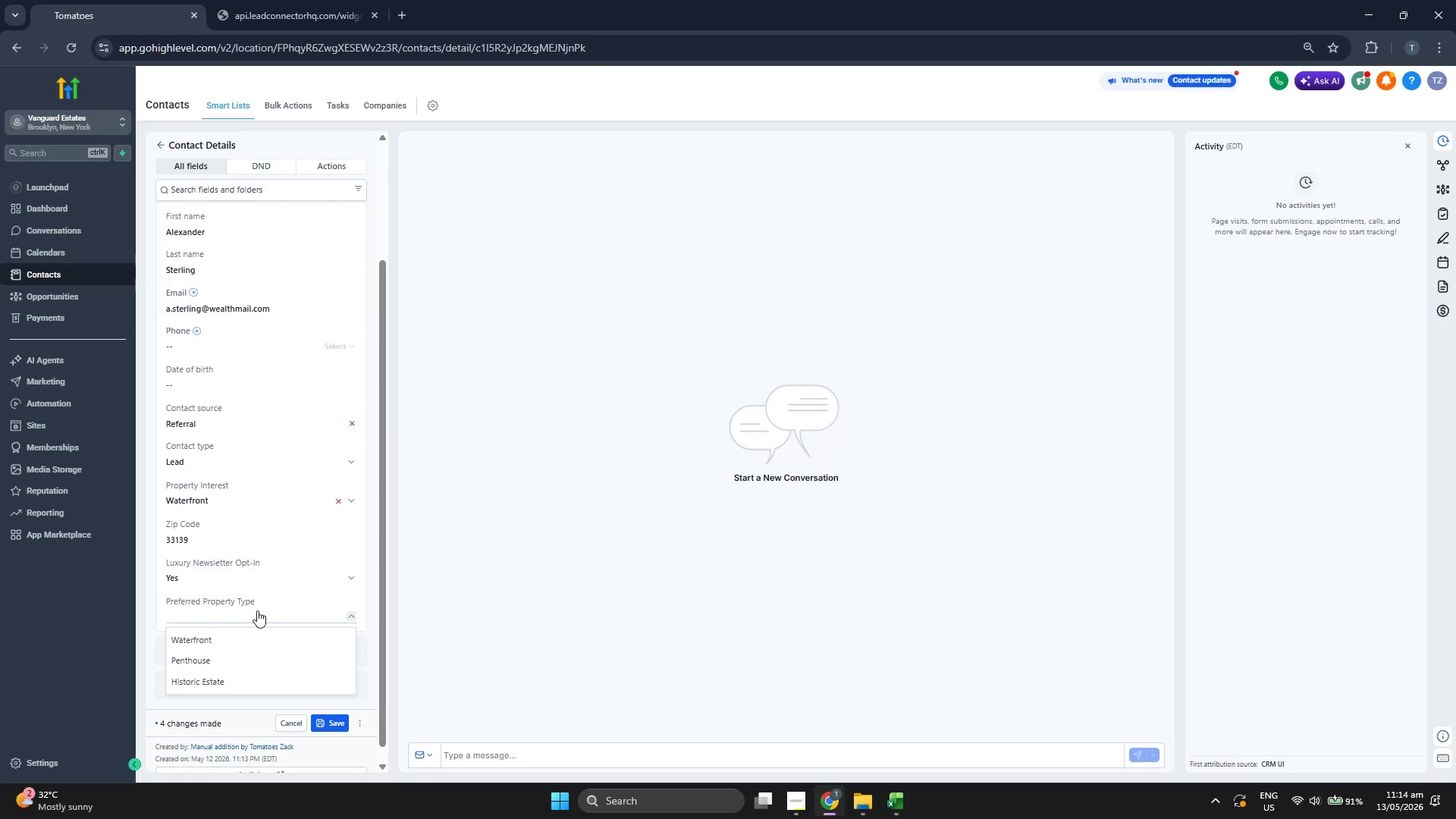 
left_click([893, 795])
 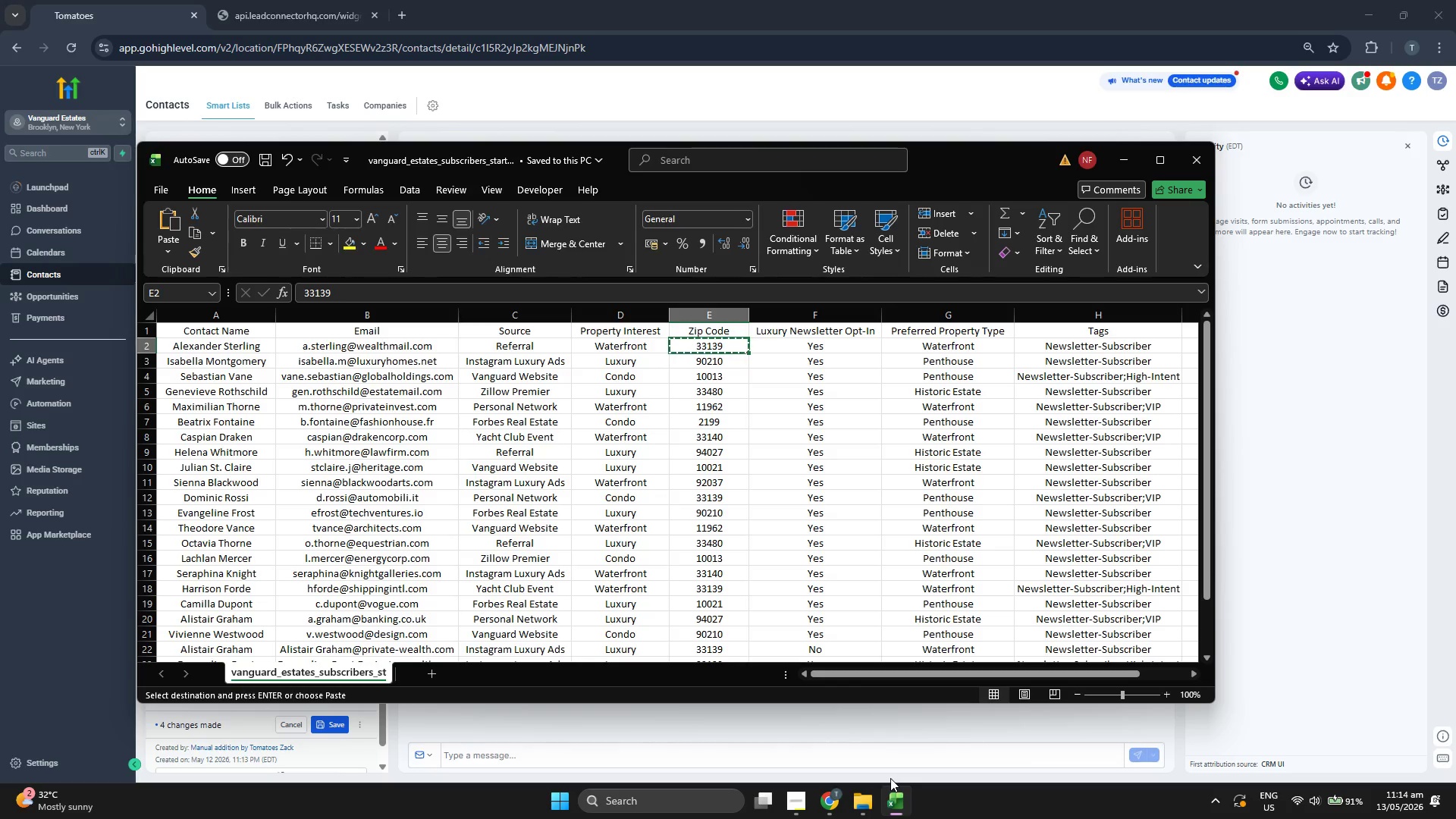 
left_click([1341, 435])
 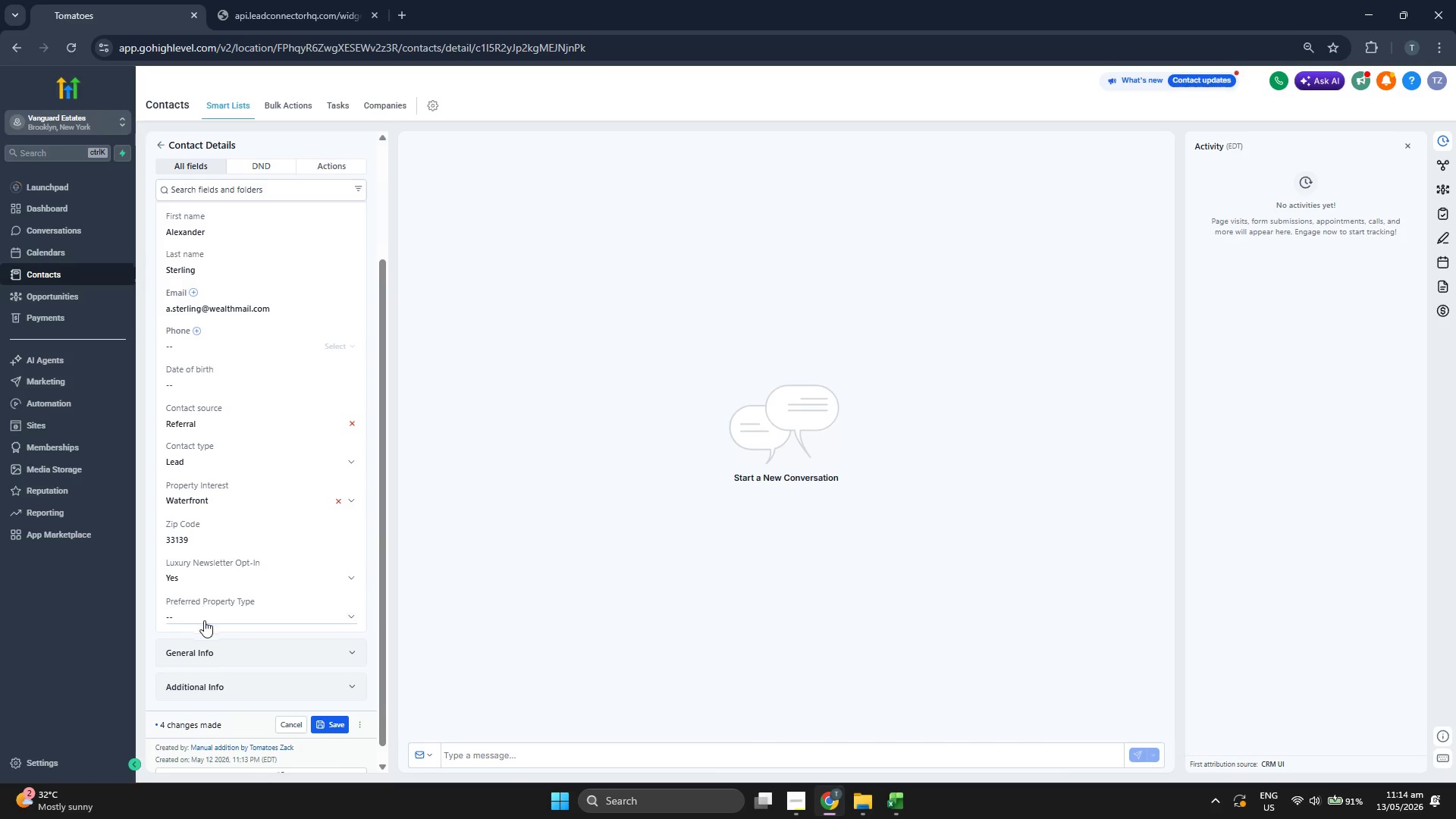 
left_click([214, 617])
 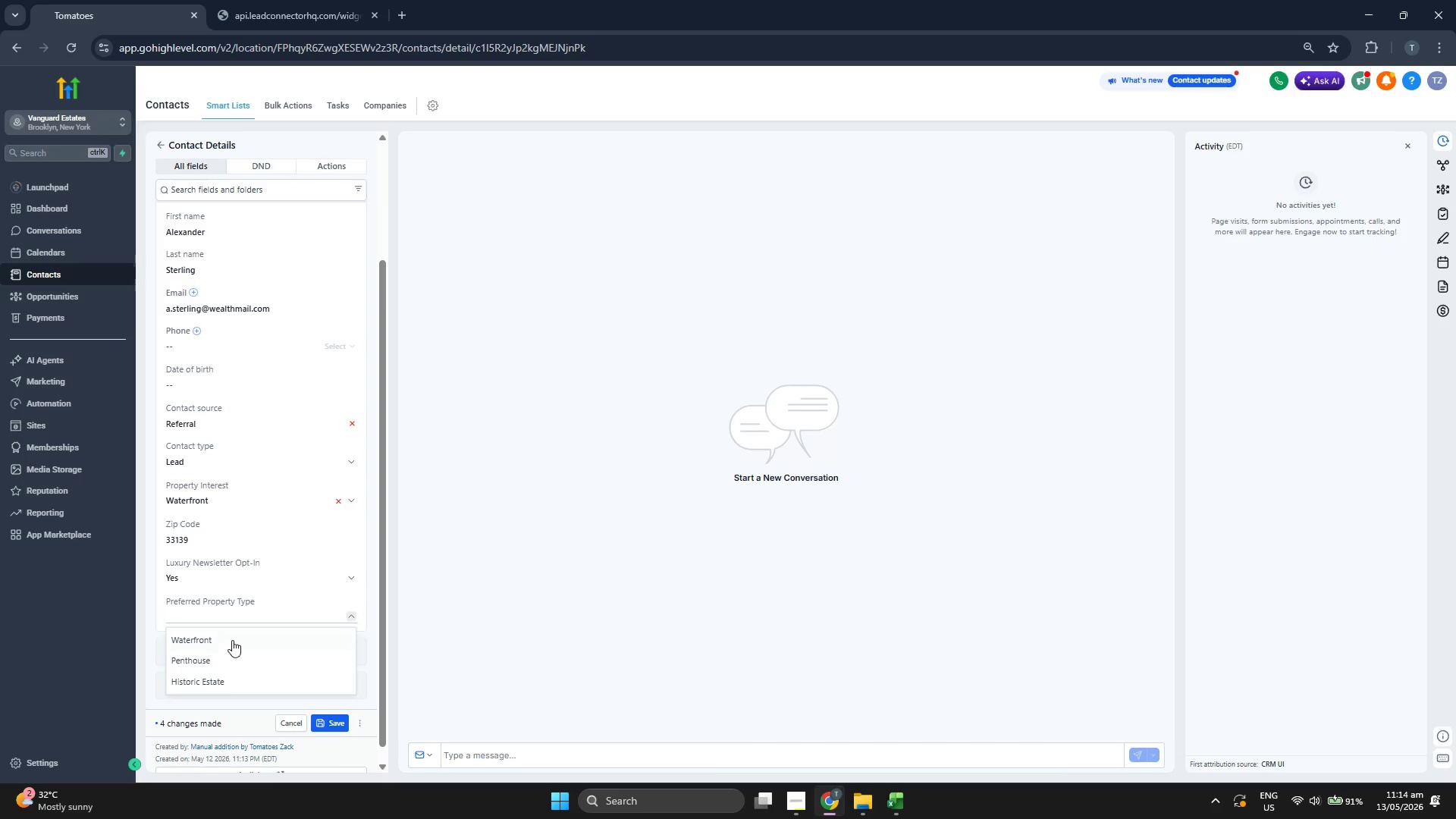 
left_click([234, 647])
 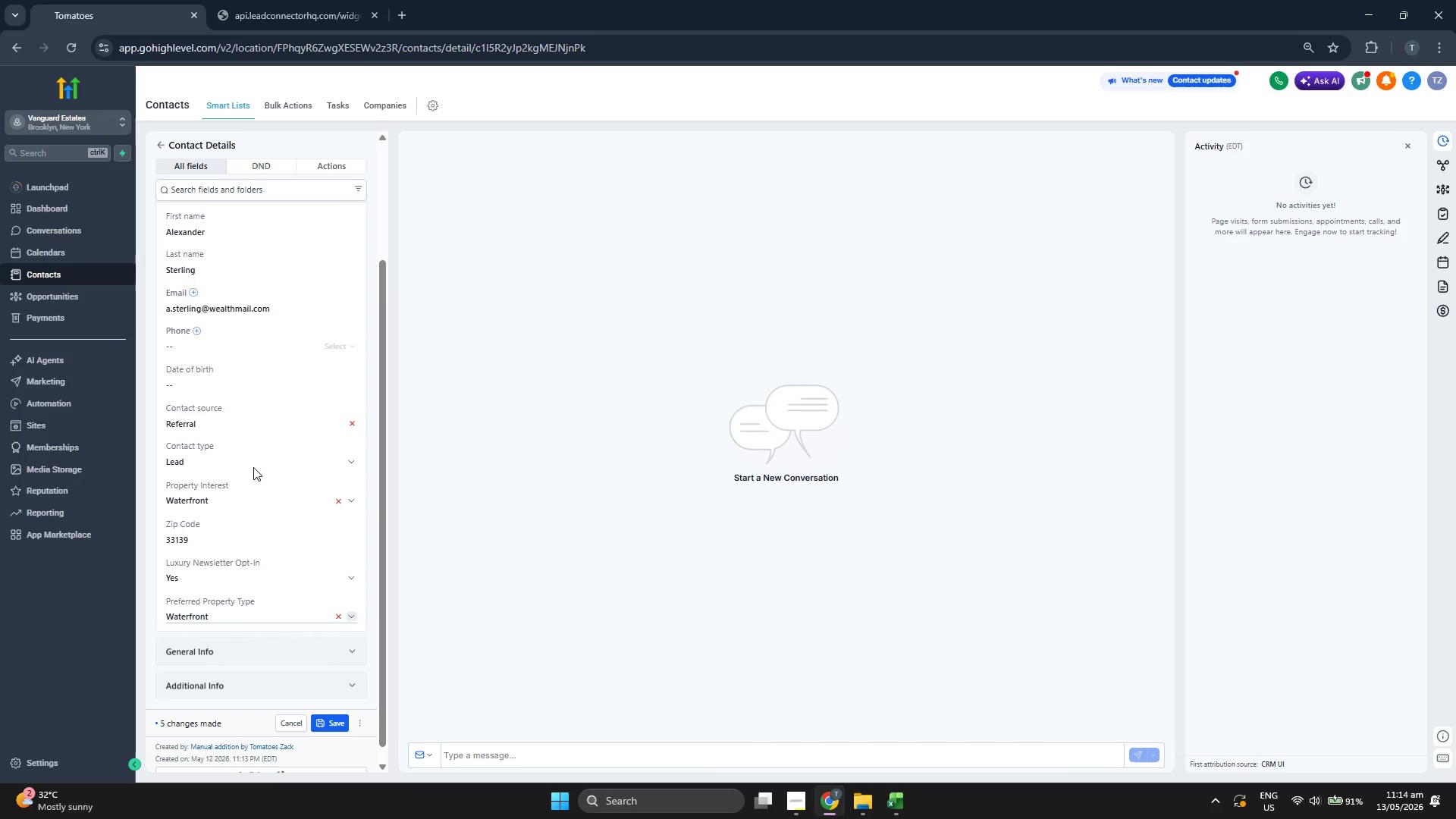 
scroll: coordinate [337, 484], scroll_direction: up, amount: 2.0
 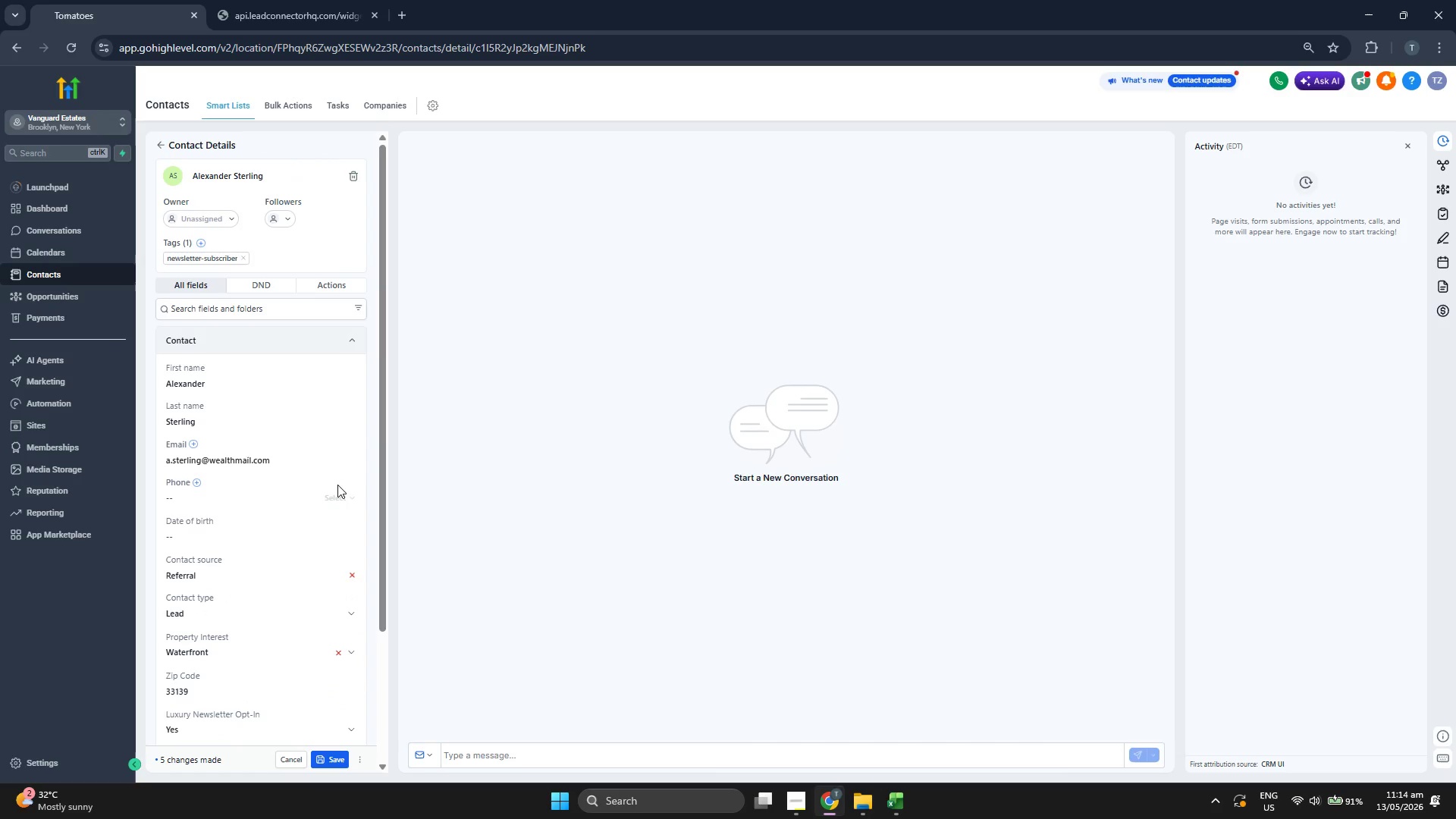 
scroll: coordinate [337, 485], scroll_direction: down, amount: 1.0
 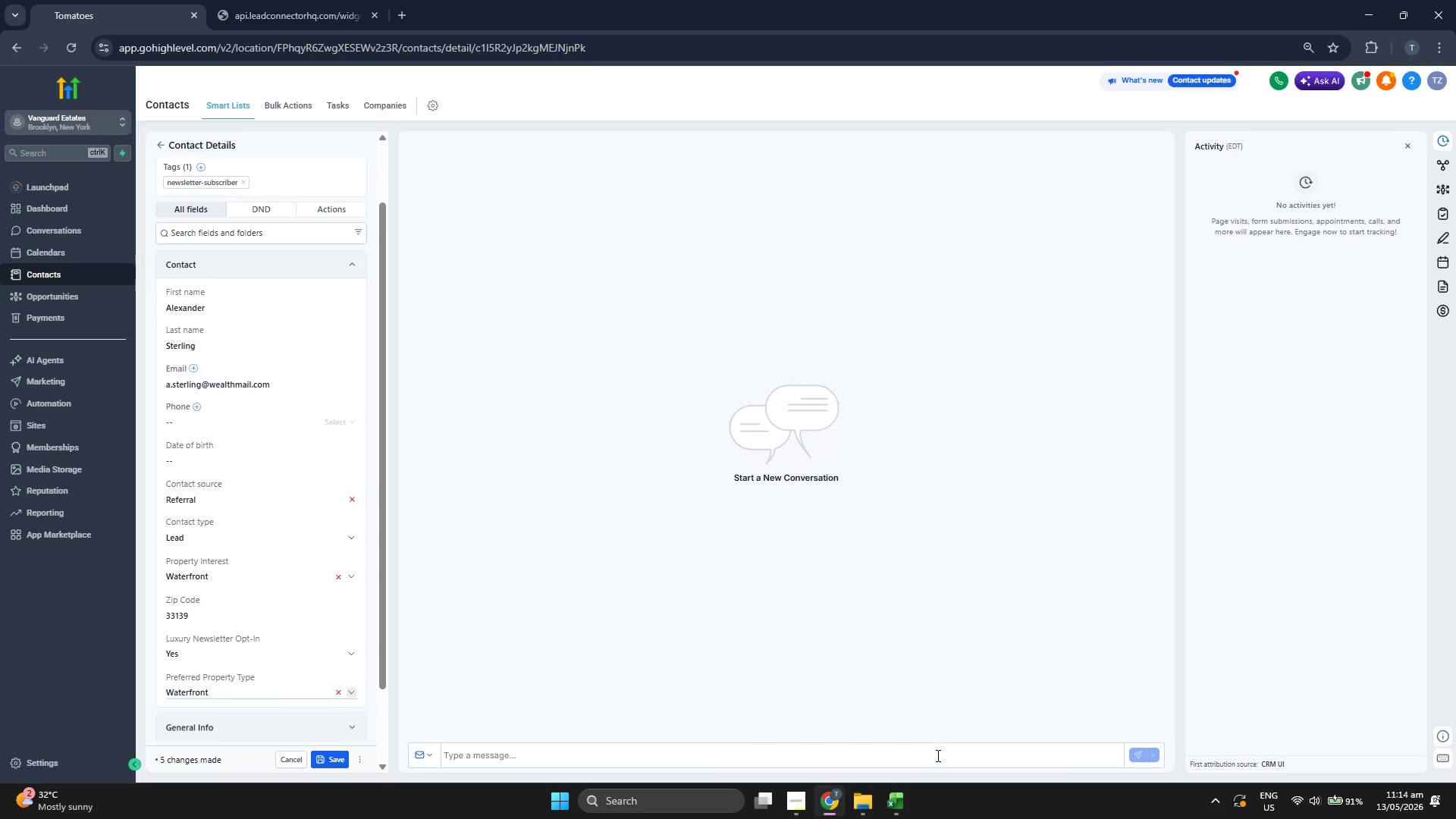 
left_click([890, 792])
 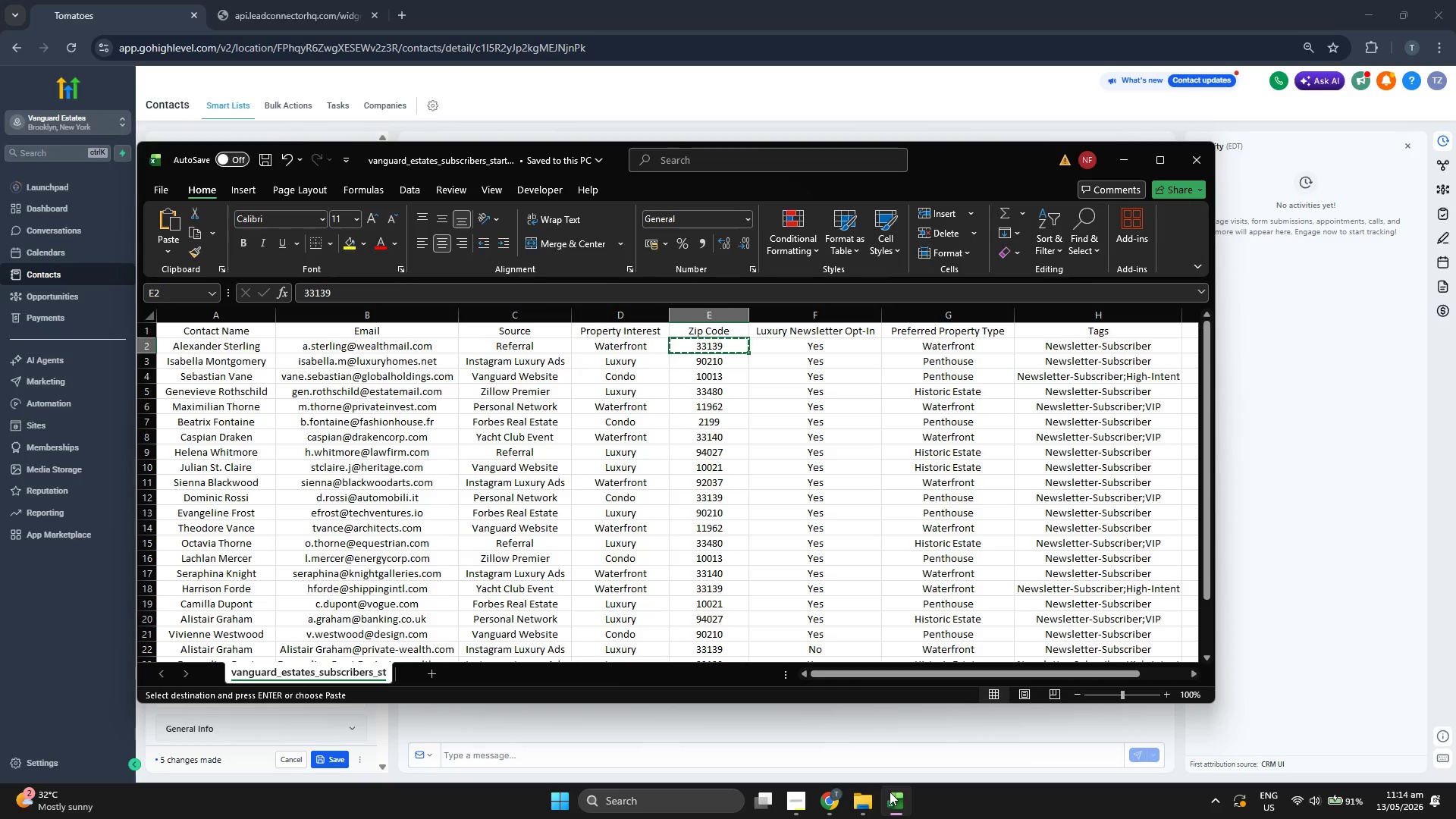 
left_click([890, 792])
 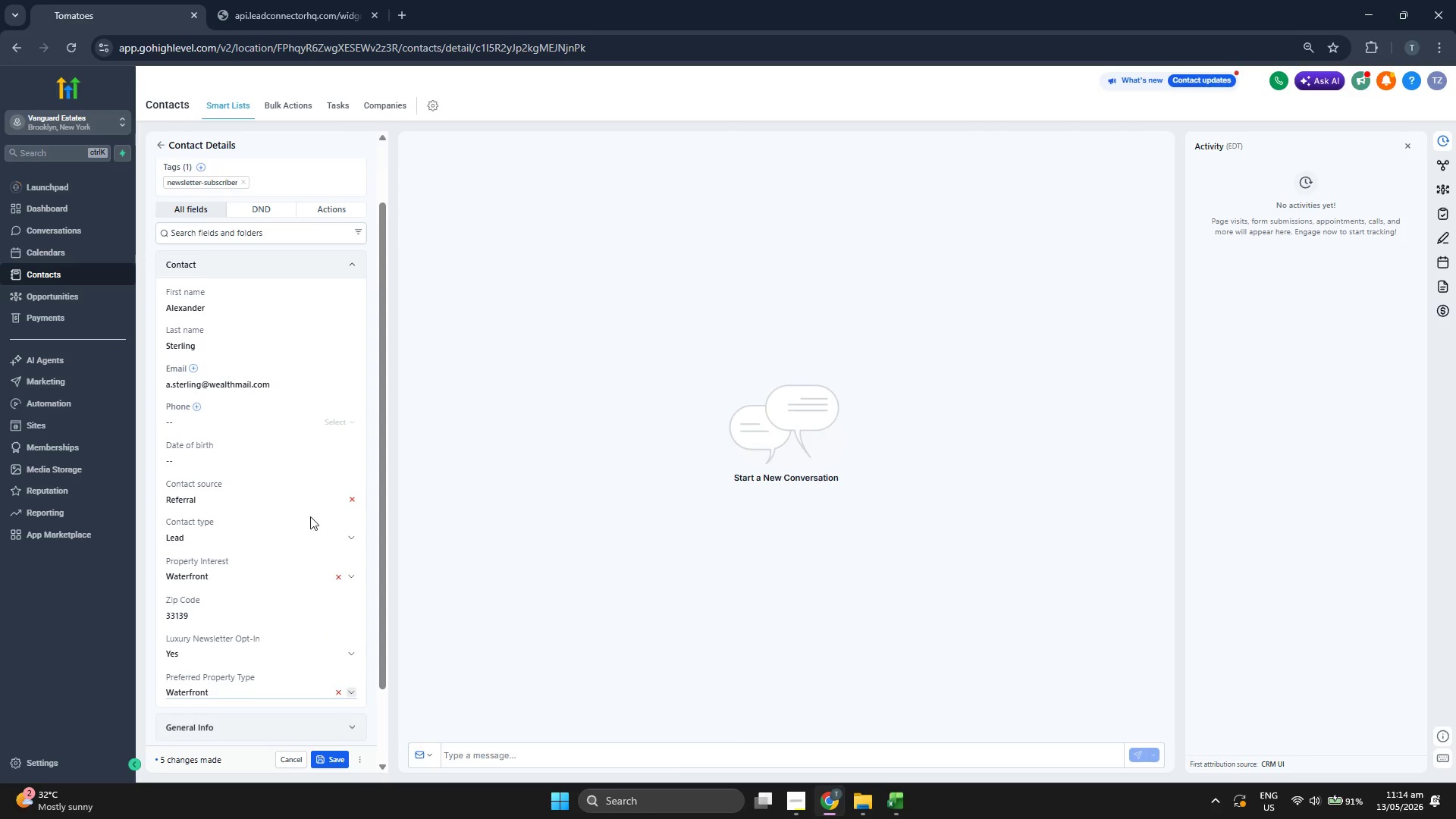 
scroll: coordinate [309, 515], scroll_direction: up, amount: 1.0
 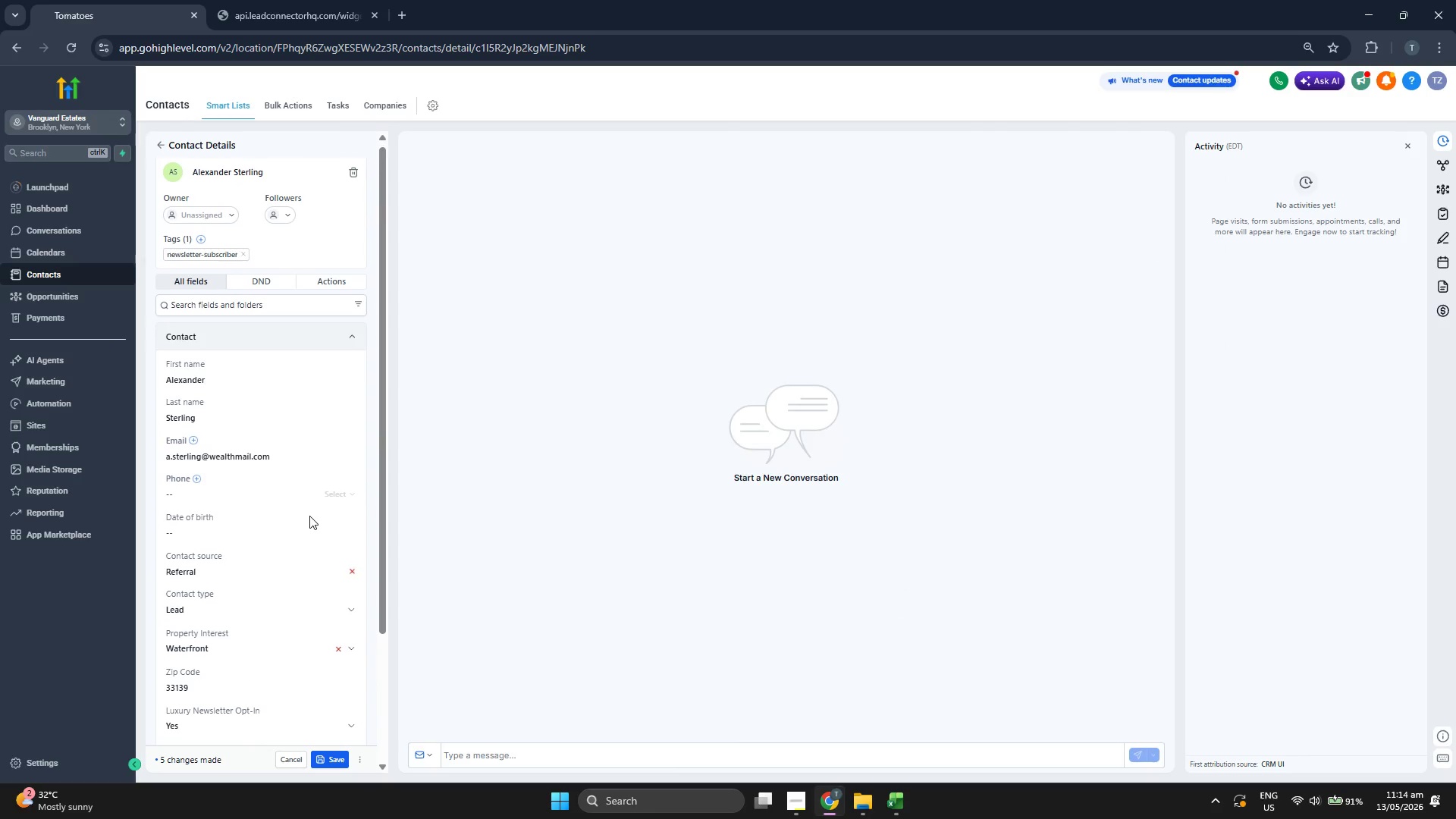 
scroll: coordinate [309, 516], scroll_direction: down, amount: 2.0
 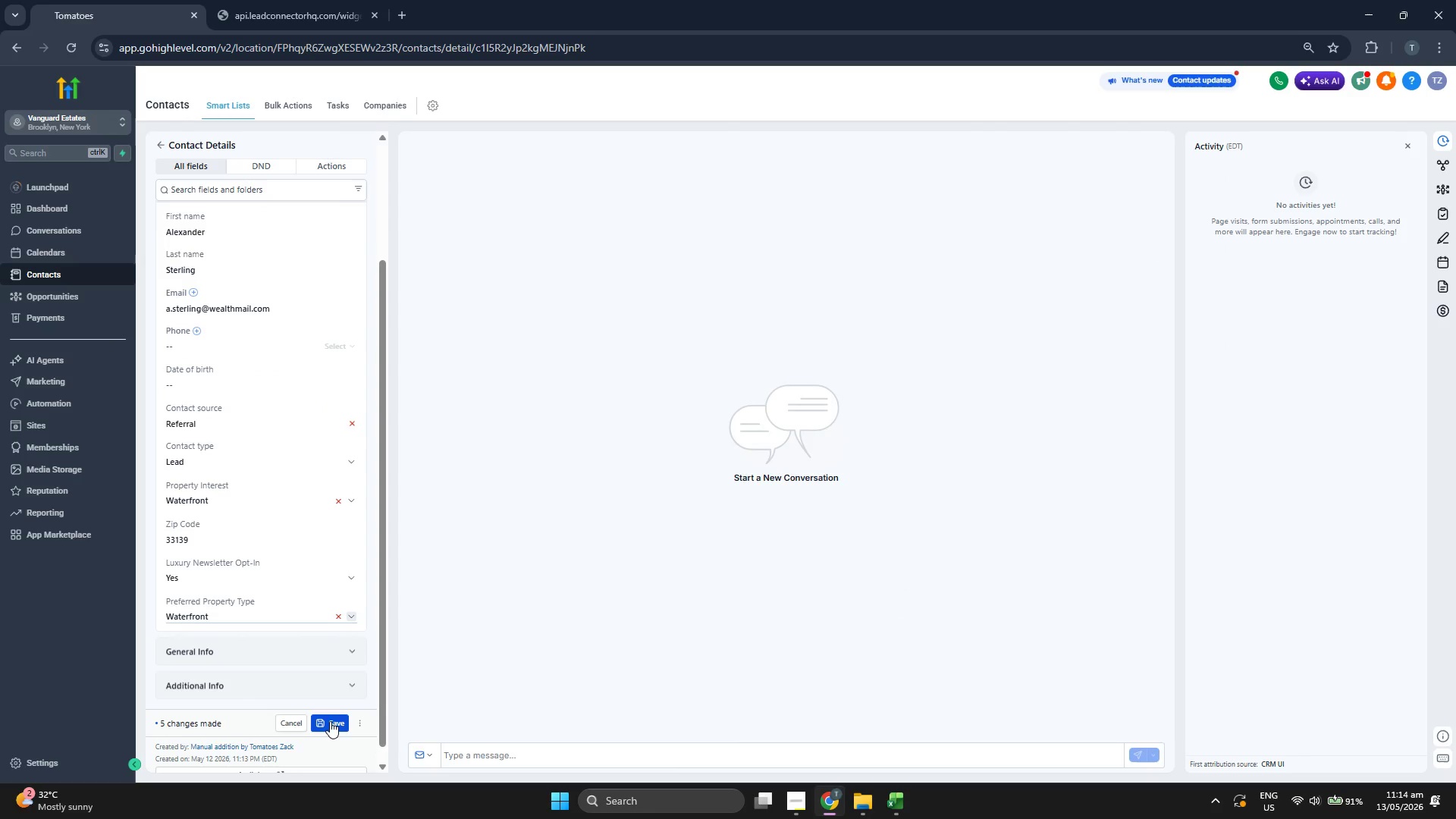 
left_click([330, 721])
 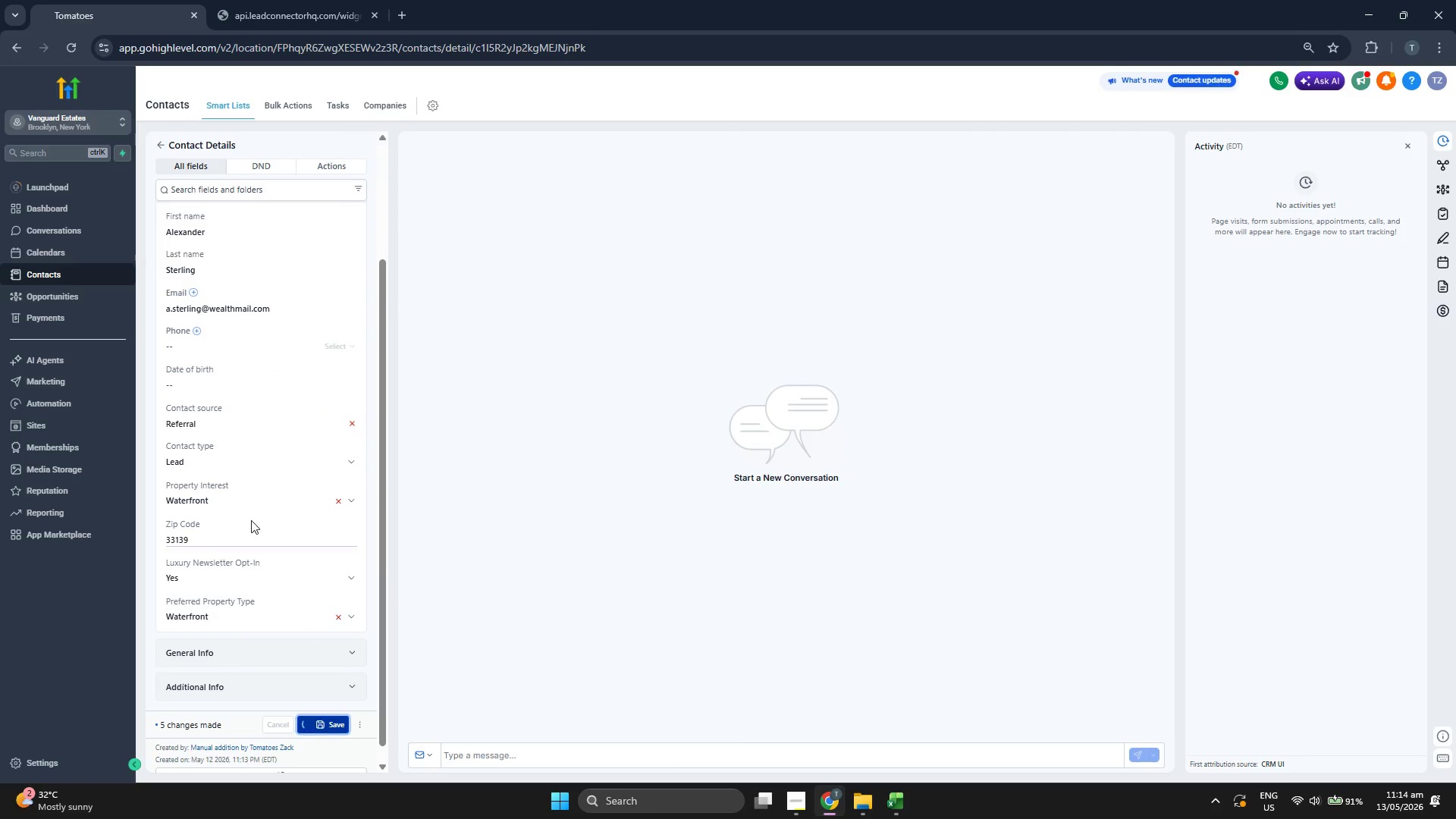 
mouse_move([255, 509])
 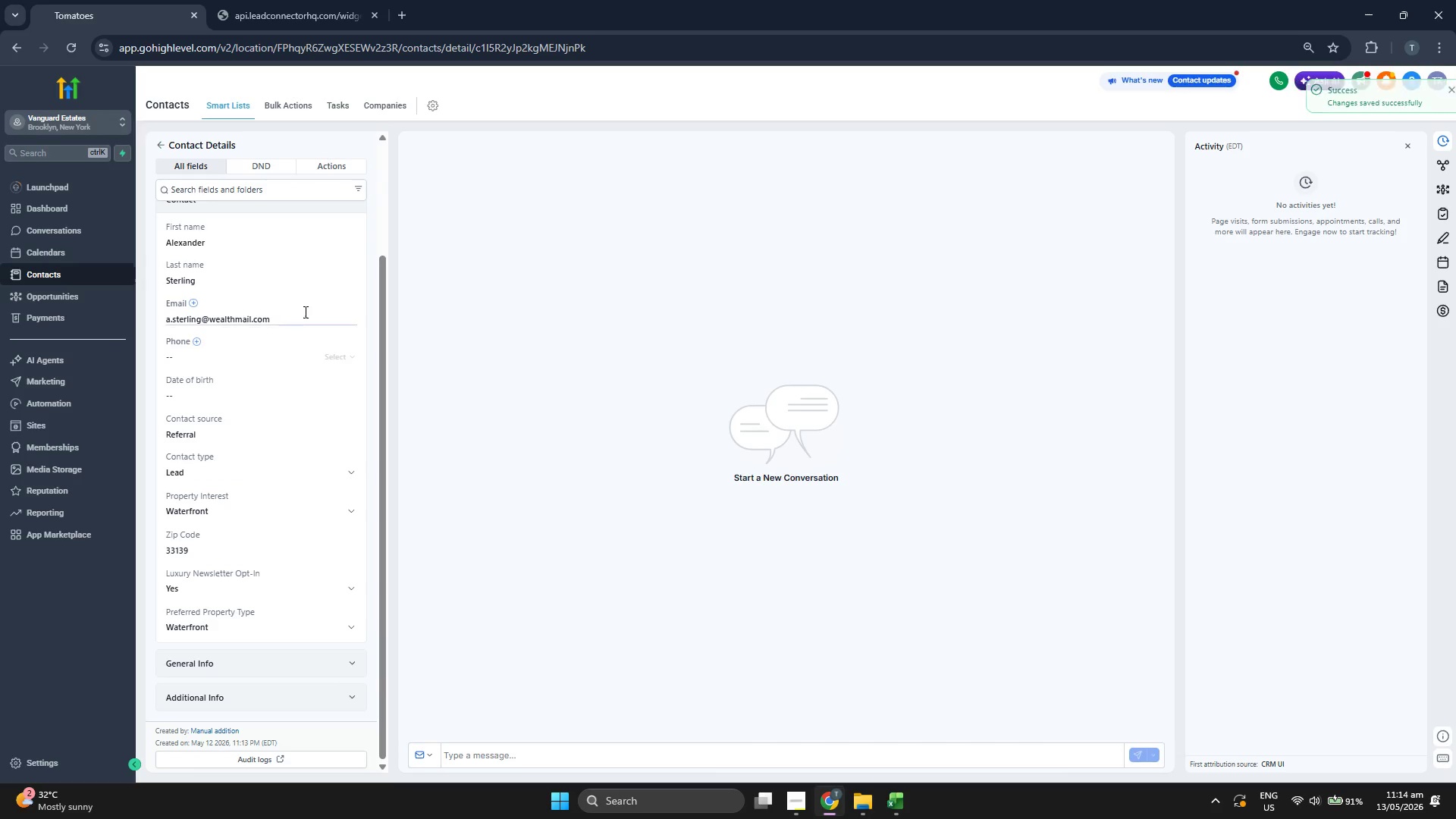 
left_click([166, 147])
 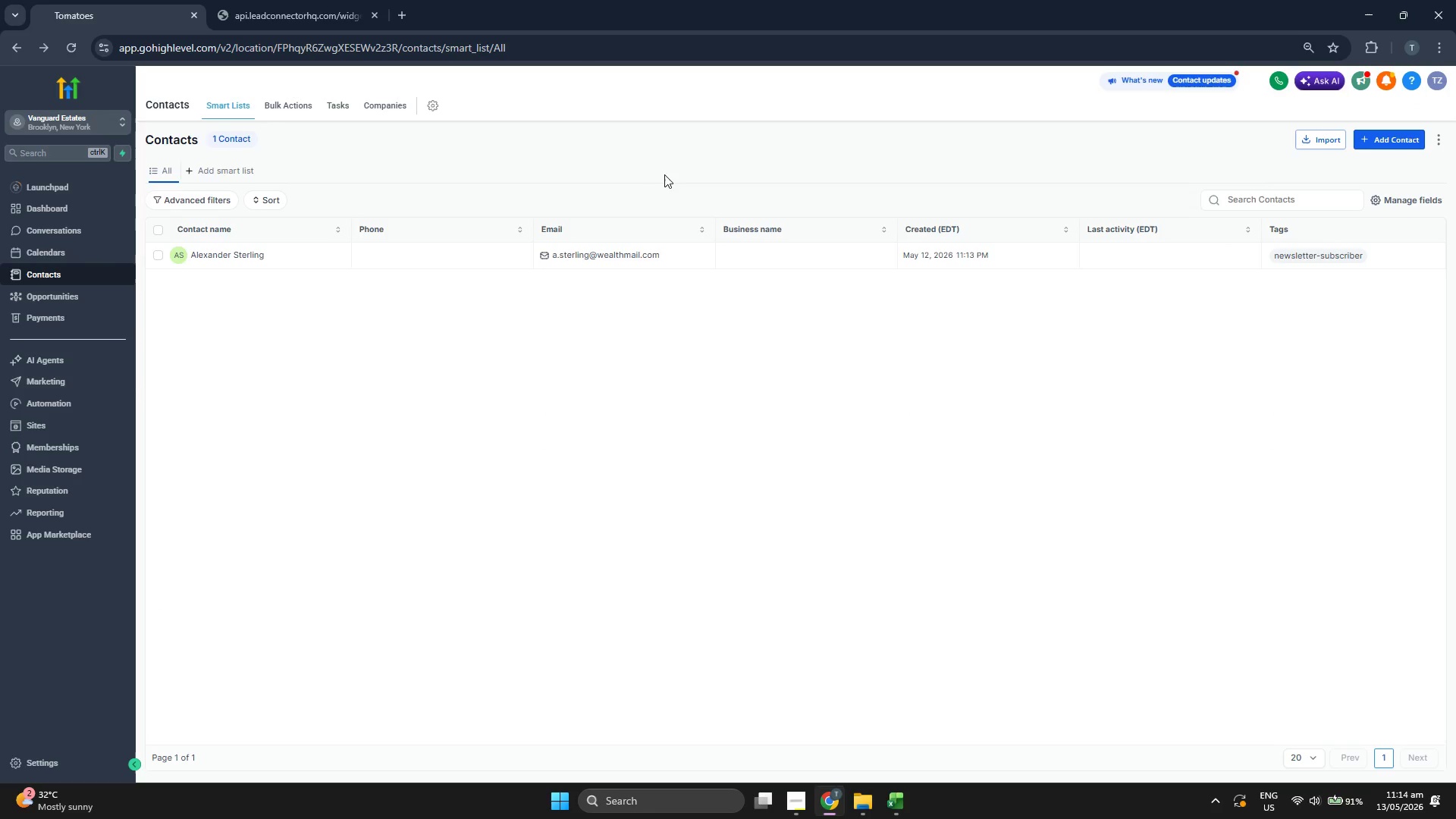 
wait(5.17)
 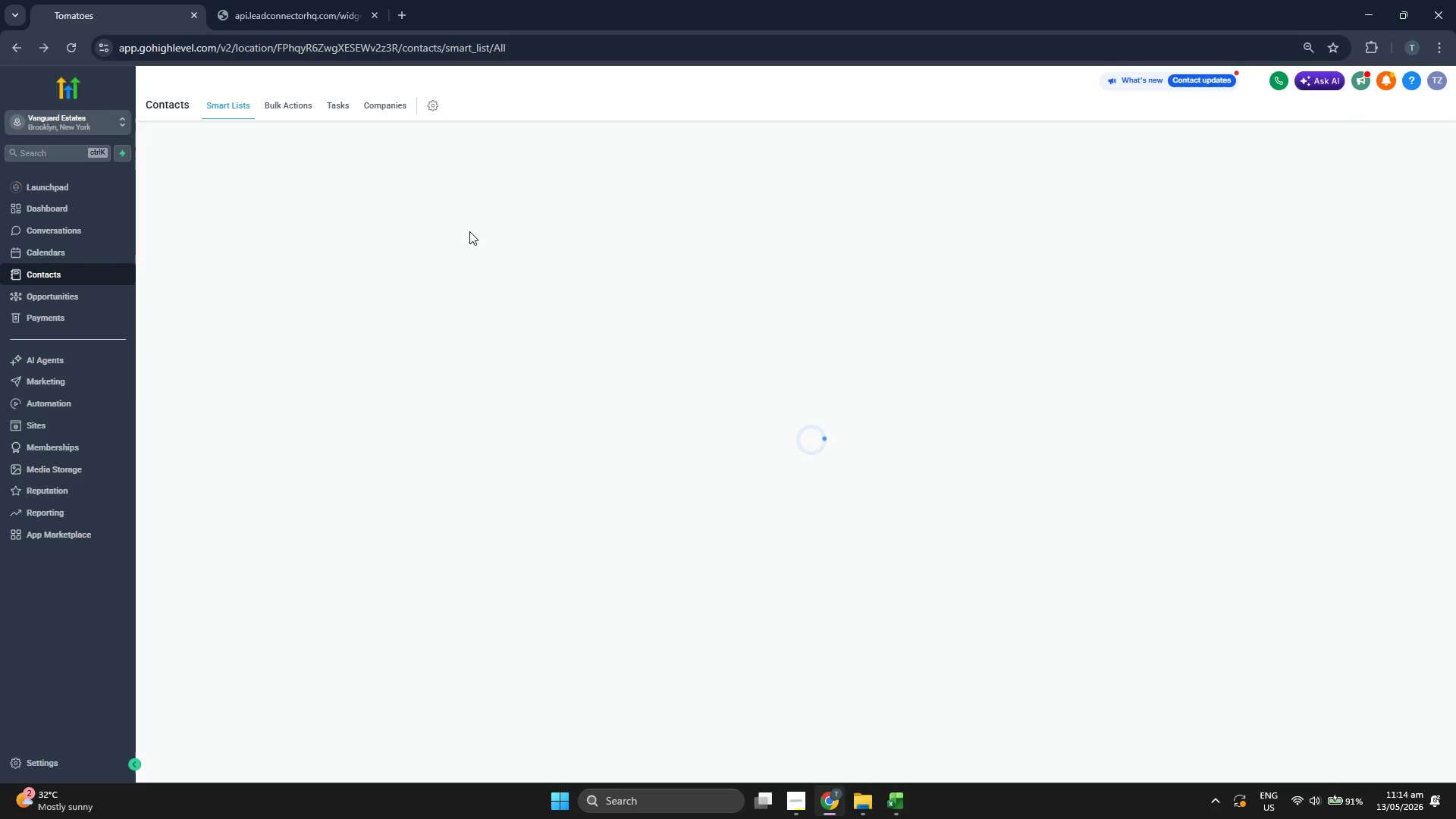 
left_click([1387, 142])
 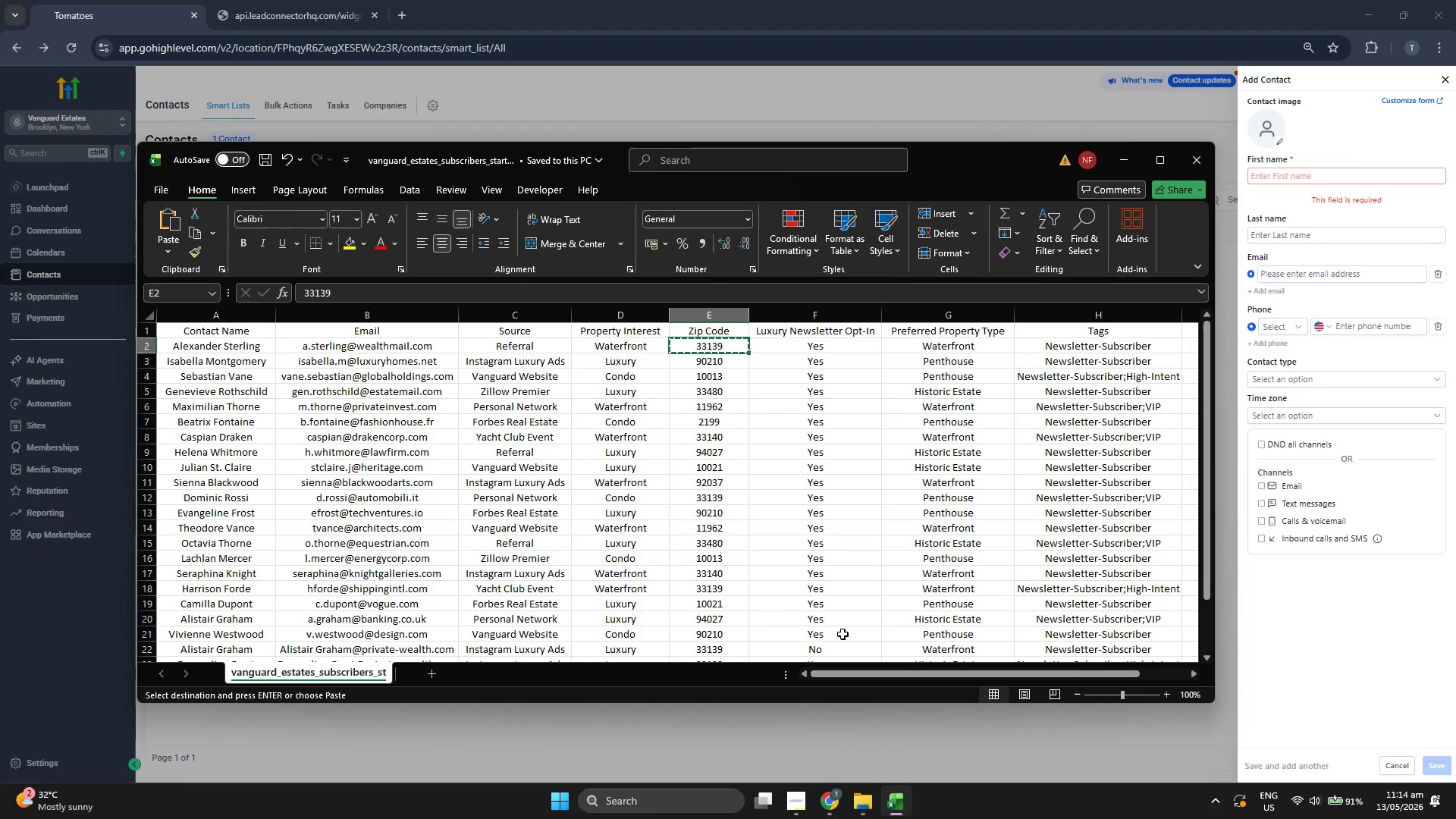 
key(ArrowDown)
 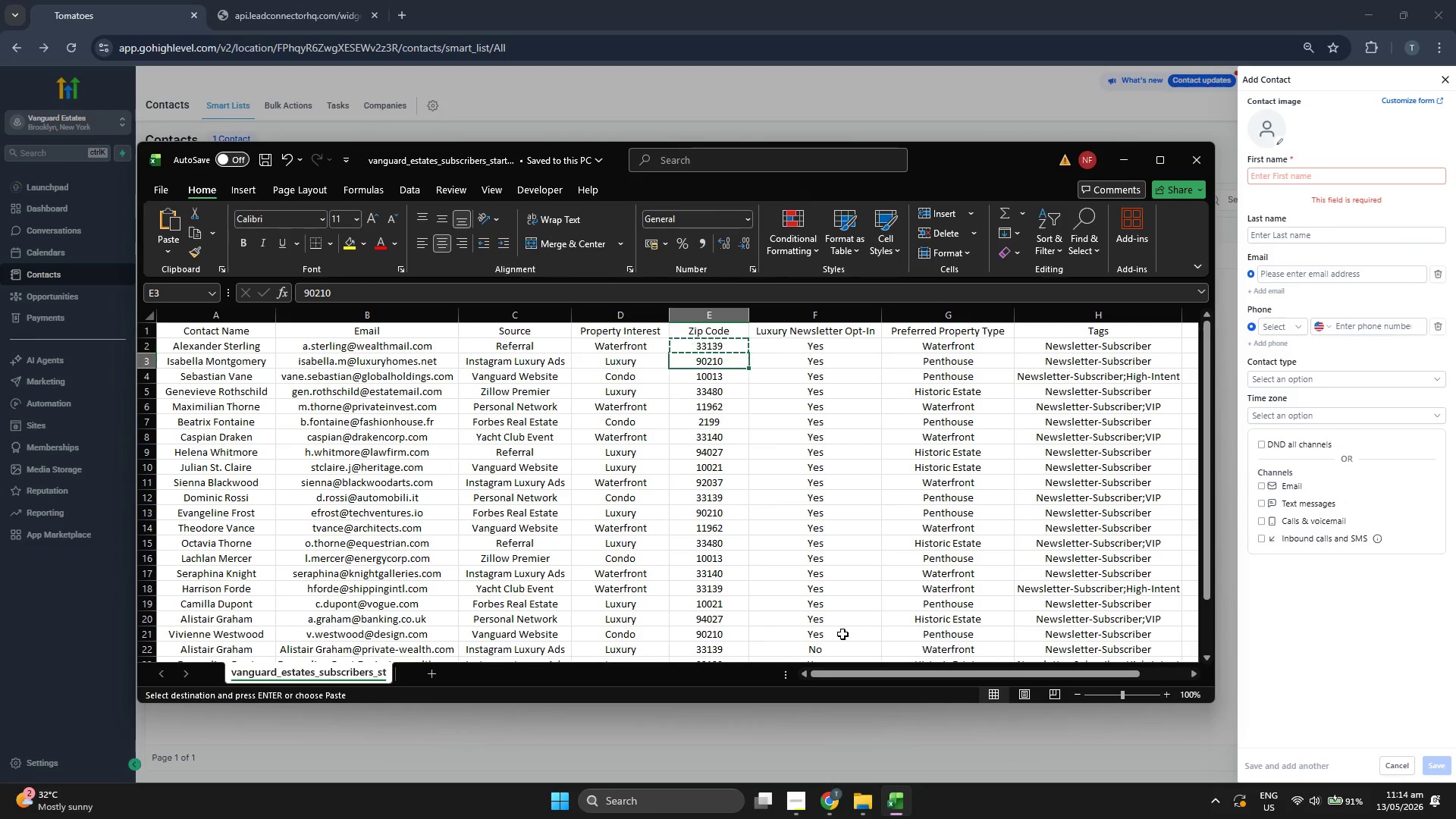 
key(ArrowLeft)
 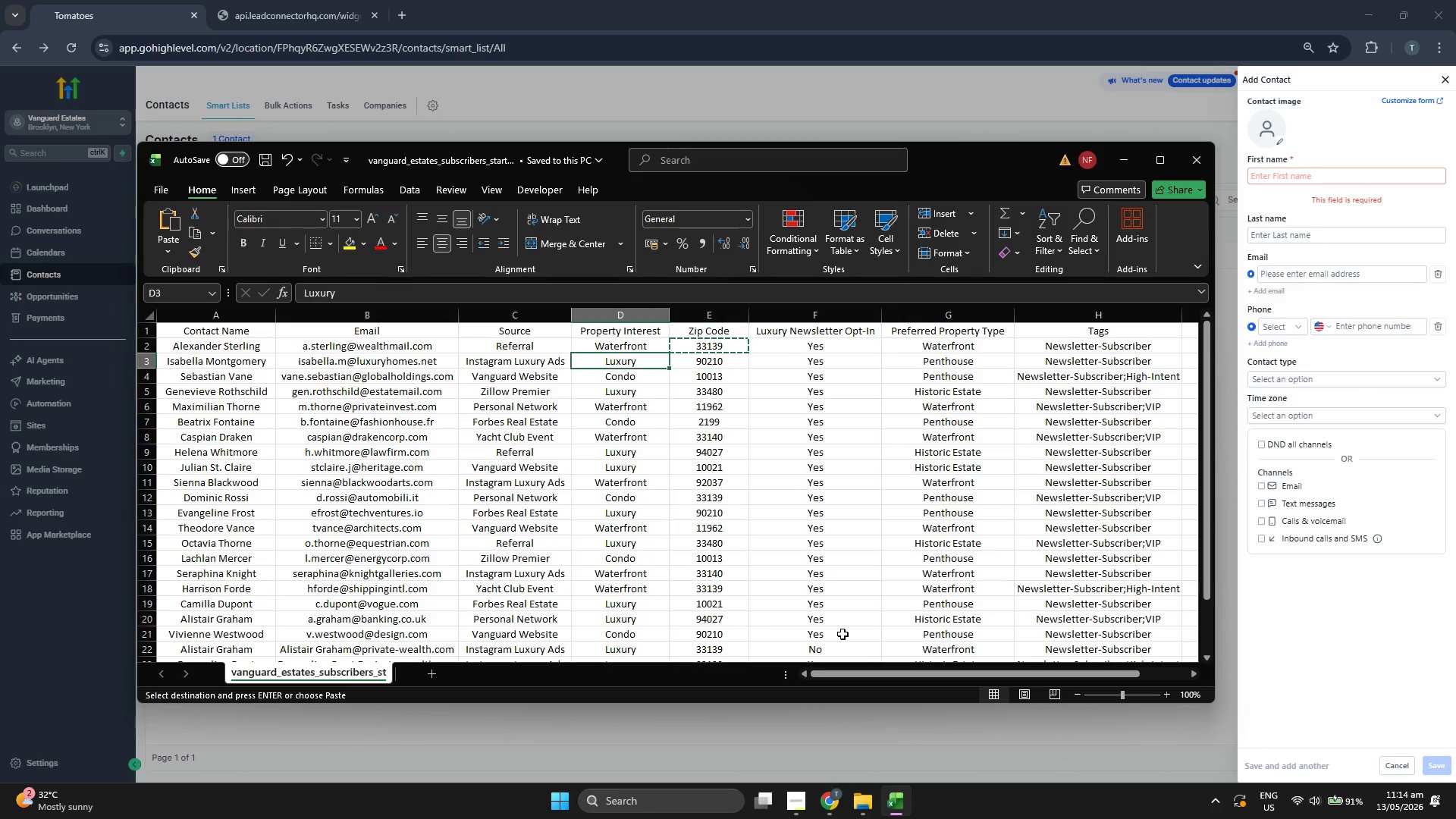 
key(ArrowLeft)
 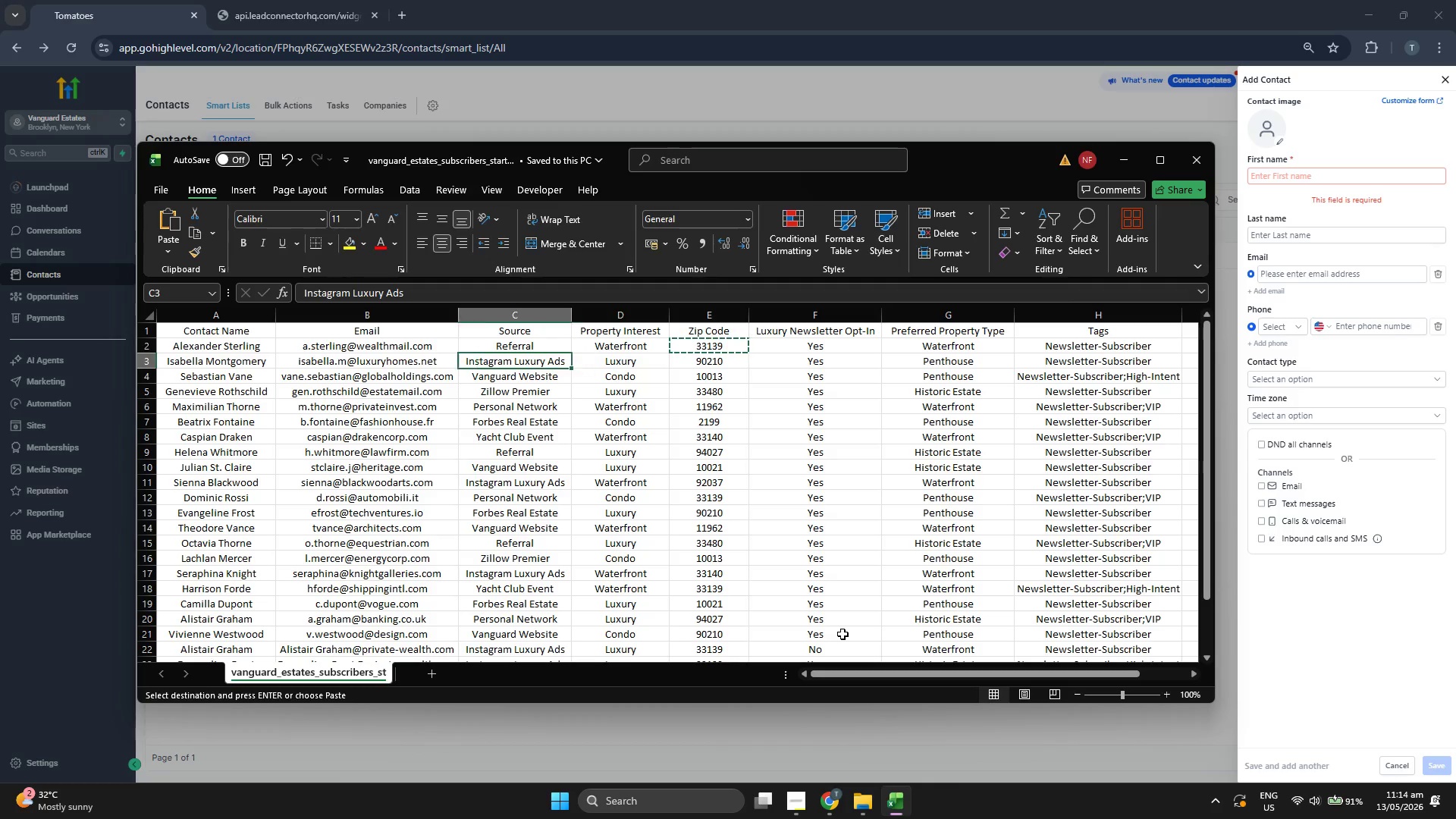 
key(ArrowLeft)
 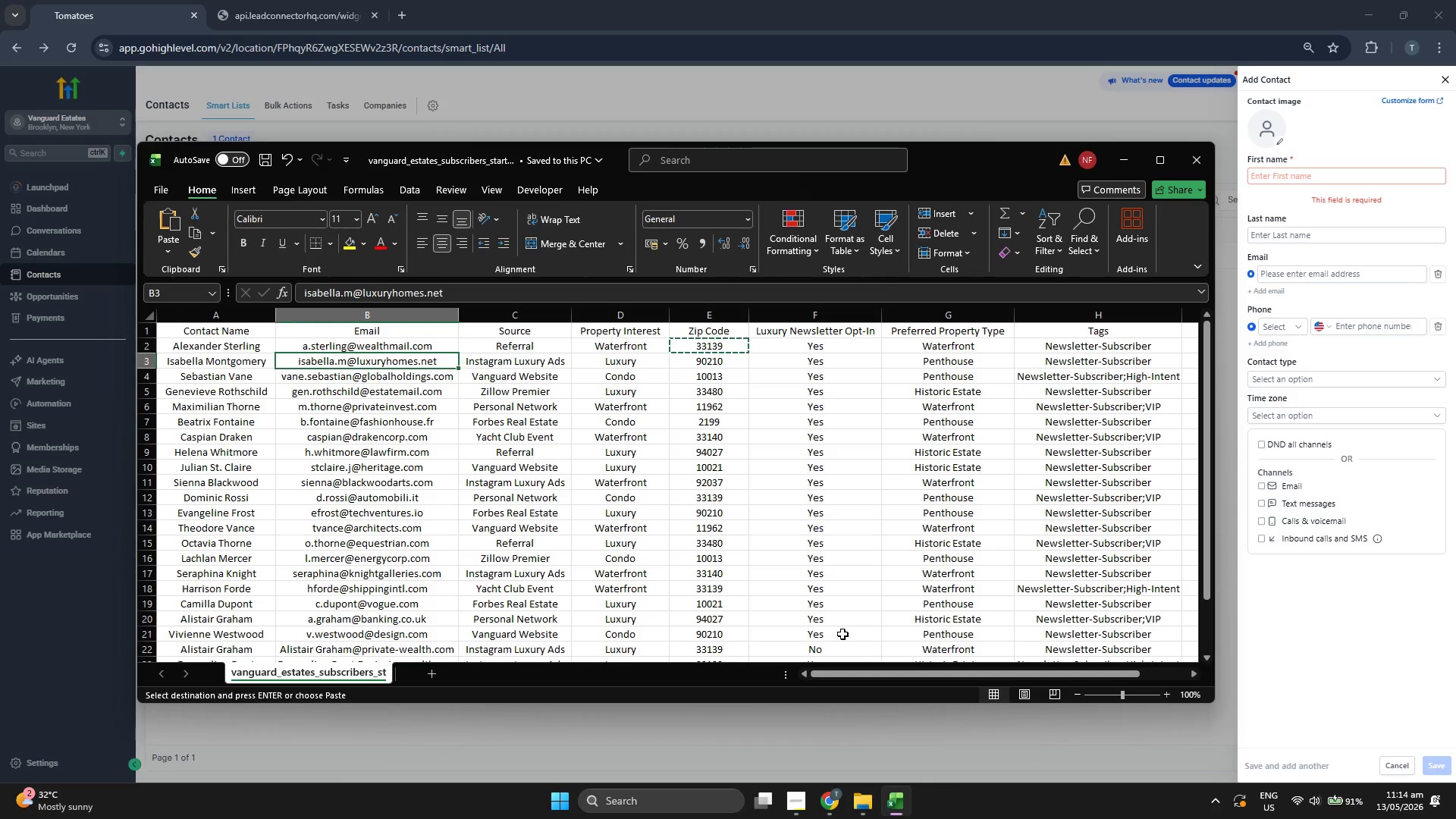 
key(ArrowLeft)
 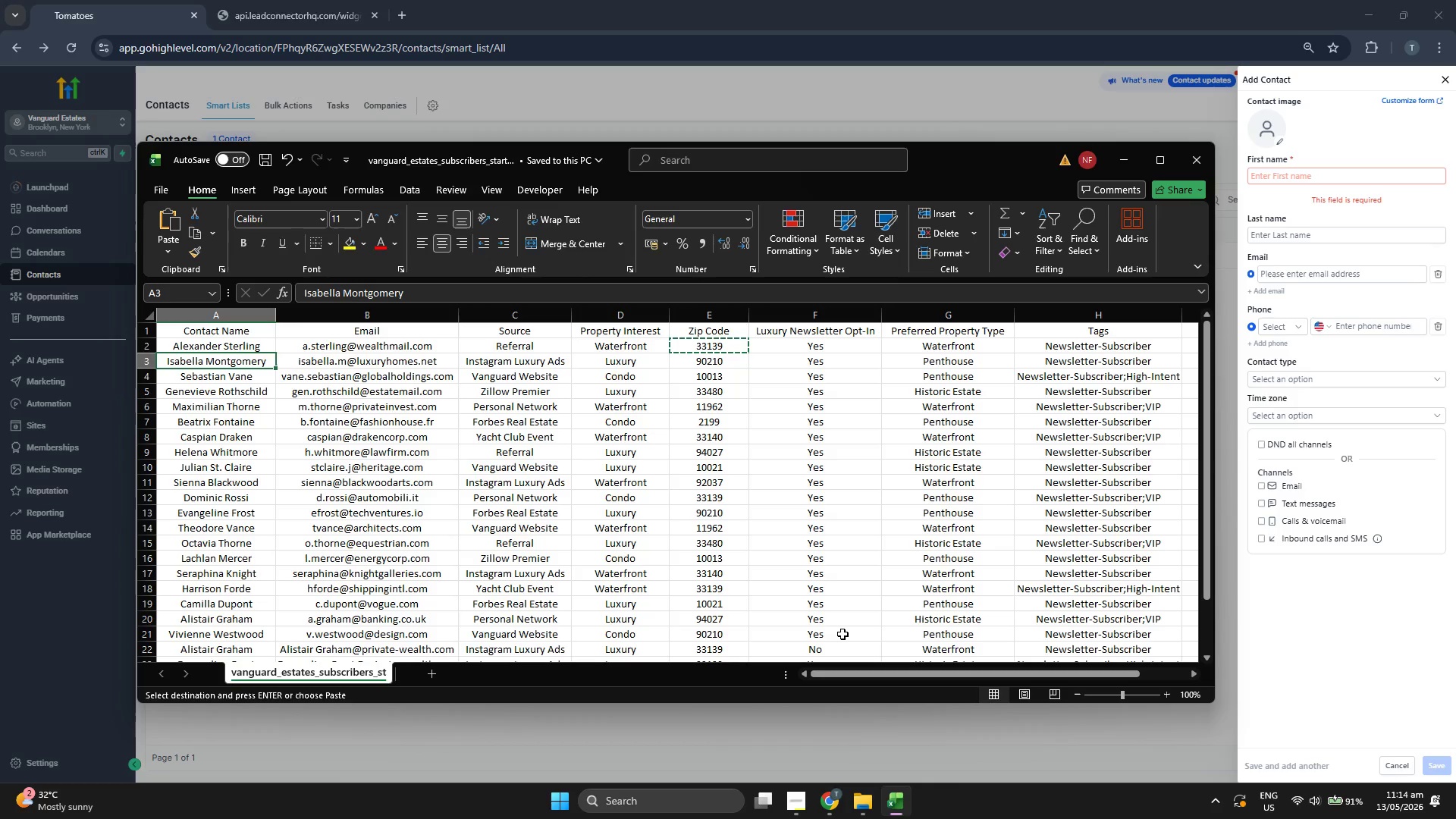 
key(ArrowRight)
 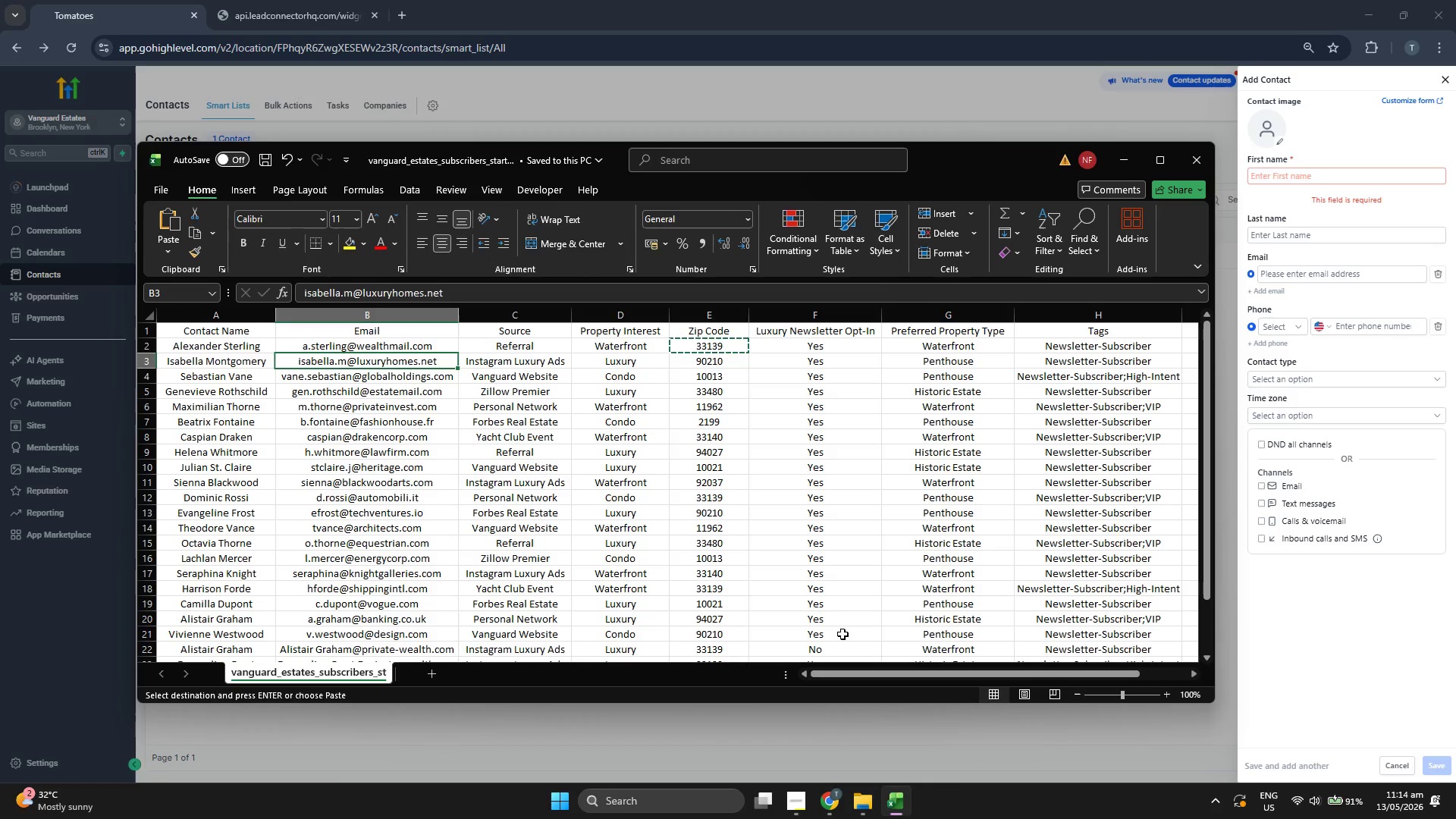 
key(Control+C)
 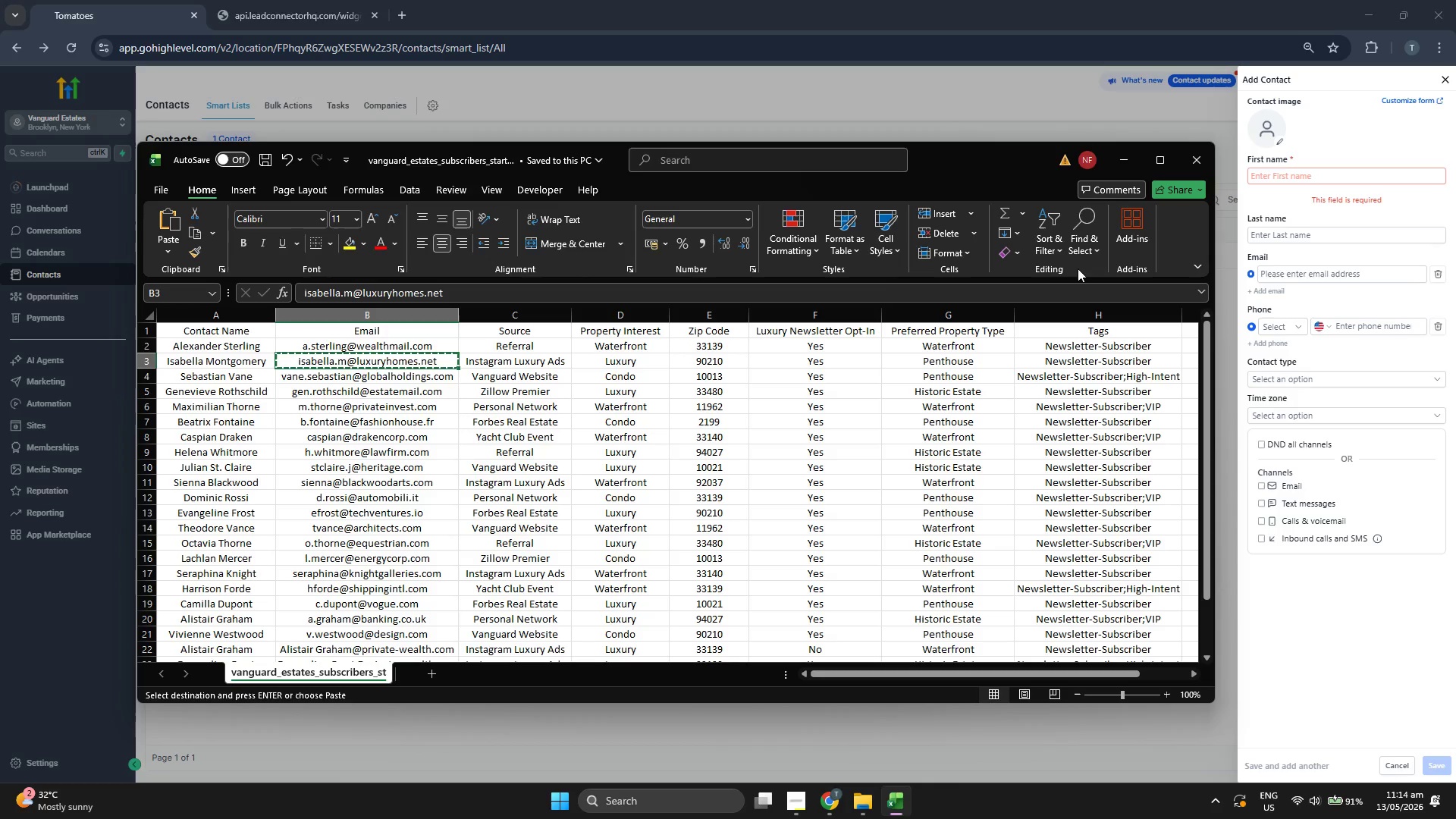 
left_click([1123, 162])
 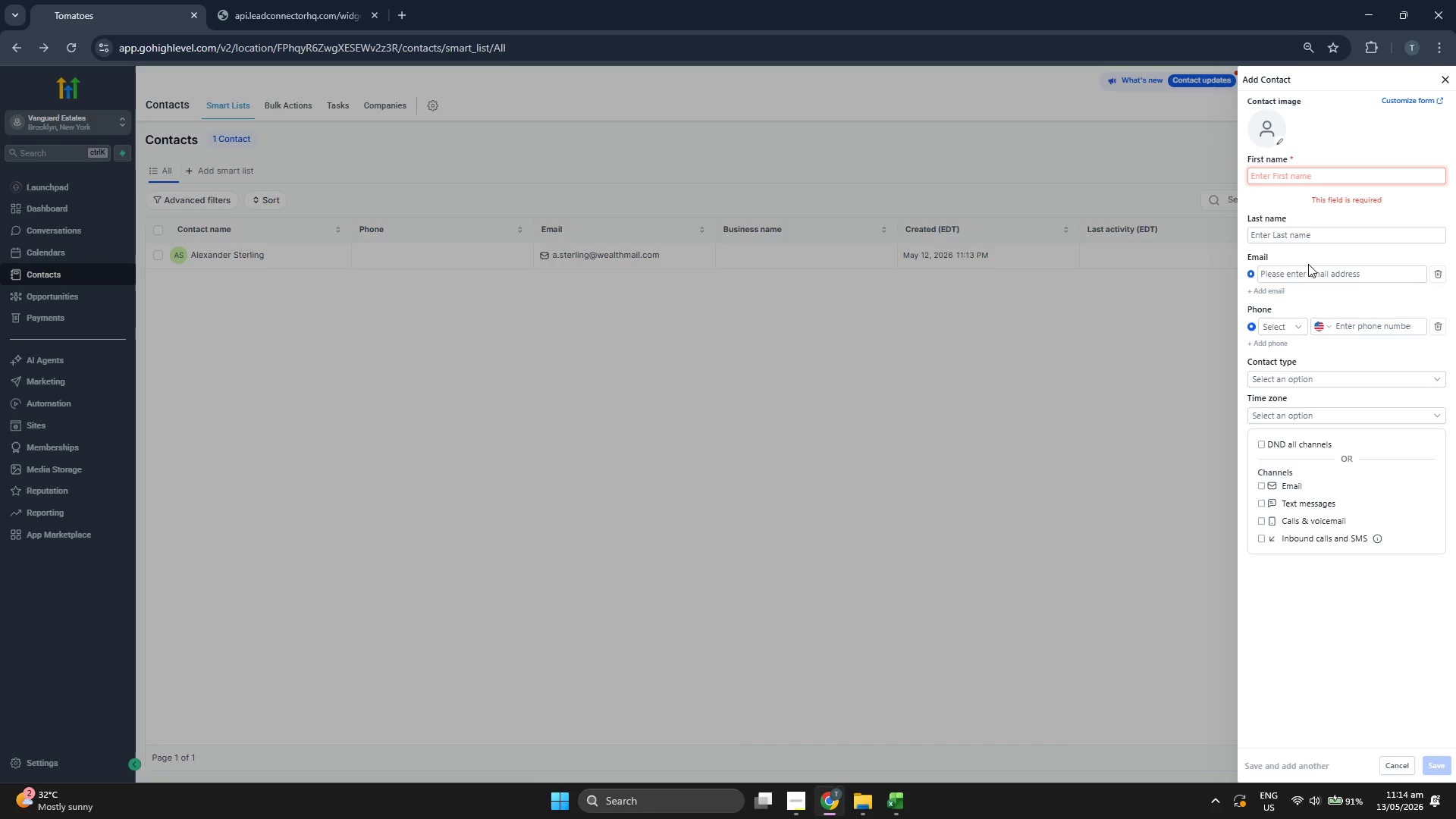 
left_click([1310, 268])
 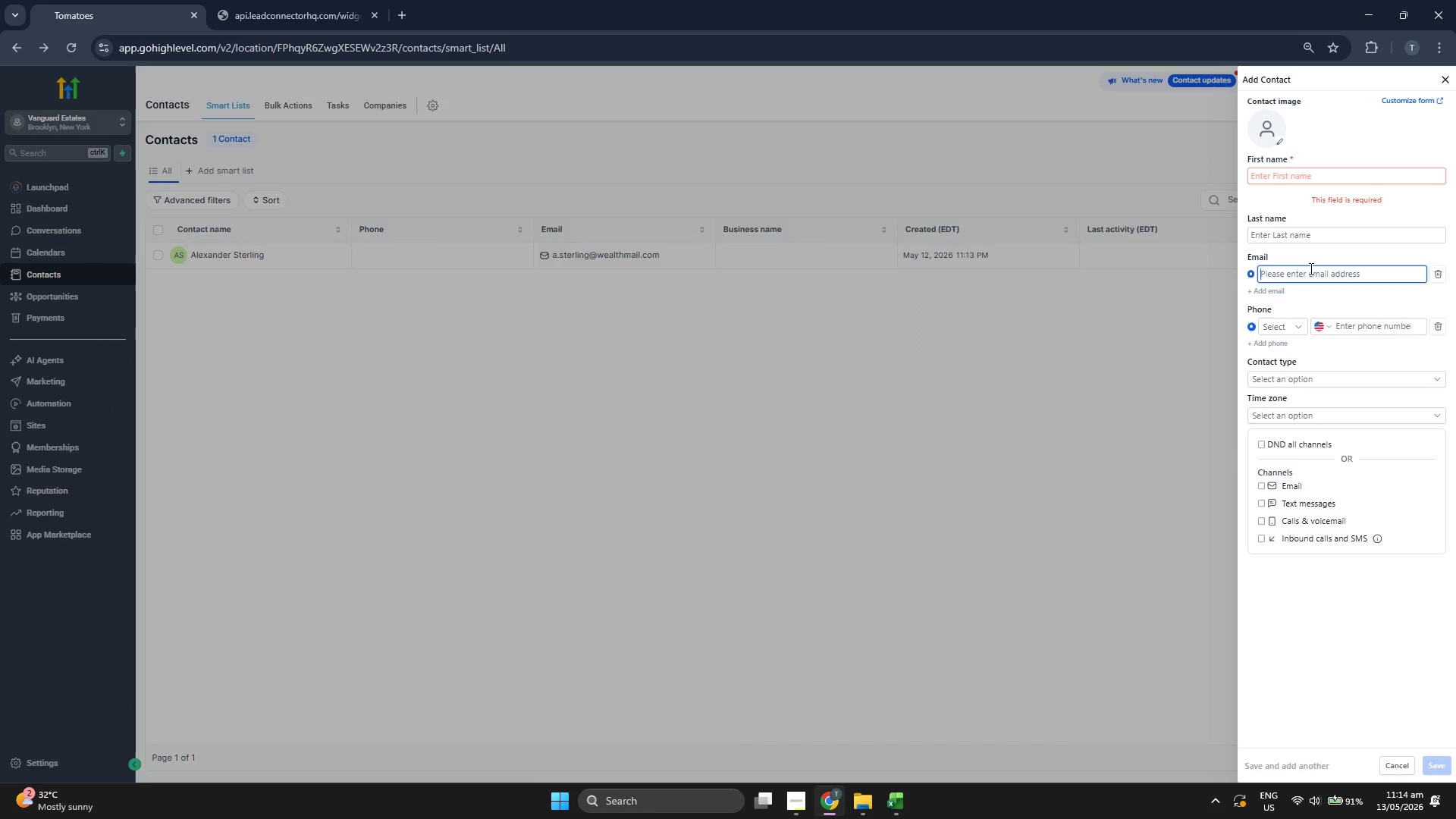 
key(Control+ControlLeft)
 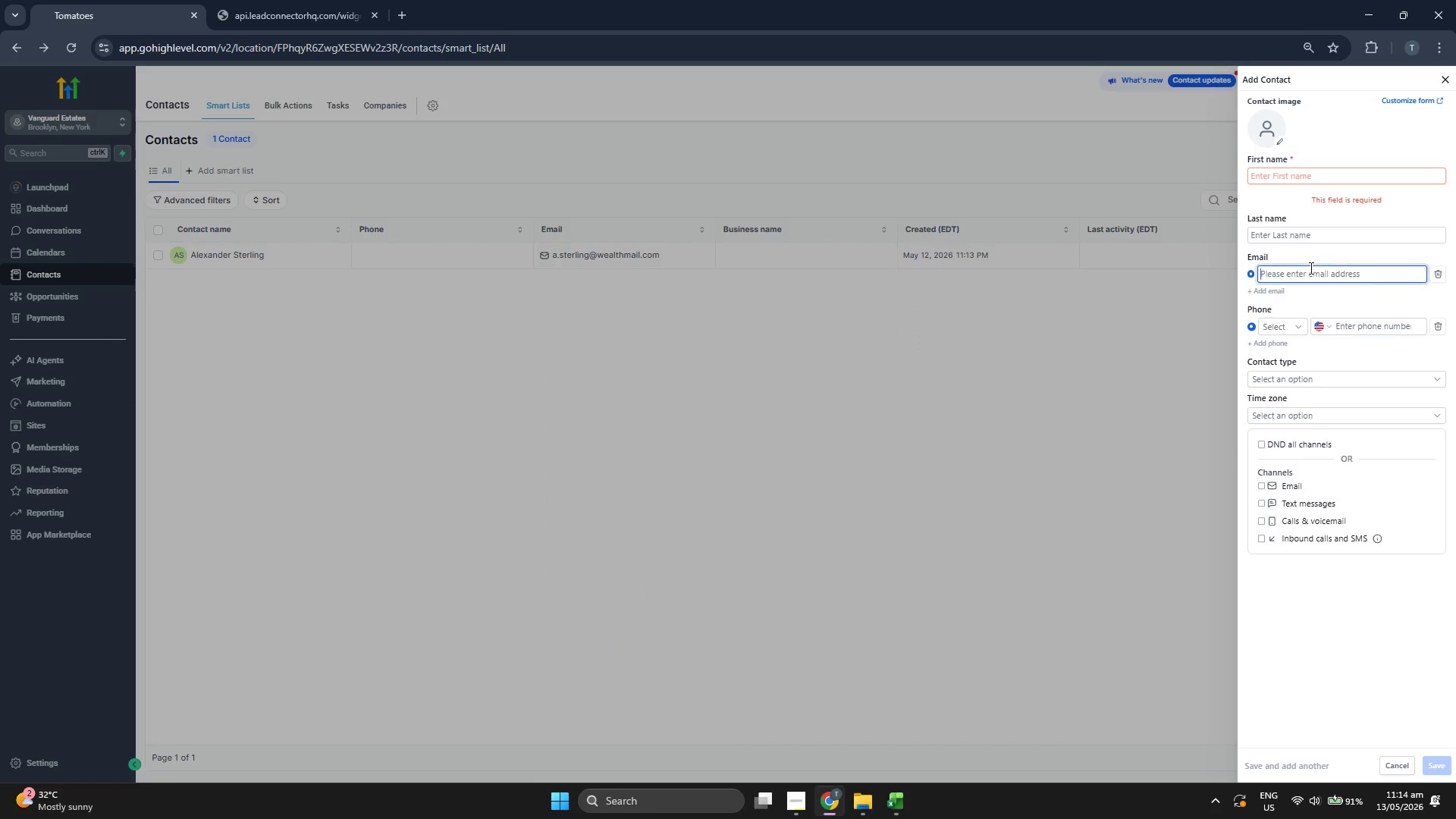 
key(Control+V)
 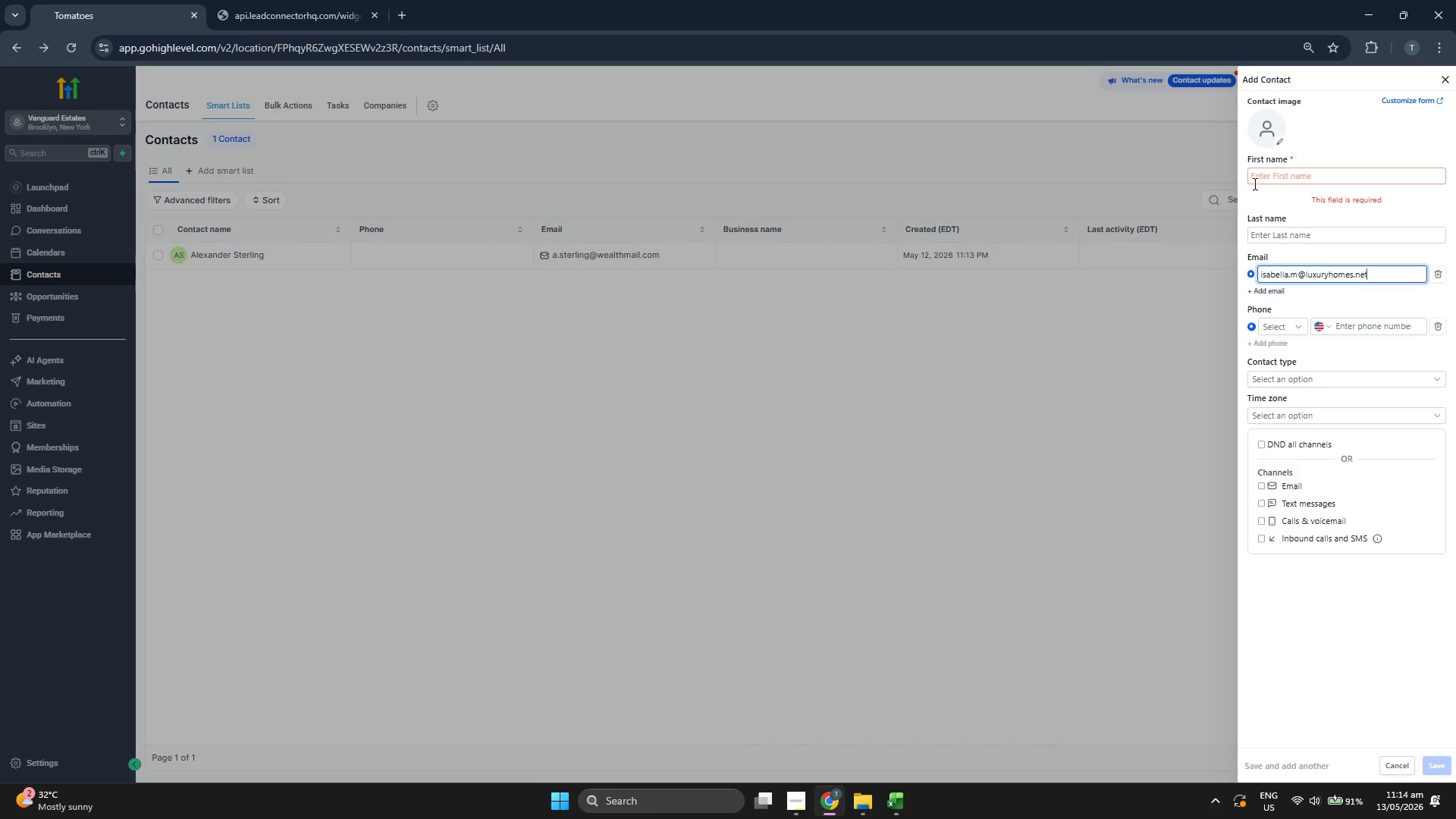 
left_click([1263, 180])
 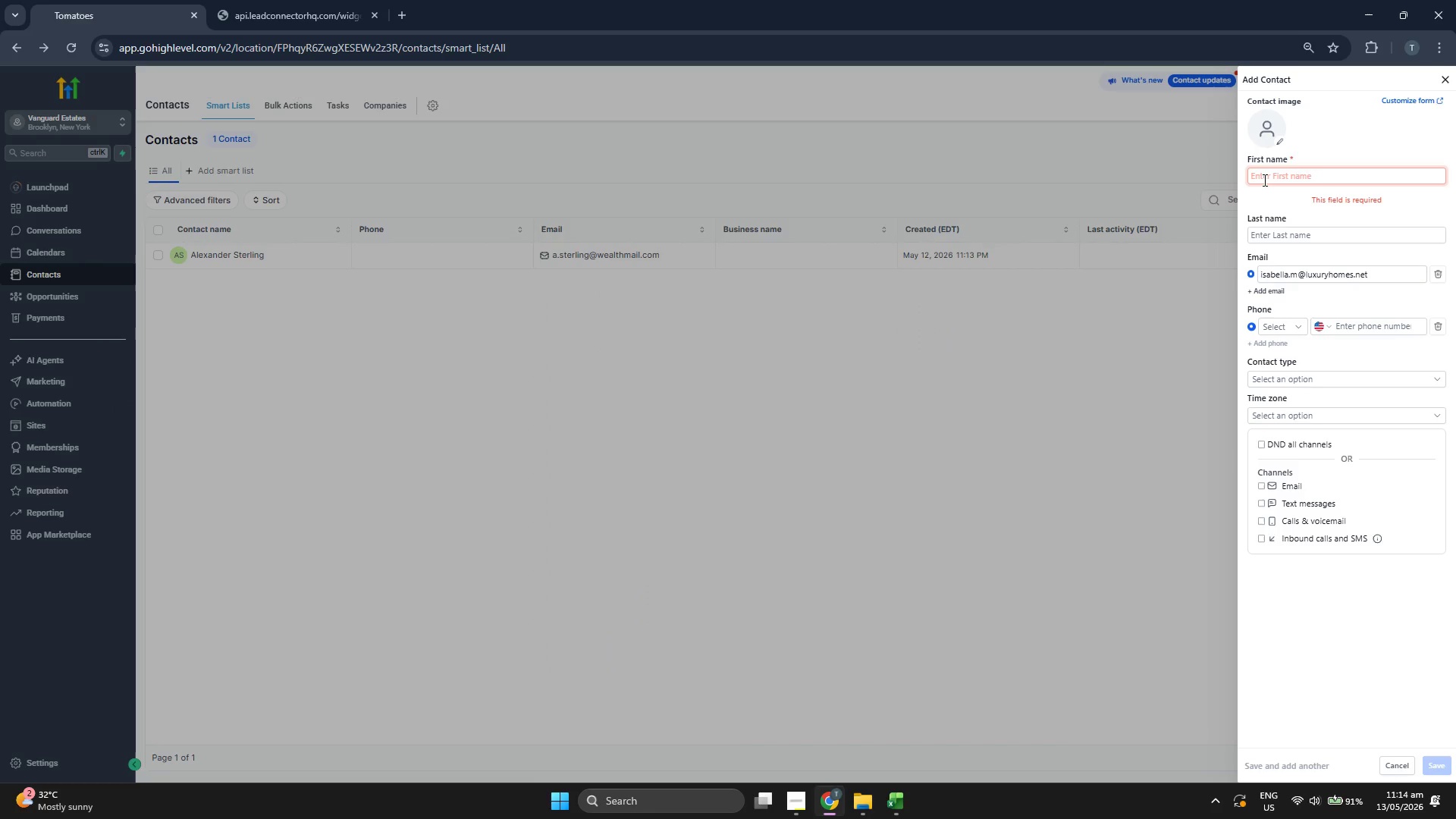 
type(Isabella)
key(Tab)
type(Month)
key(Backspace)
type(gomery)
 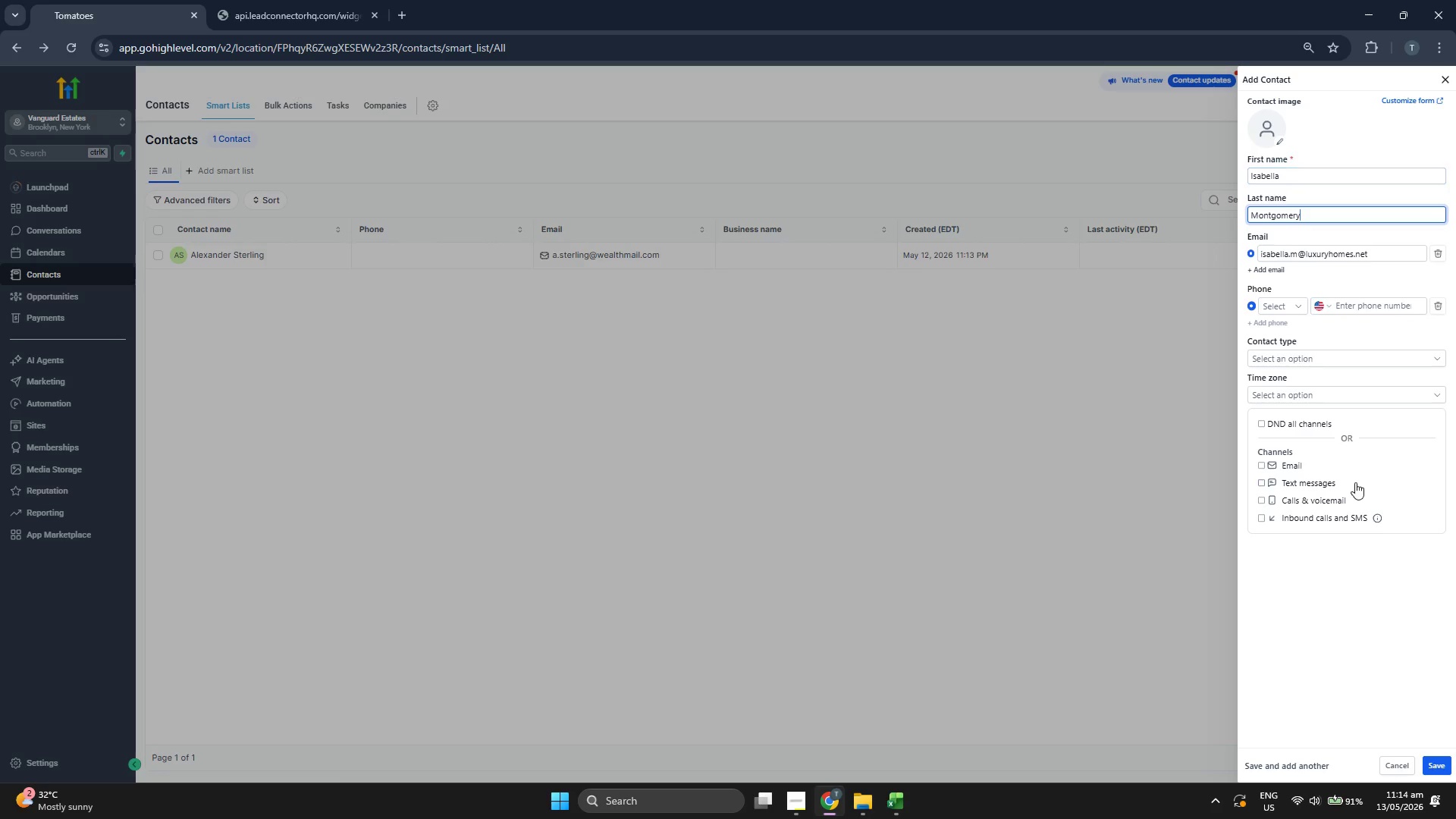 
left_click([1376, 640])
 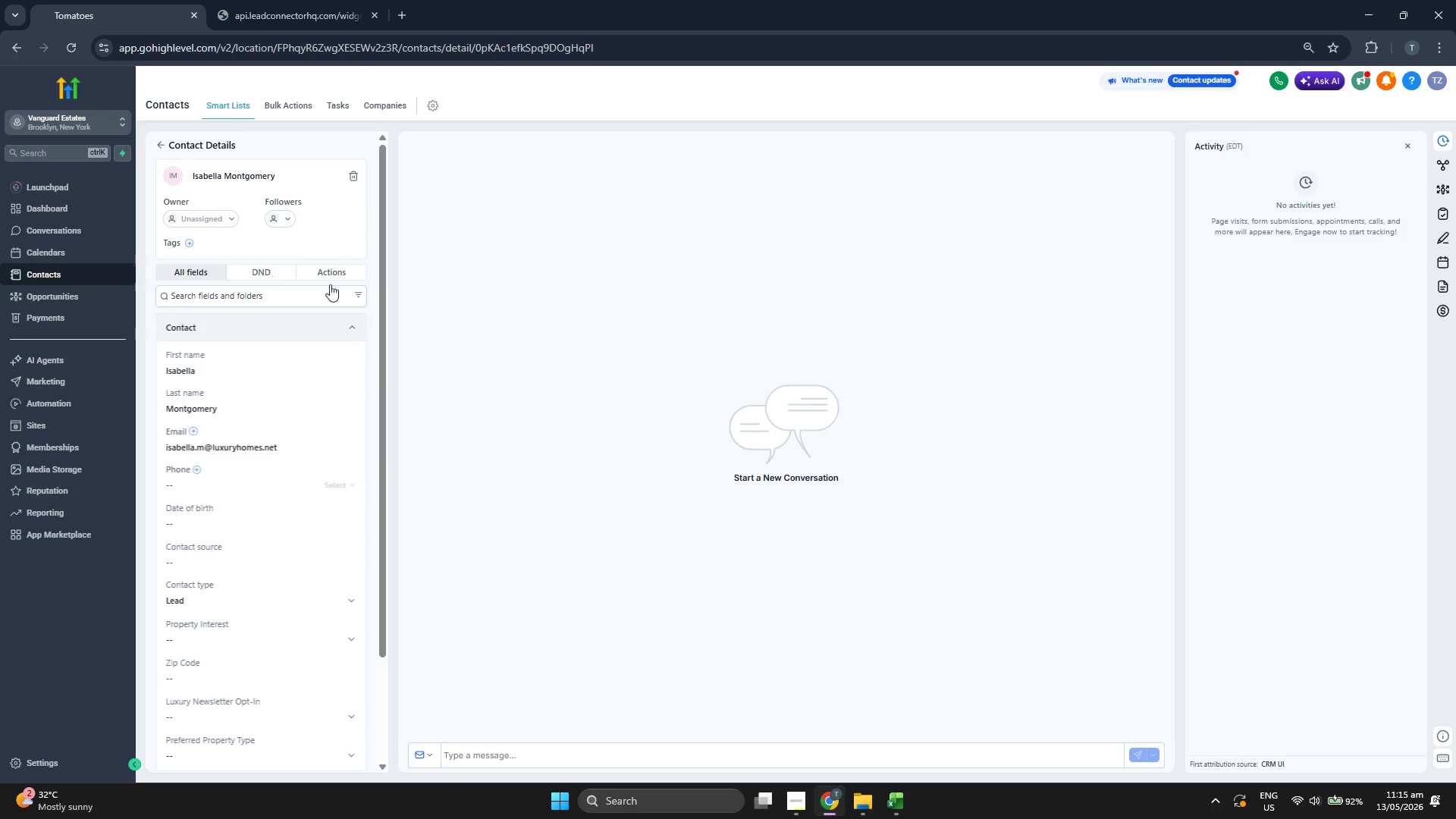 
wait(6.83)
 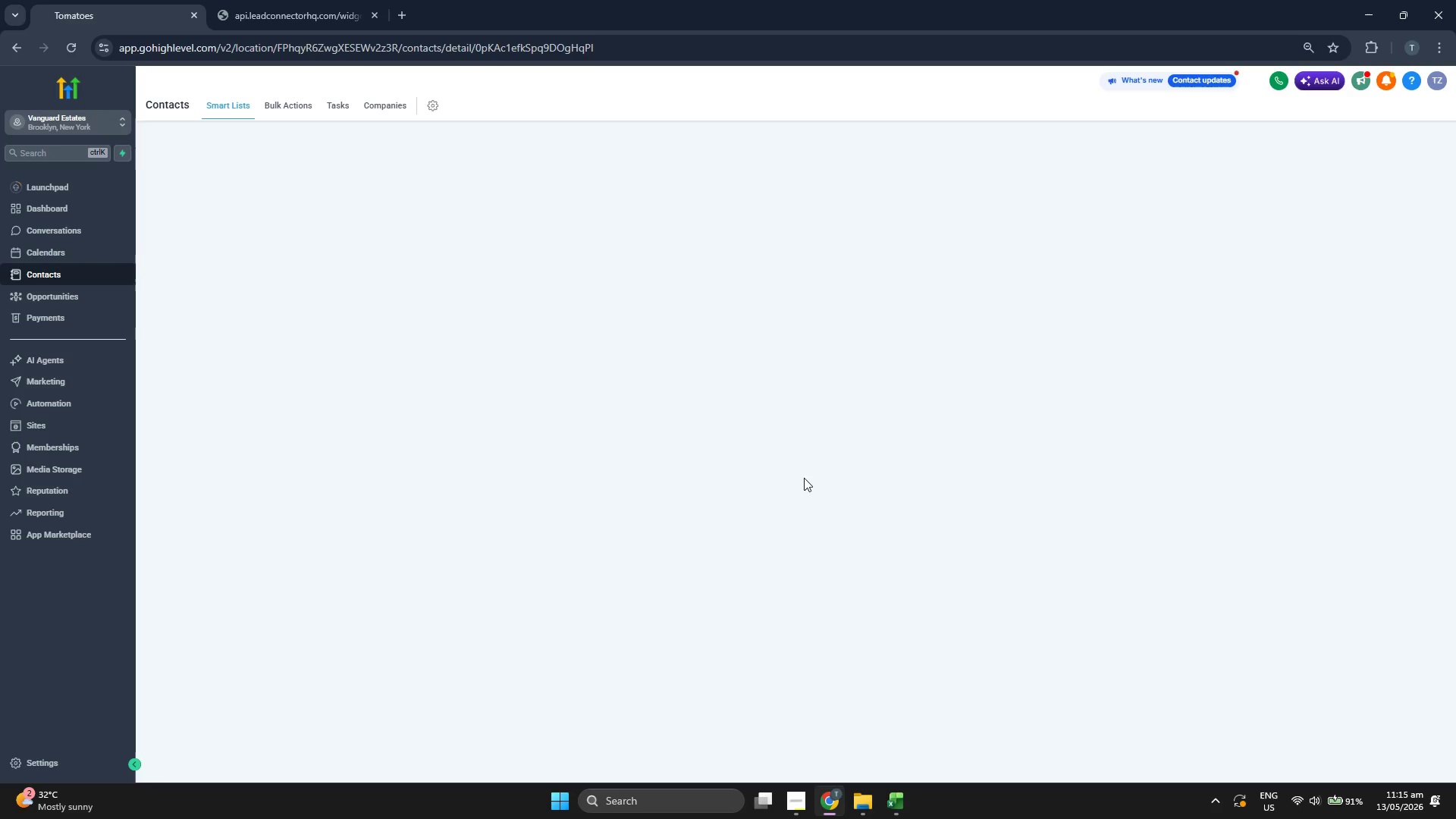 
scroll: coordinate [337, 435], scroll_direction: down, amount: 1.0
 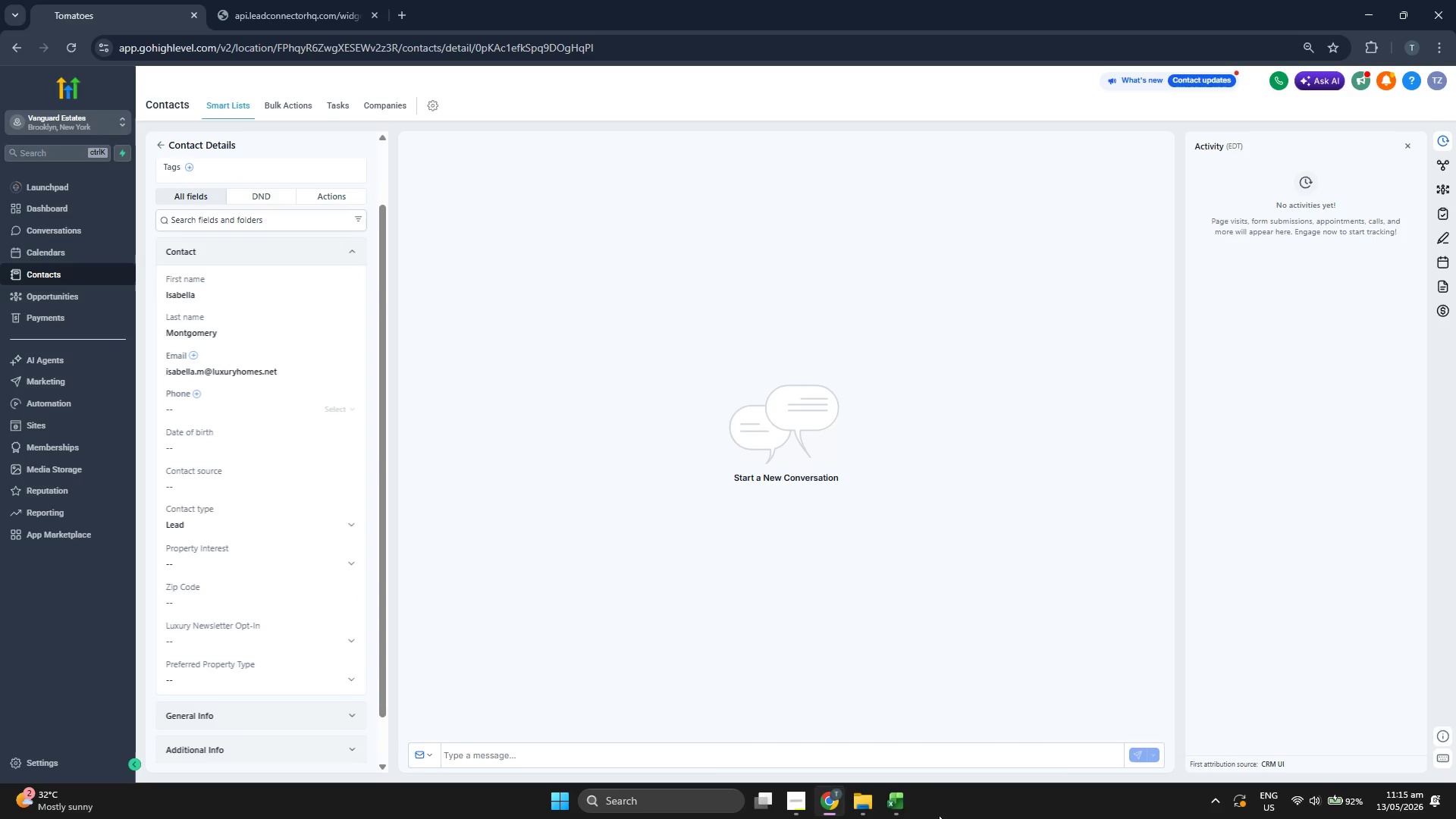 
double_click([881, 798])
 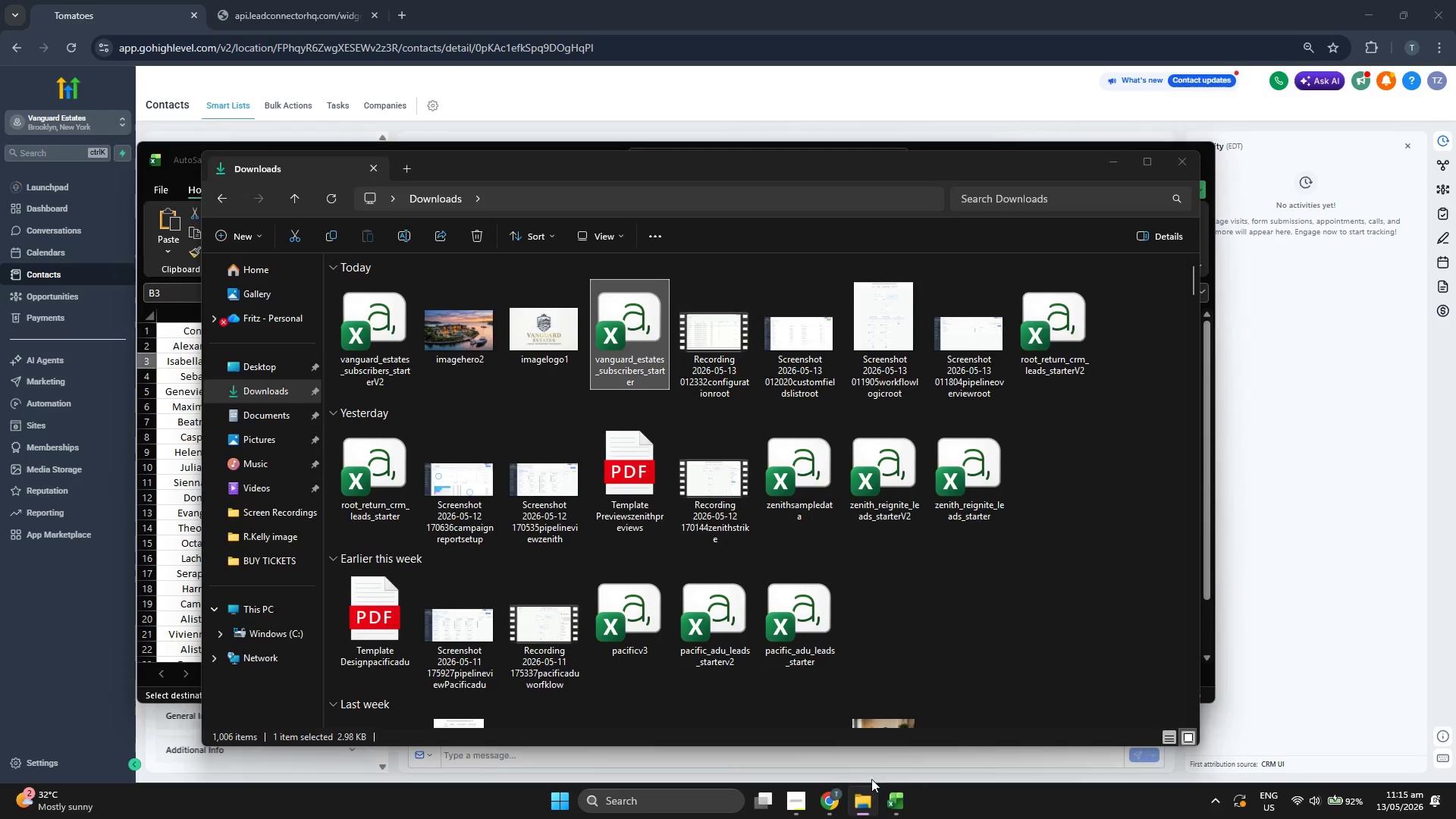 
left_click([863, 803])
 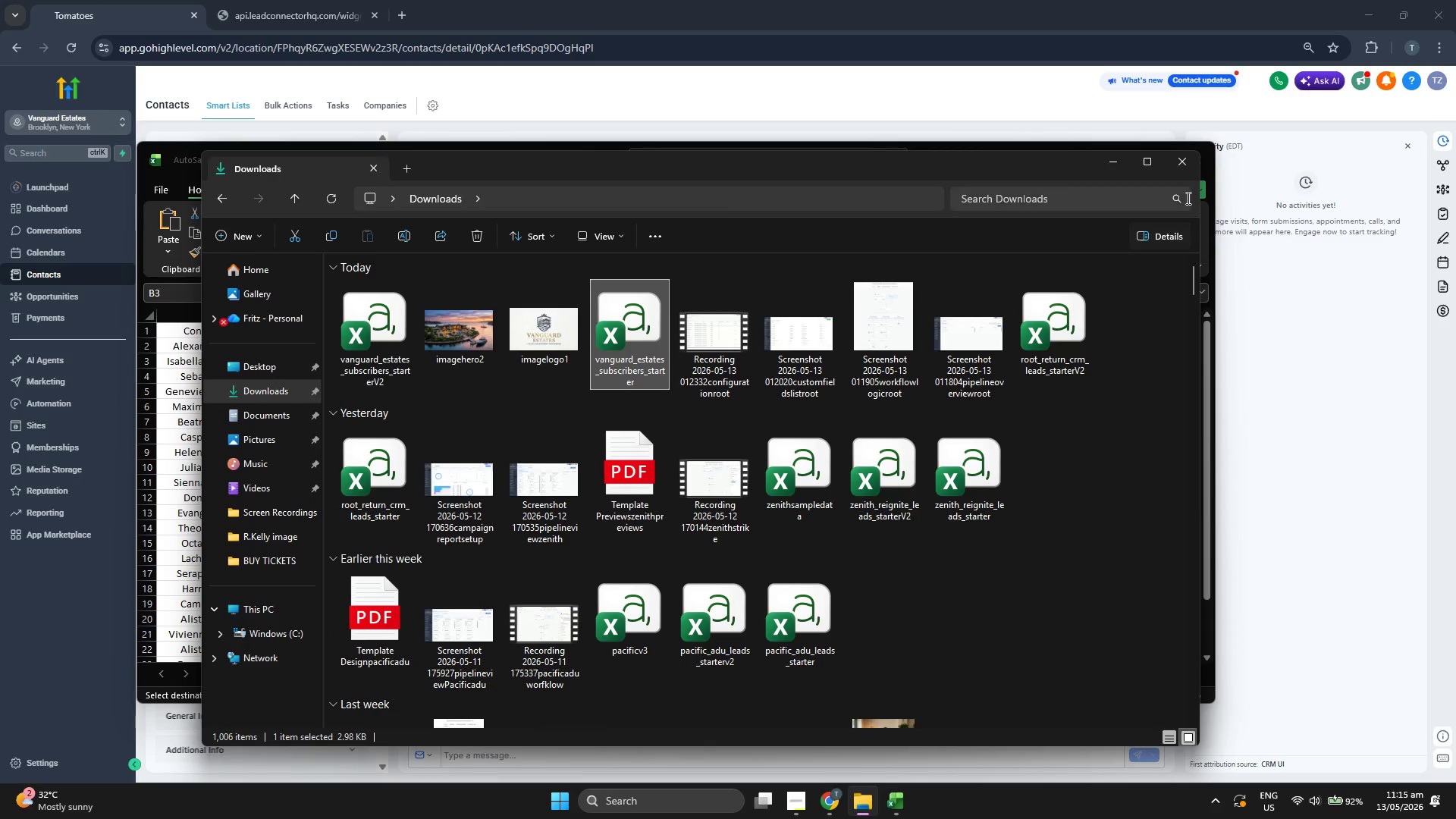 
left_click([1196, 165])
 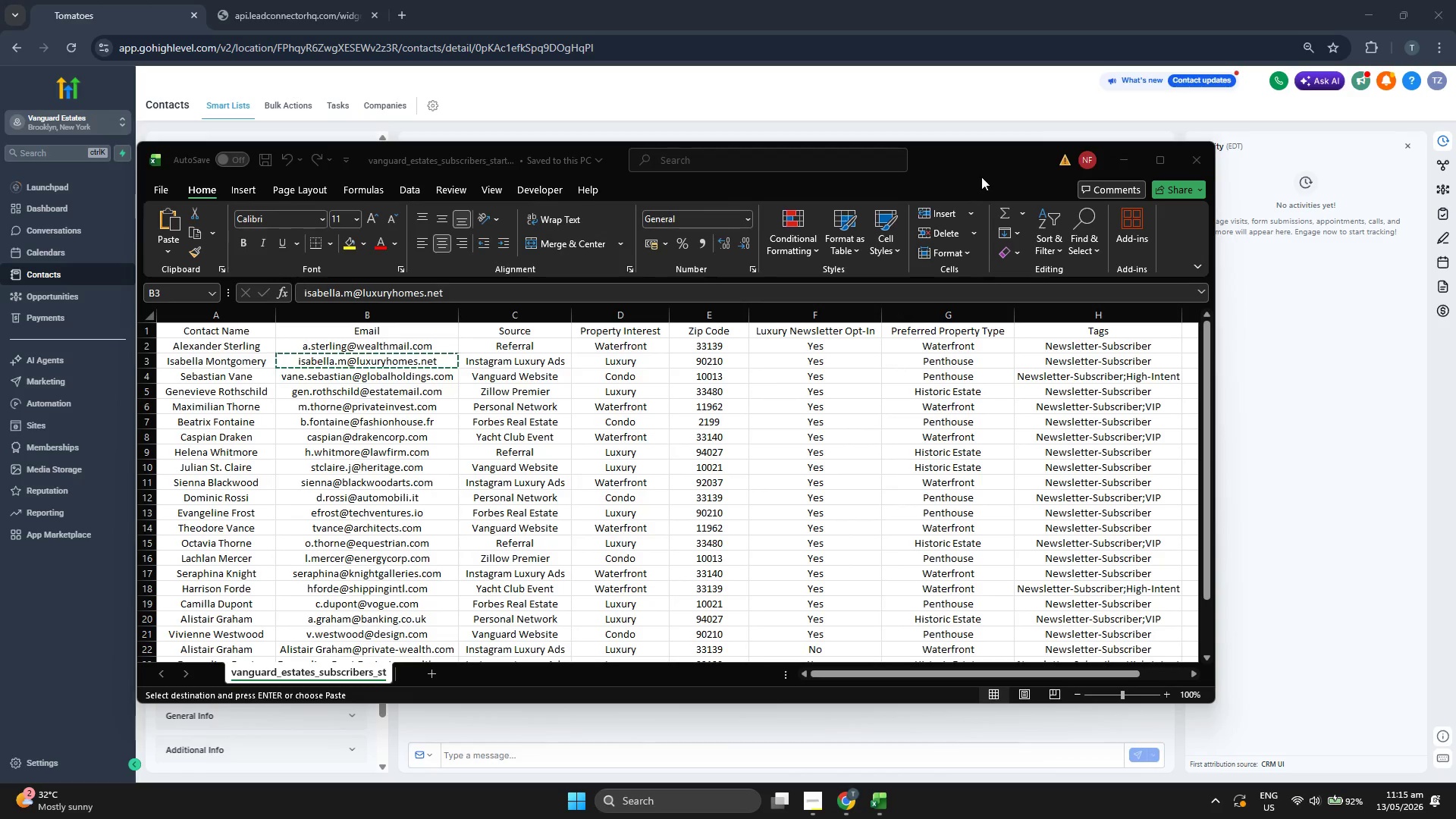 
left_click_drag(start_coordinate=[978, 171], to_coordinate=[1120, 172])
 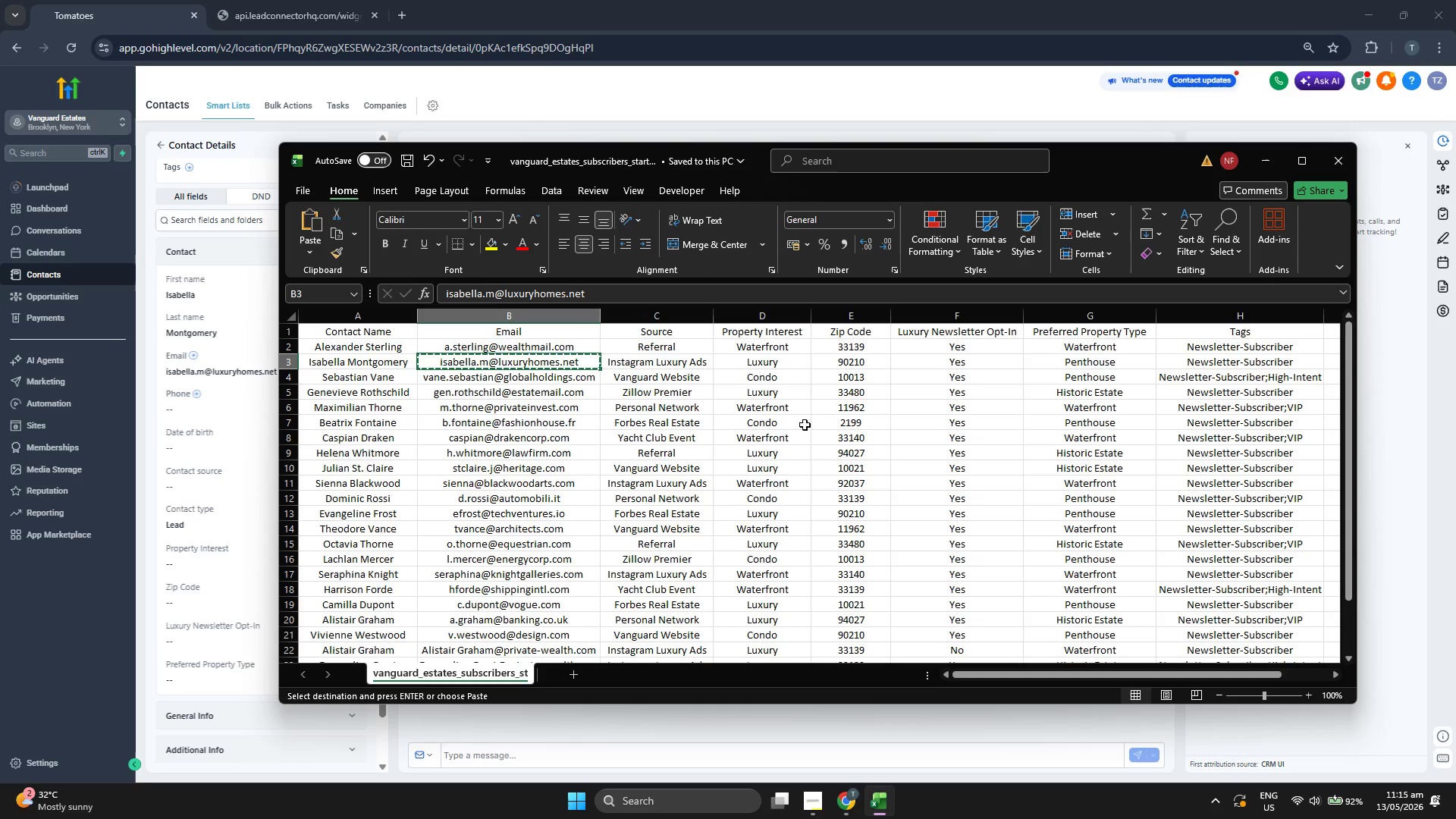 
key(ArrowRight)
 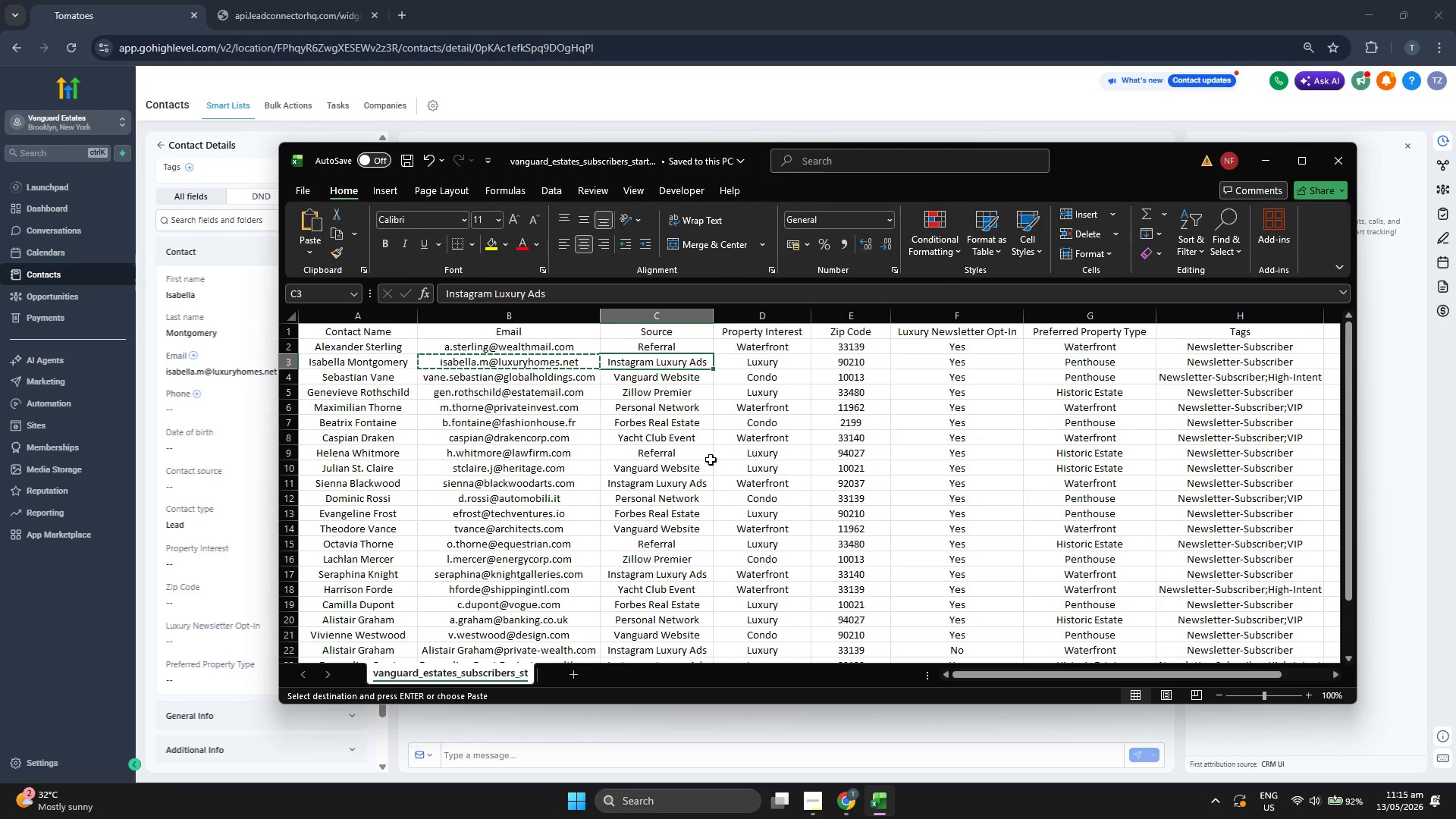 
key(Control+C)
 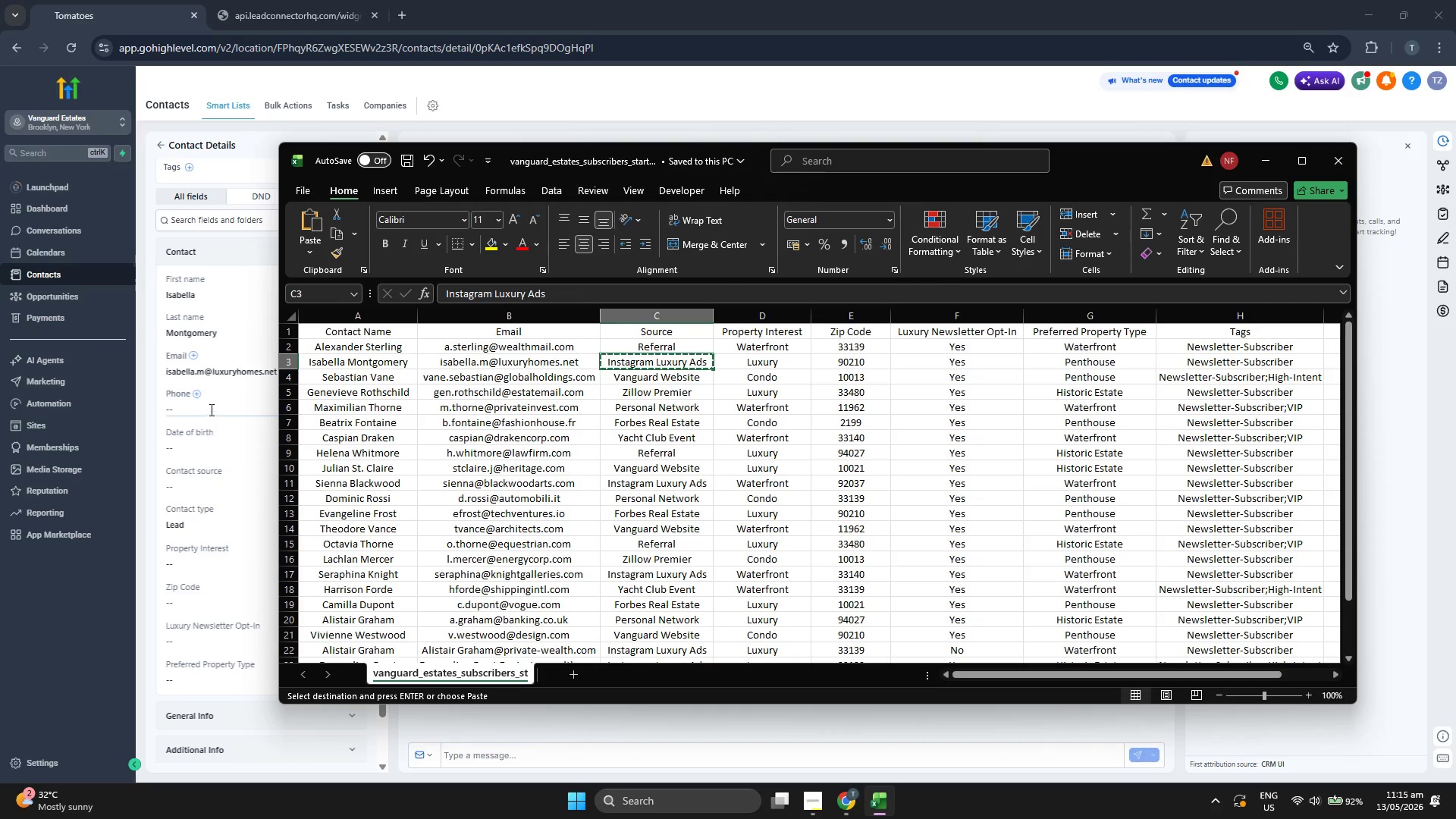 
left_click([235, 482])
 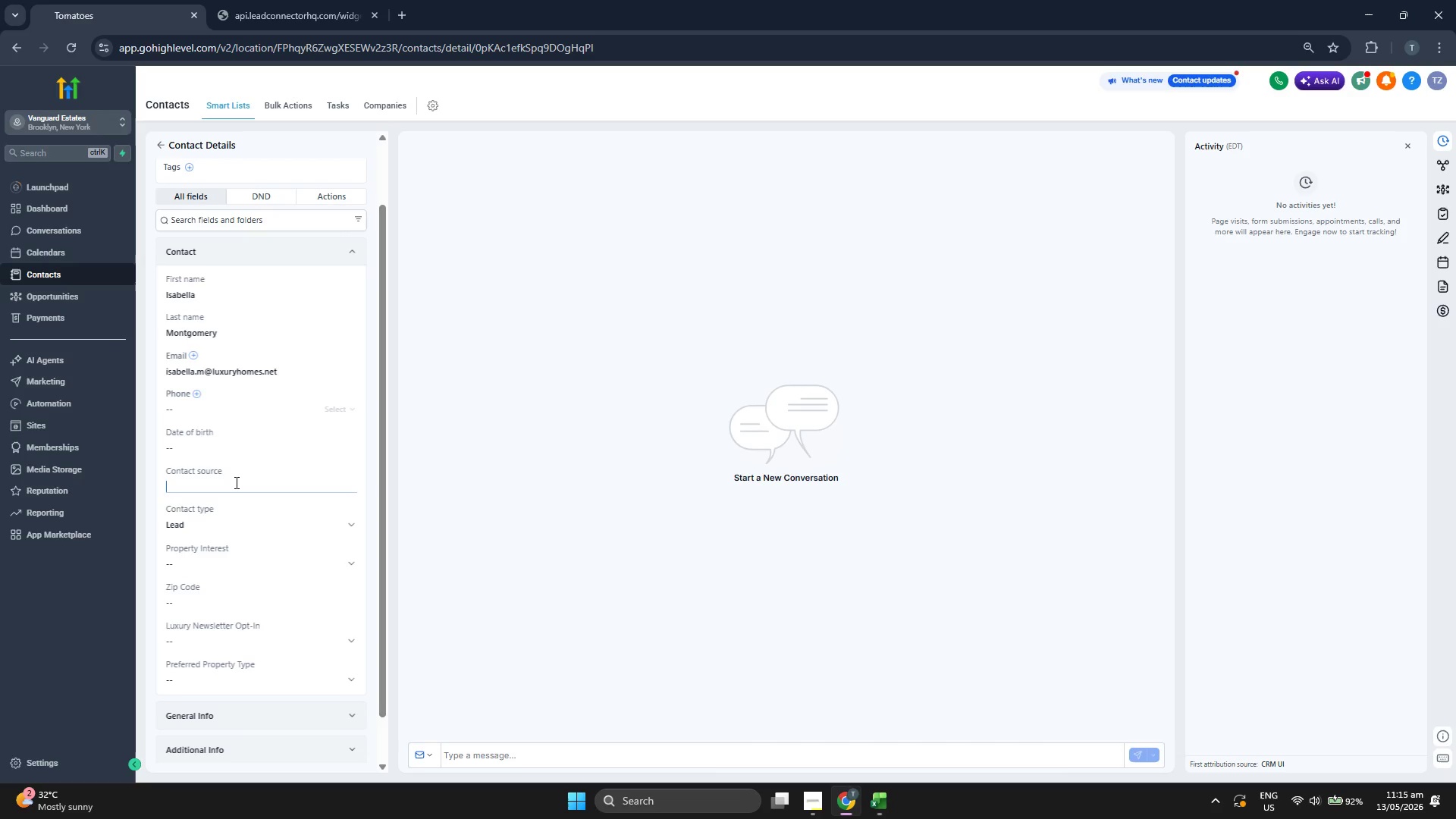 
key(Control+V)
 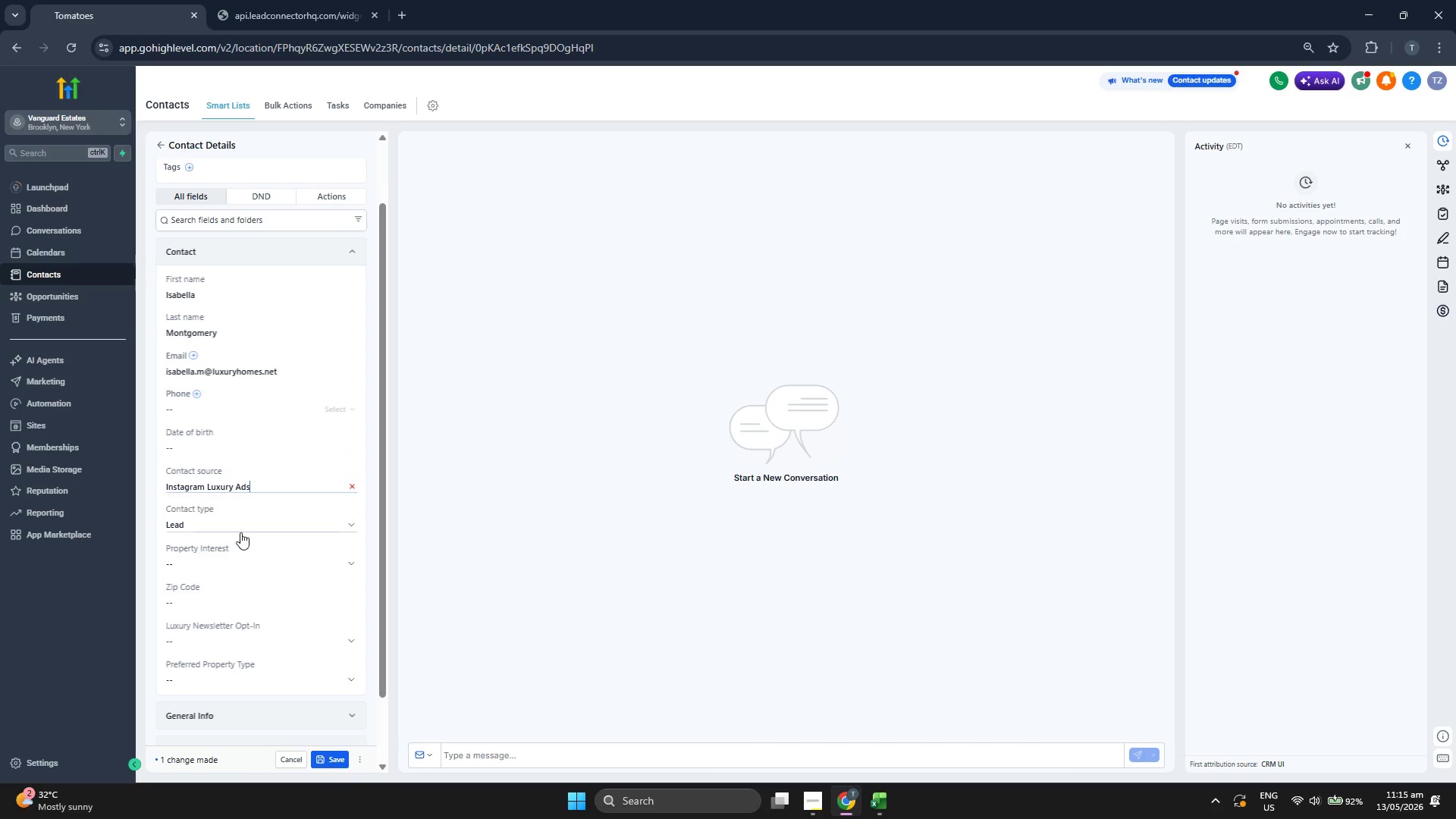 
left_click([235, 566])
 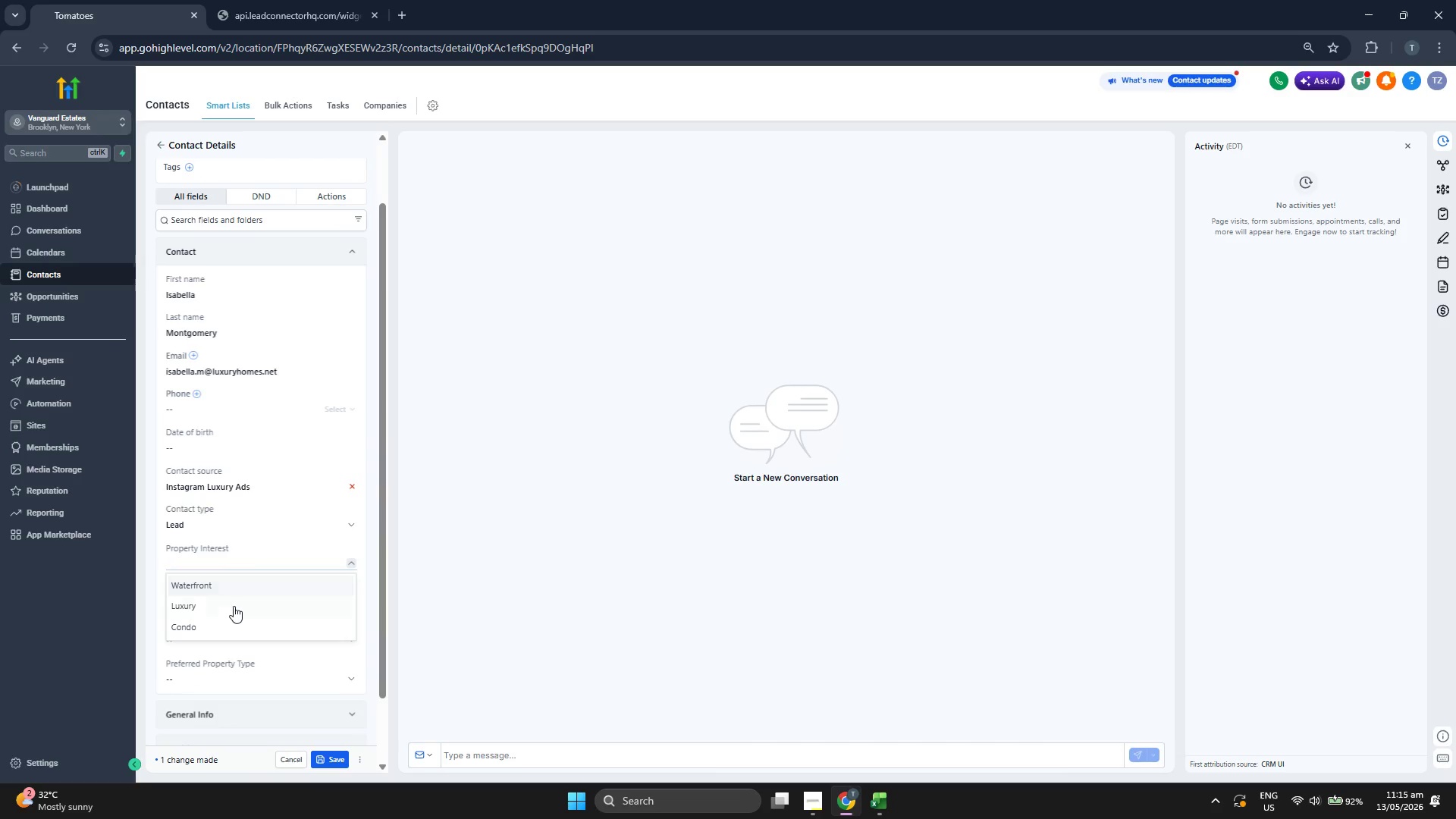 
left_click([234, 606])
 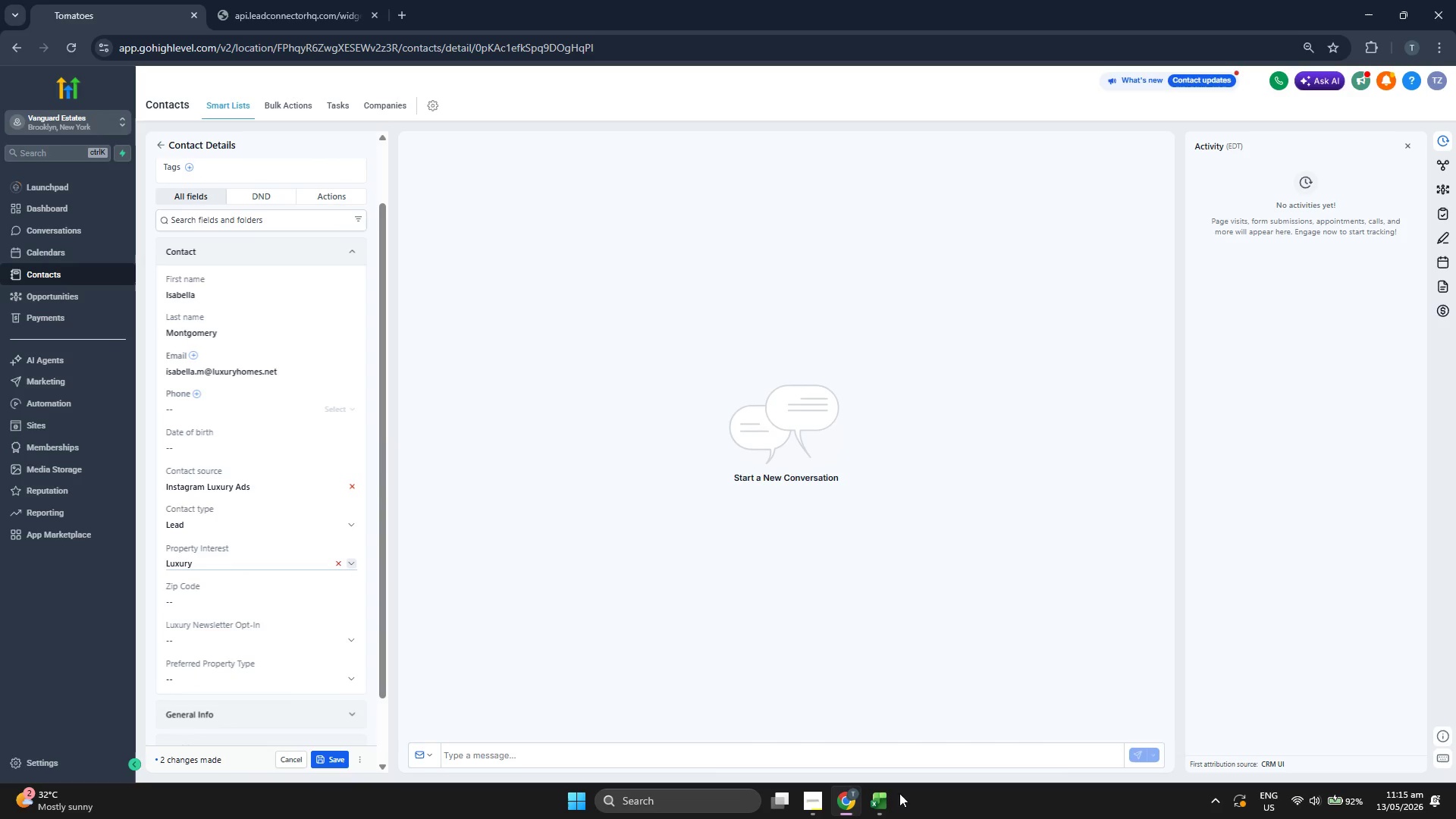 
left_click([878, 808])
 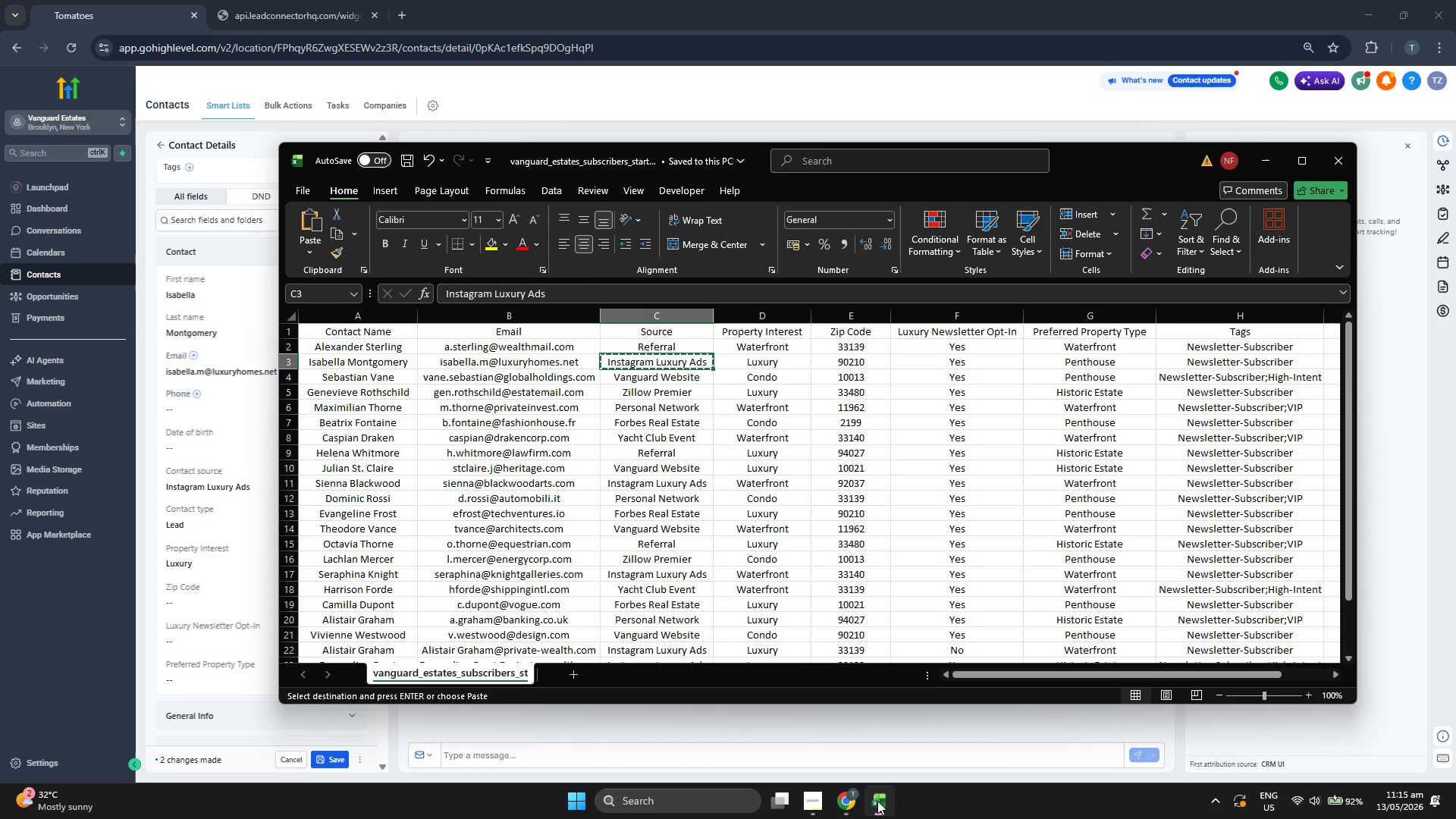 
key(ArrowRight)
 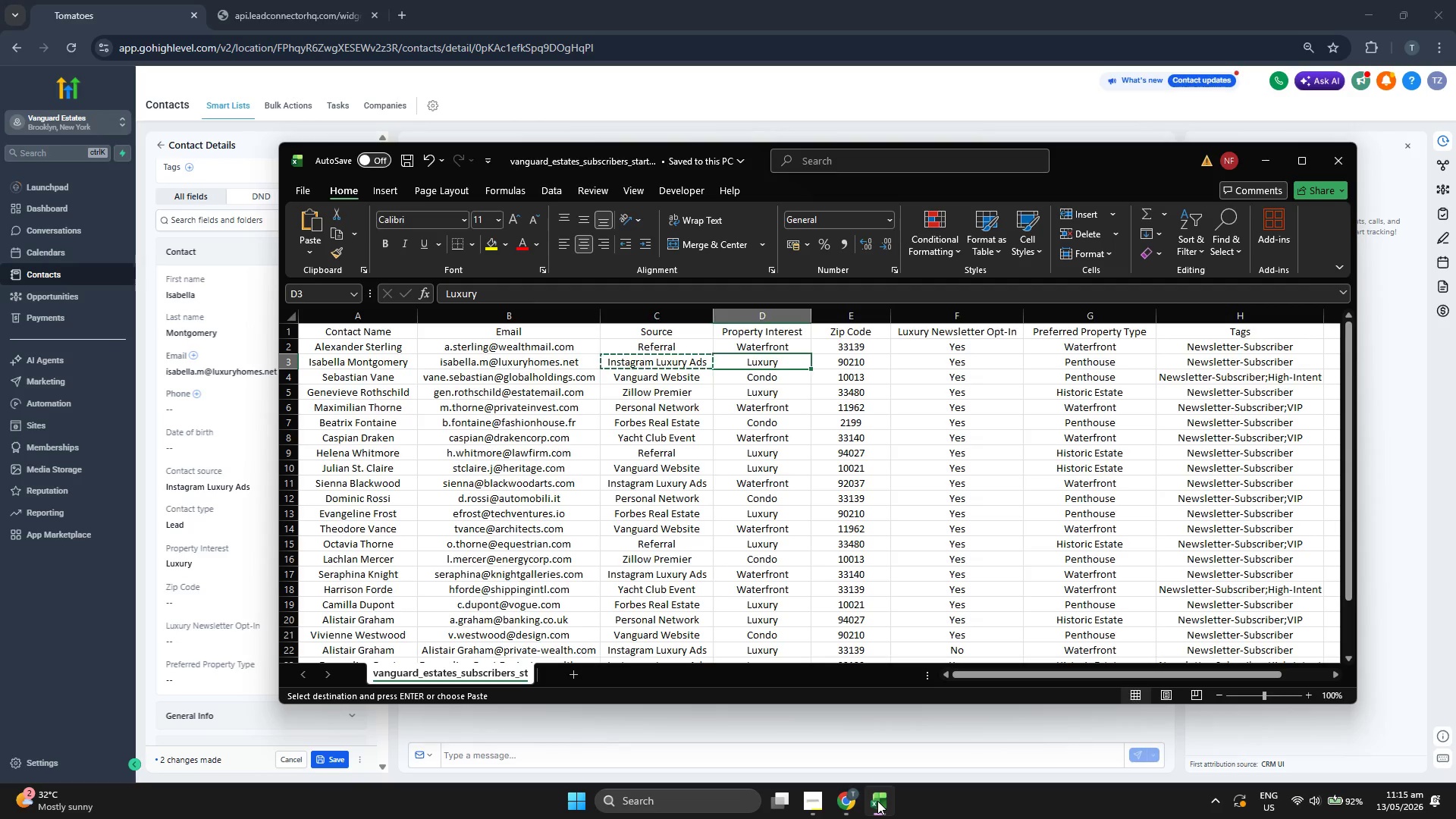 
key(Control+ControlLeft)
 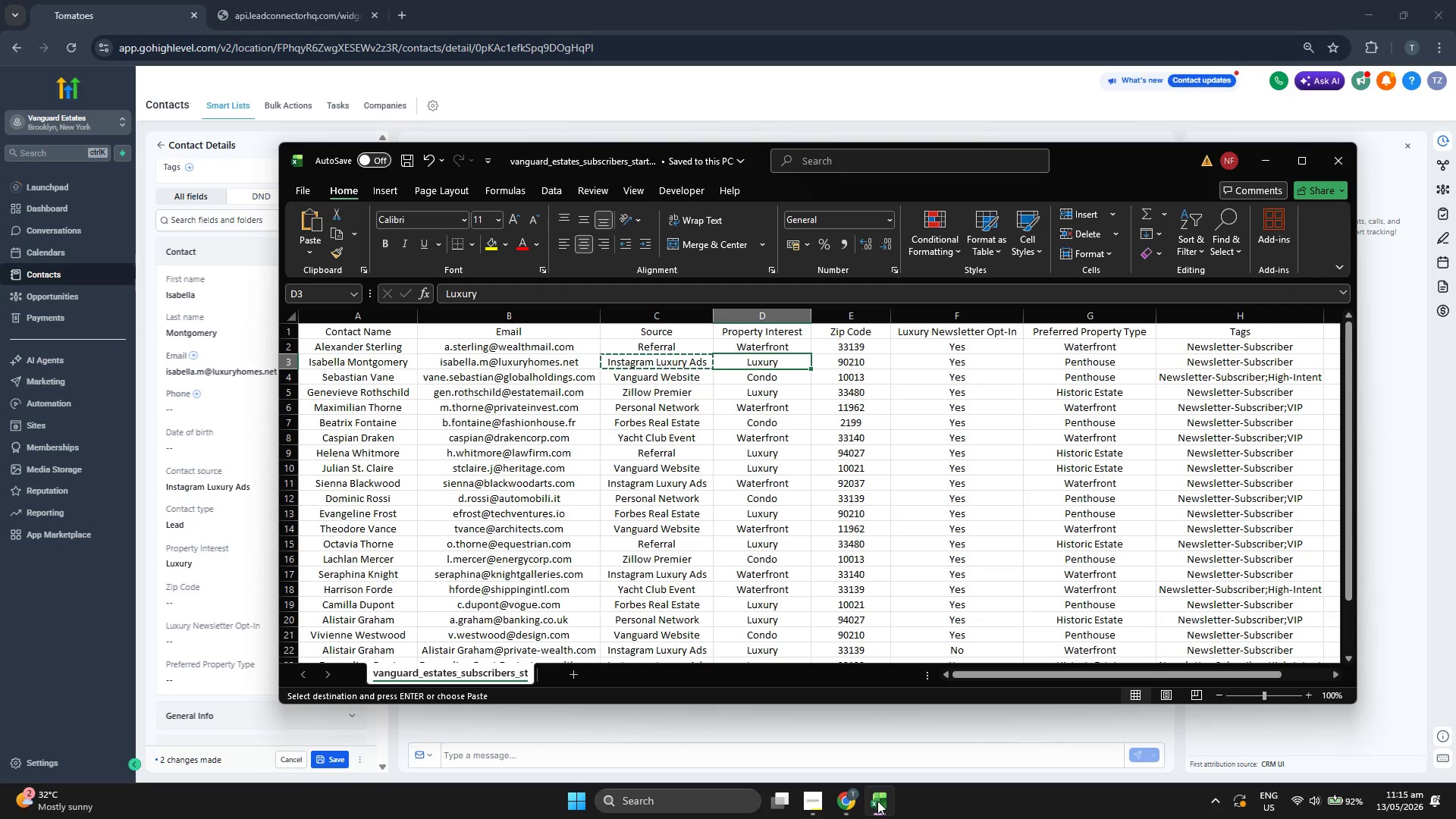 
key(Control+C)
 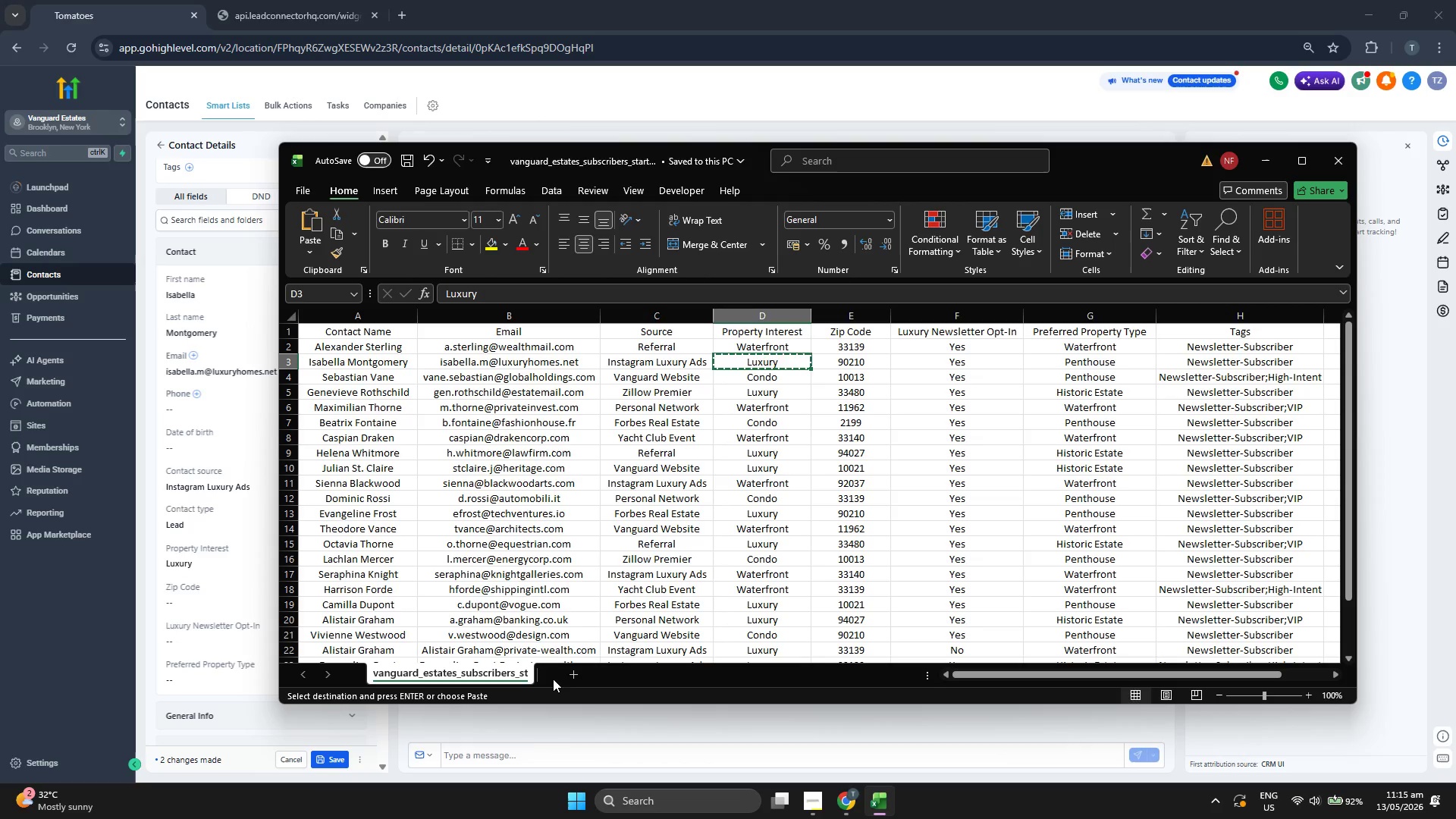 
key(ArrowRight)
 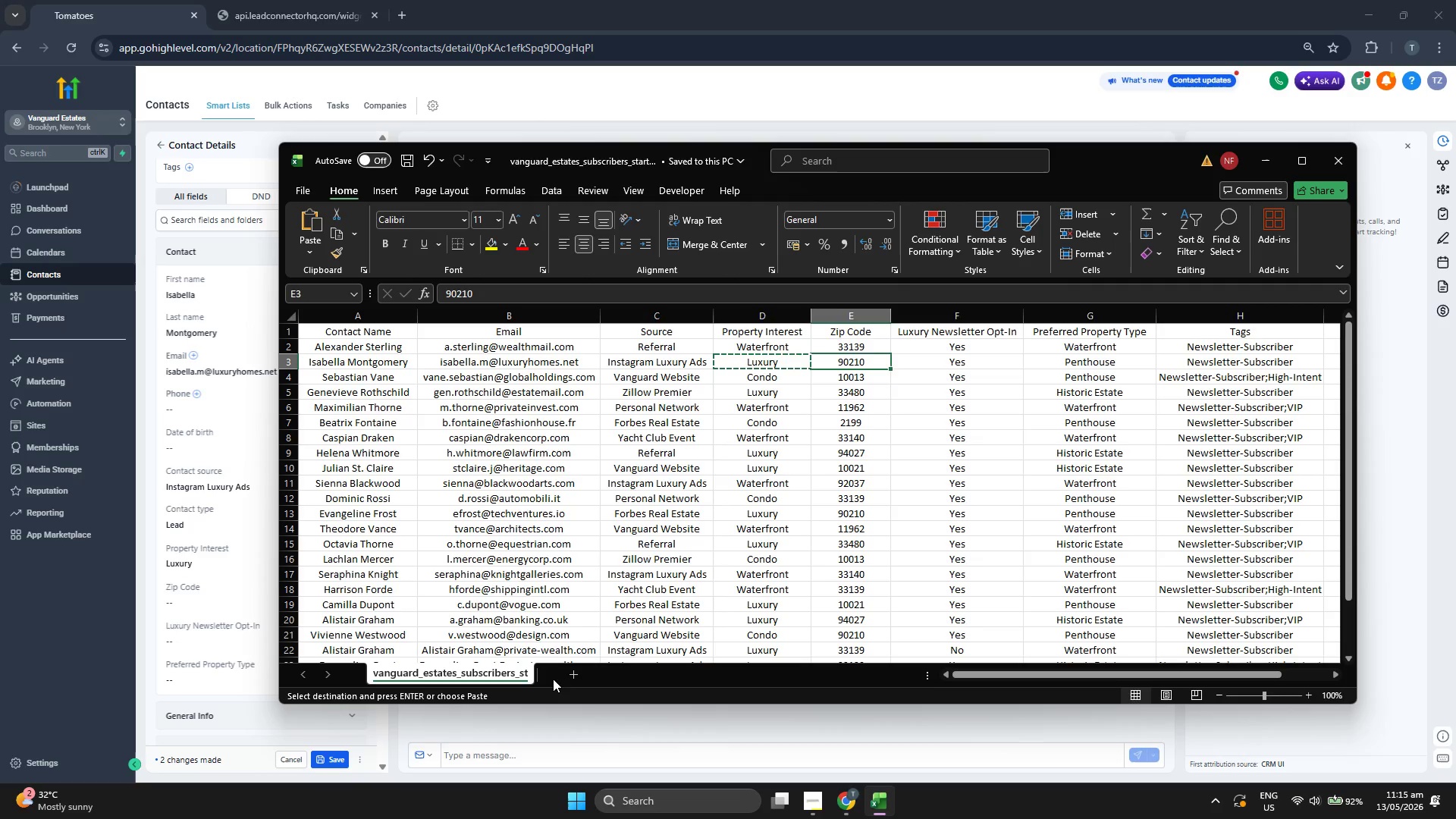 
key(Control+ControlLeft)
 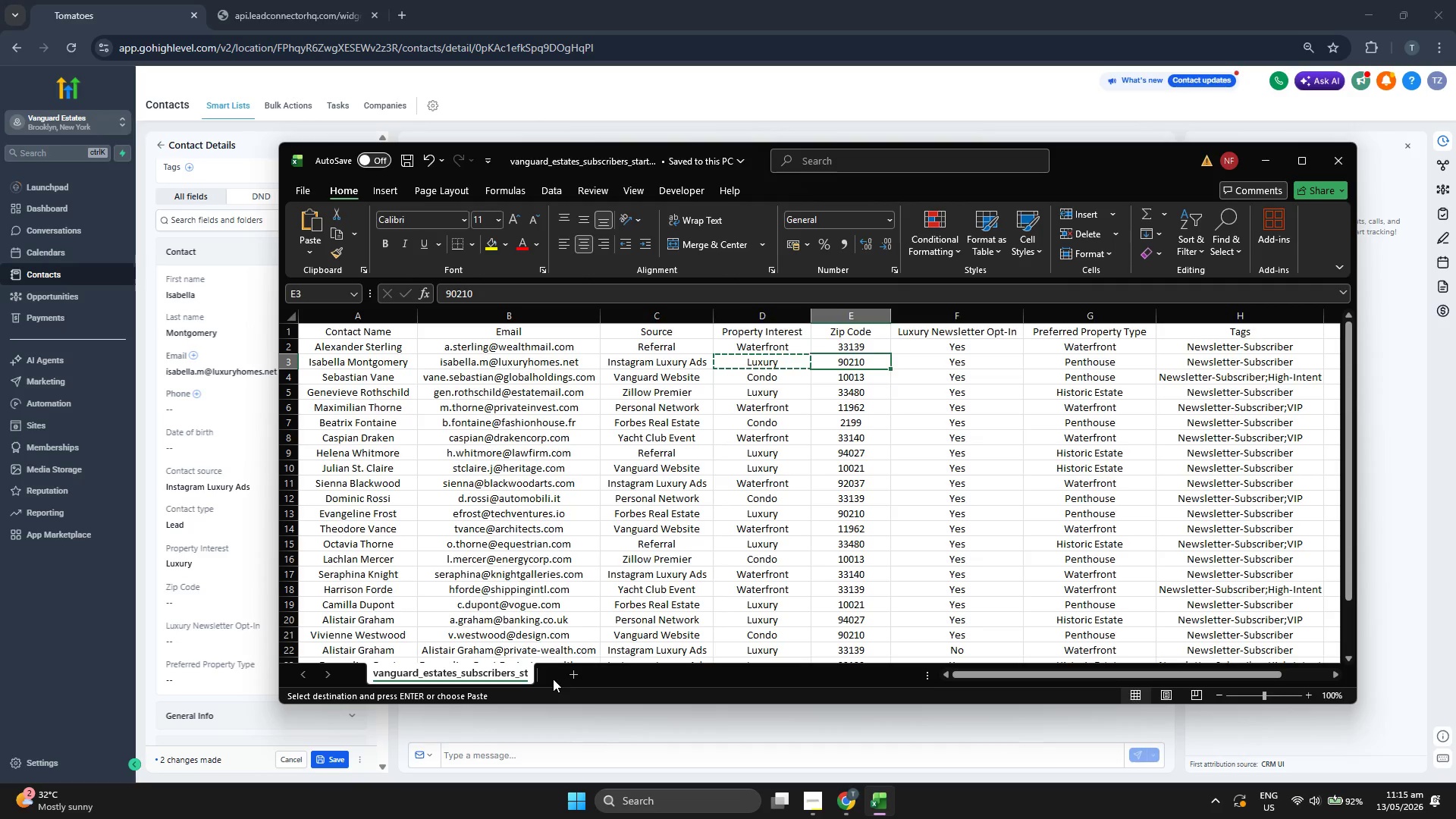 
key(Control+C)
 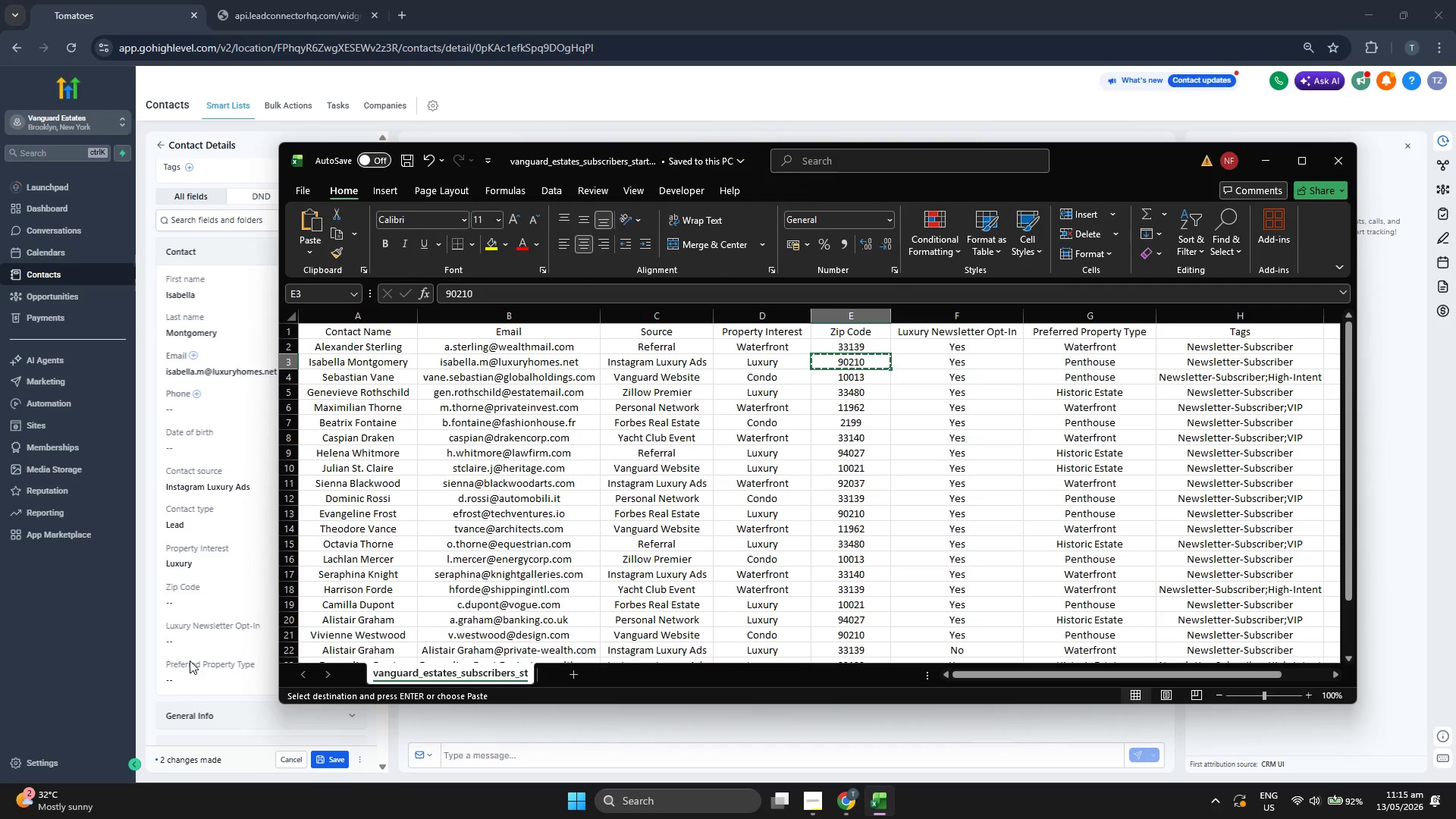 
left_click([217, 605])
 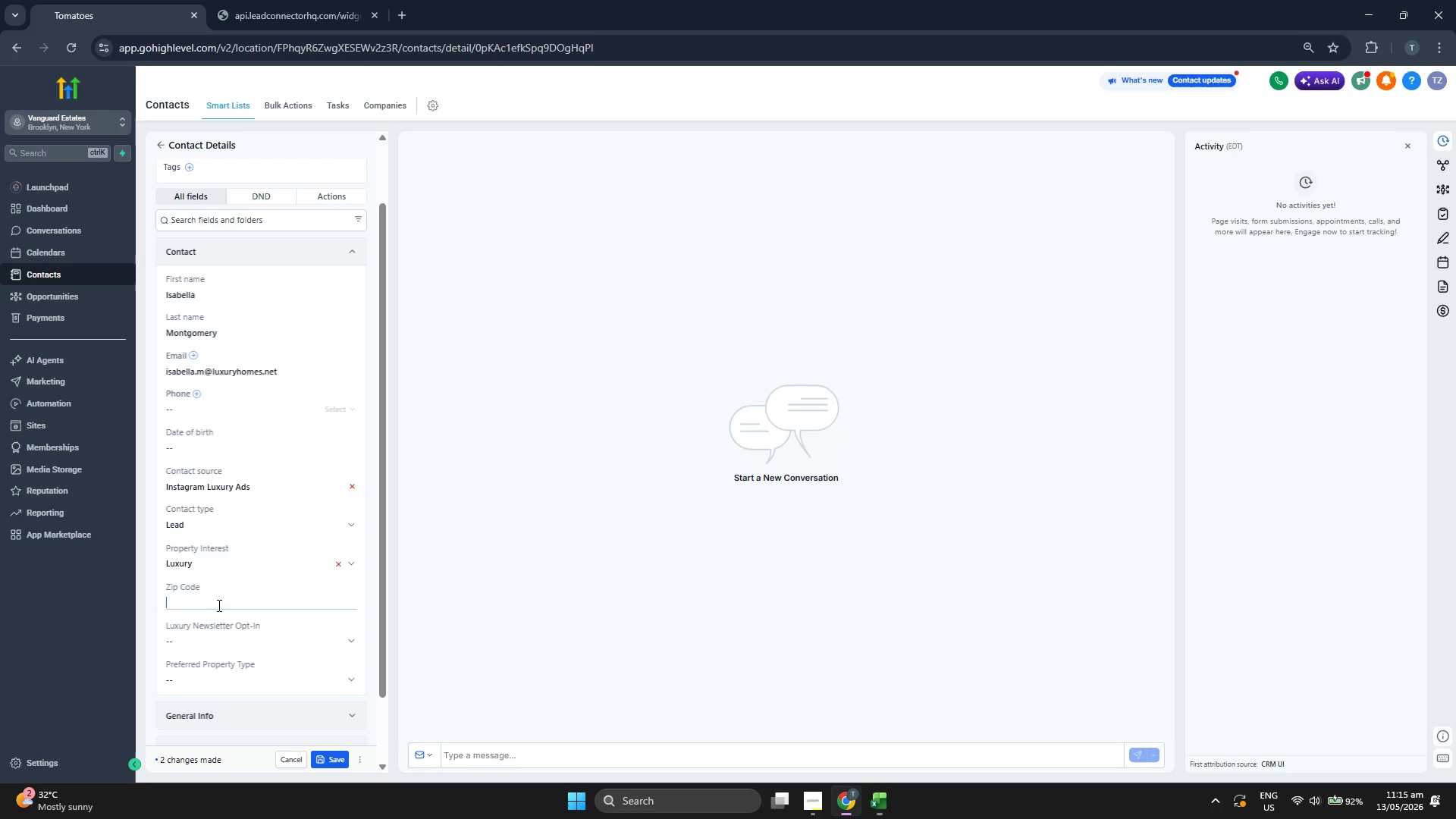 
key(Control+ControlLeft)
 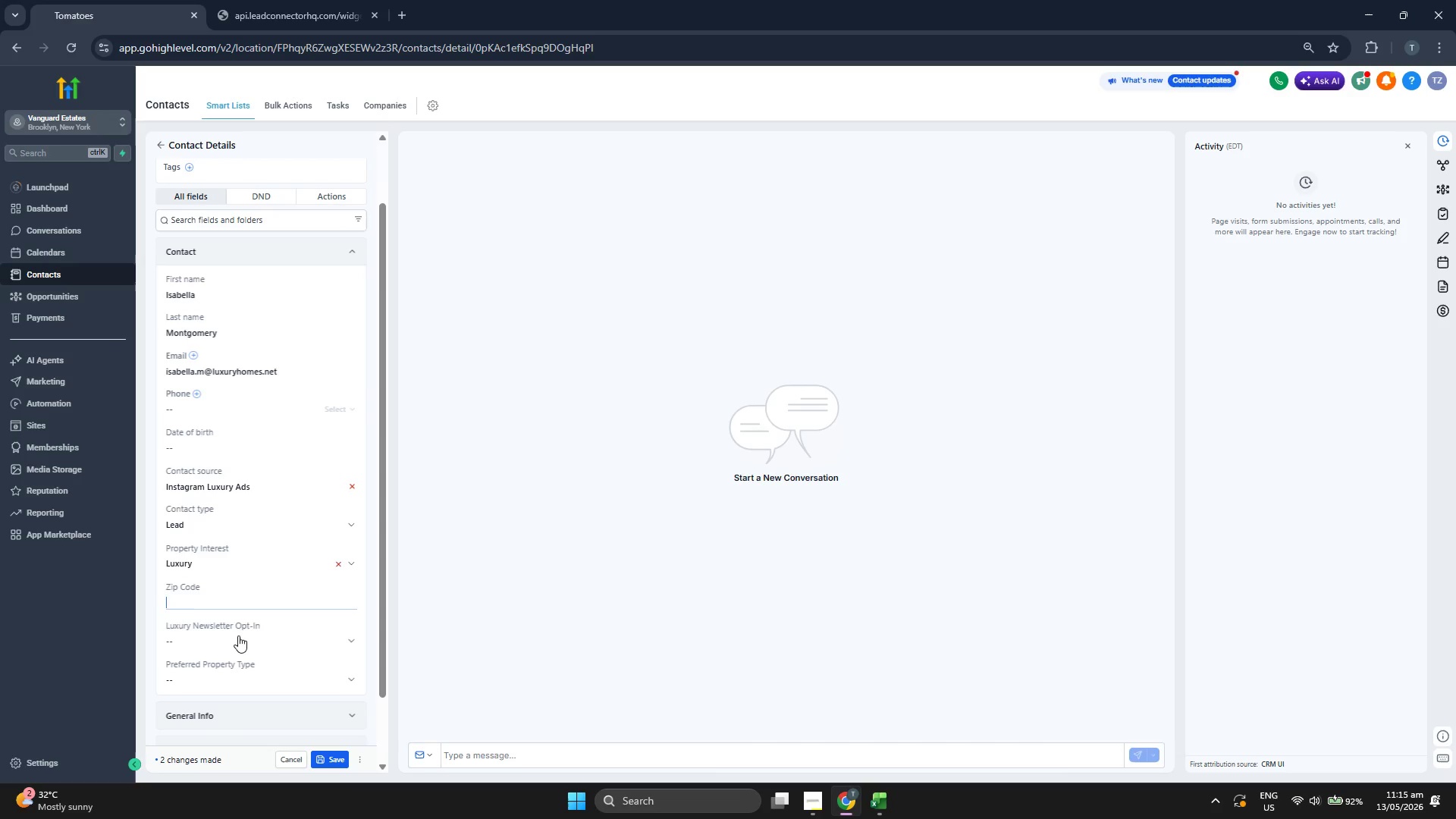 
key(Control+V)
 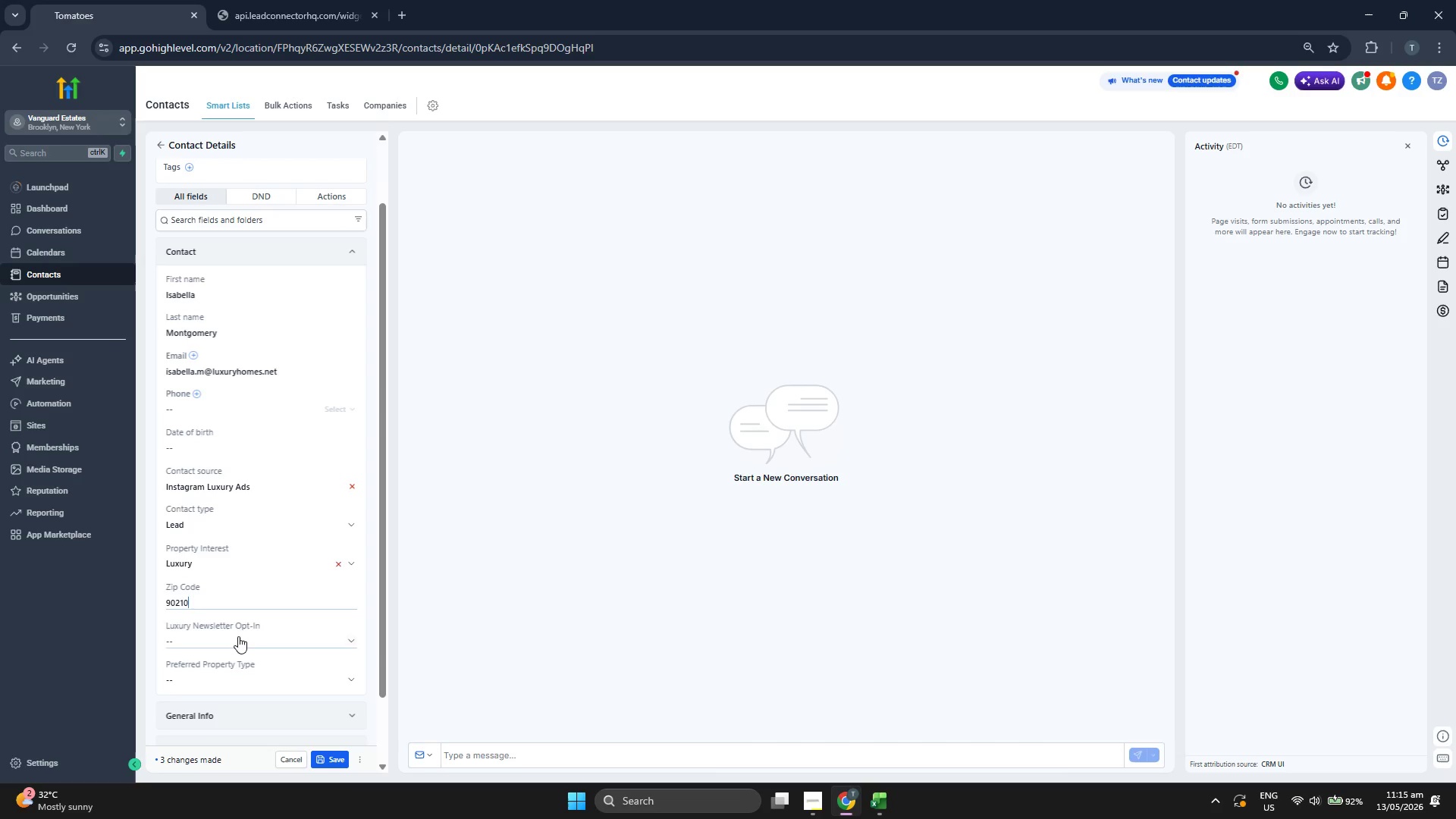 
left_click([238, 636])
 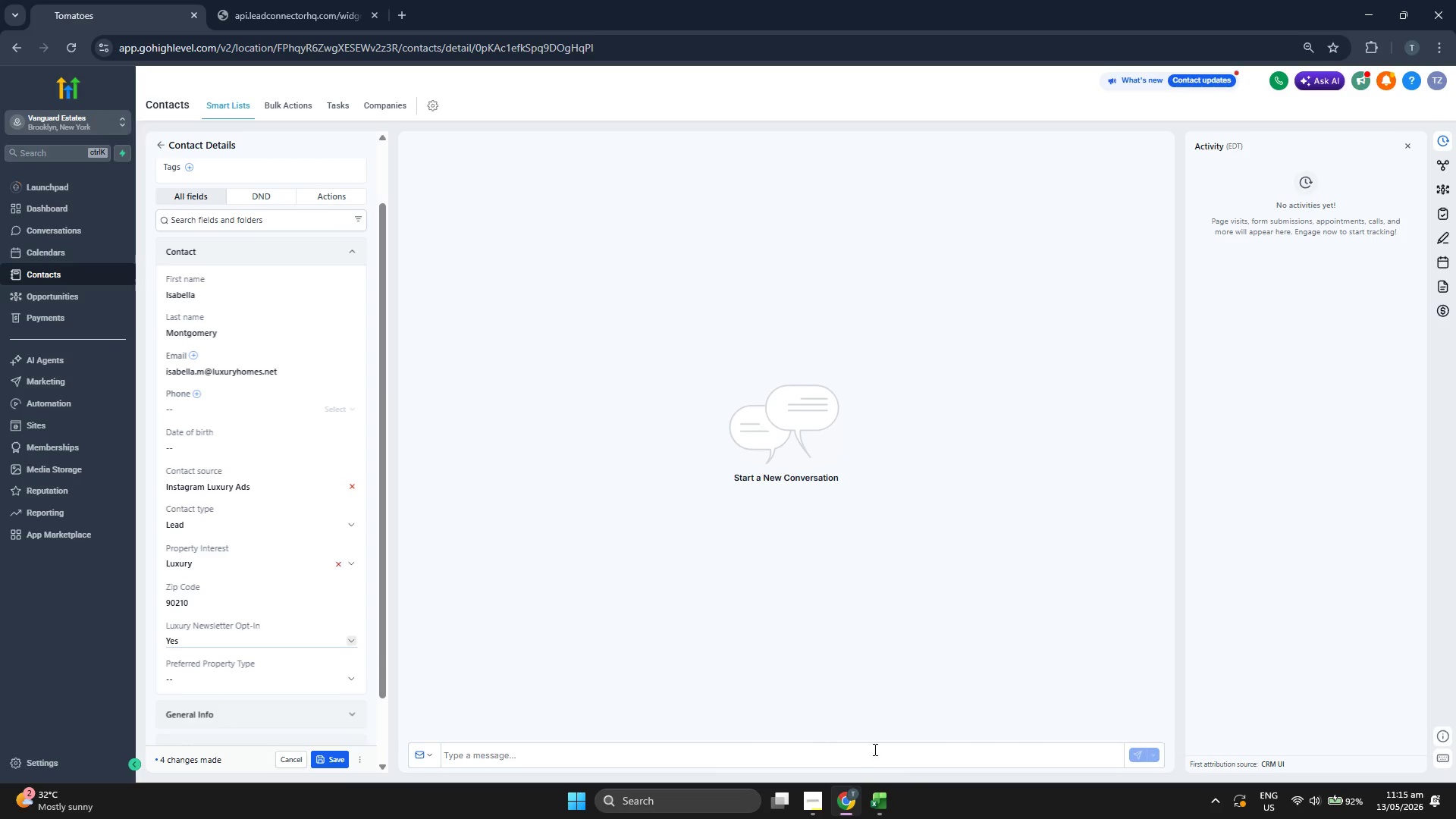 
left_click([886, 800])
 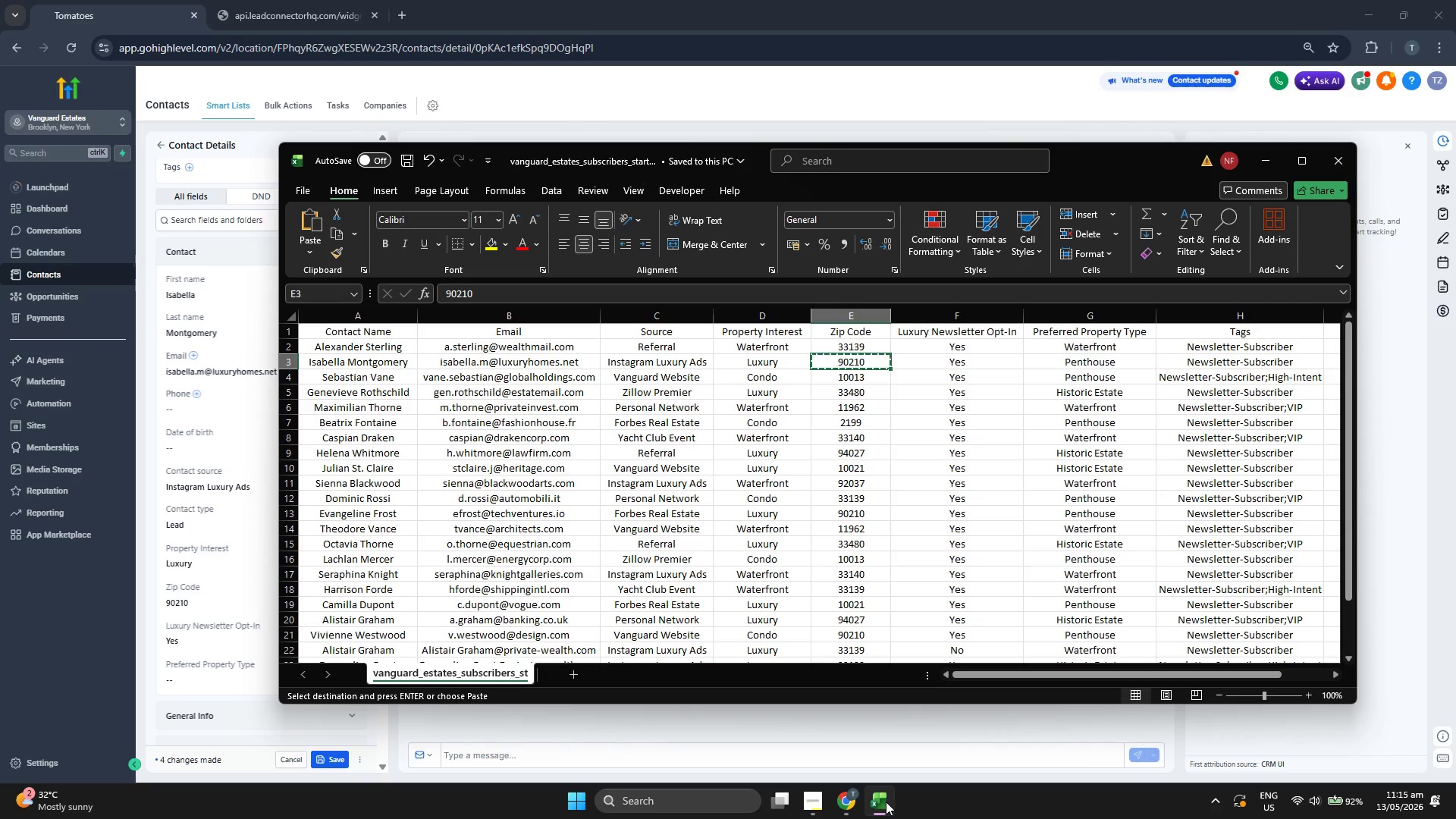 
left_click([886, 802])
 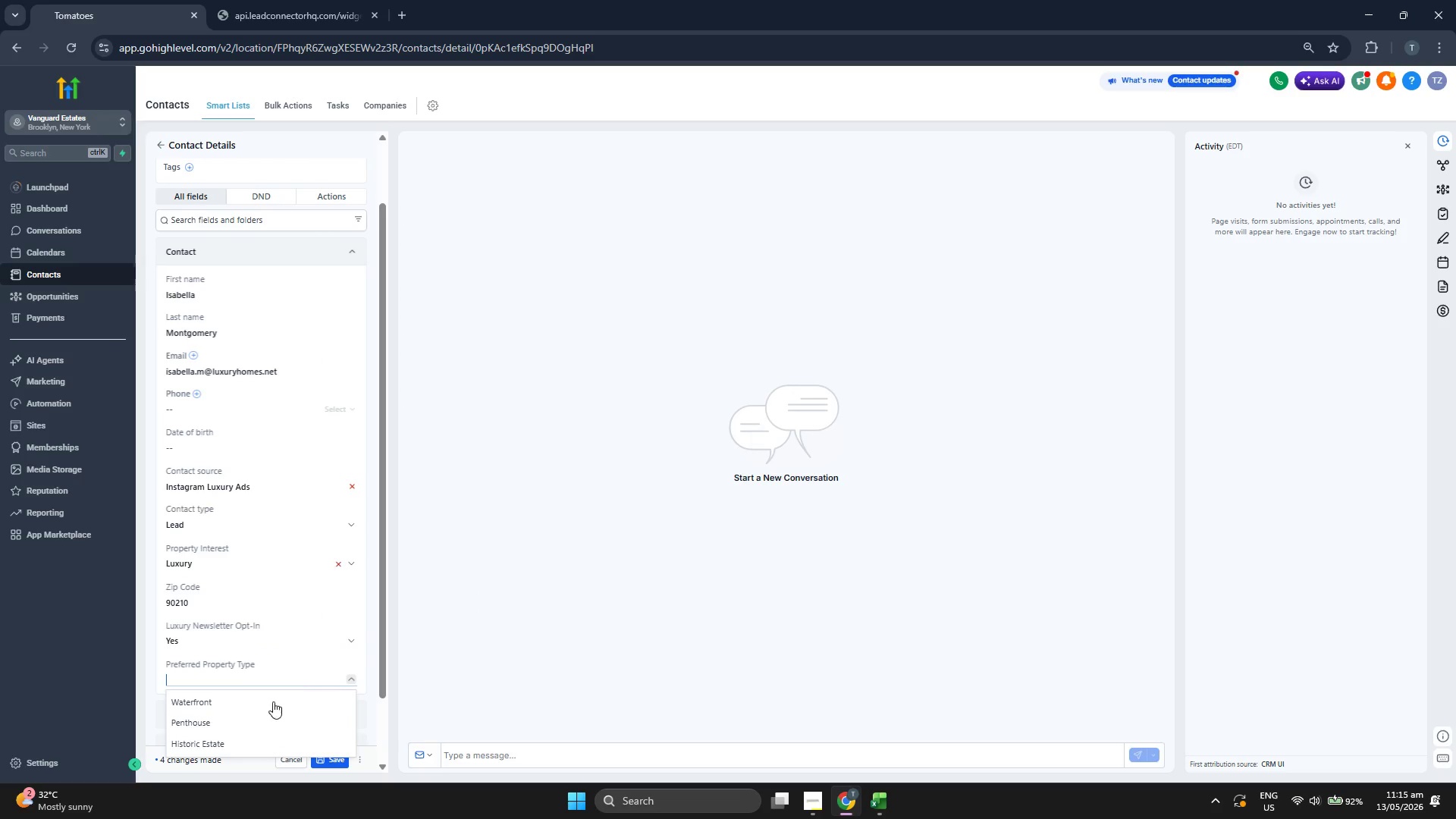 
left_click([249, 720])
 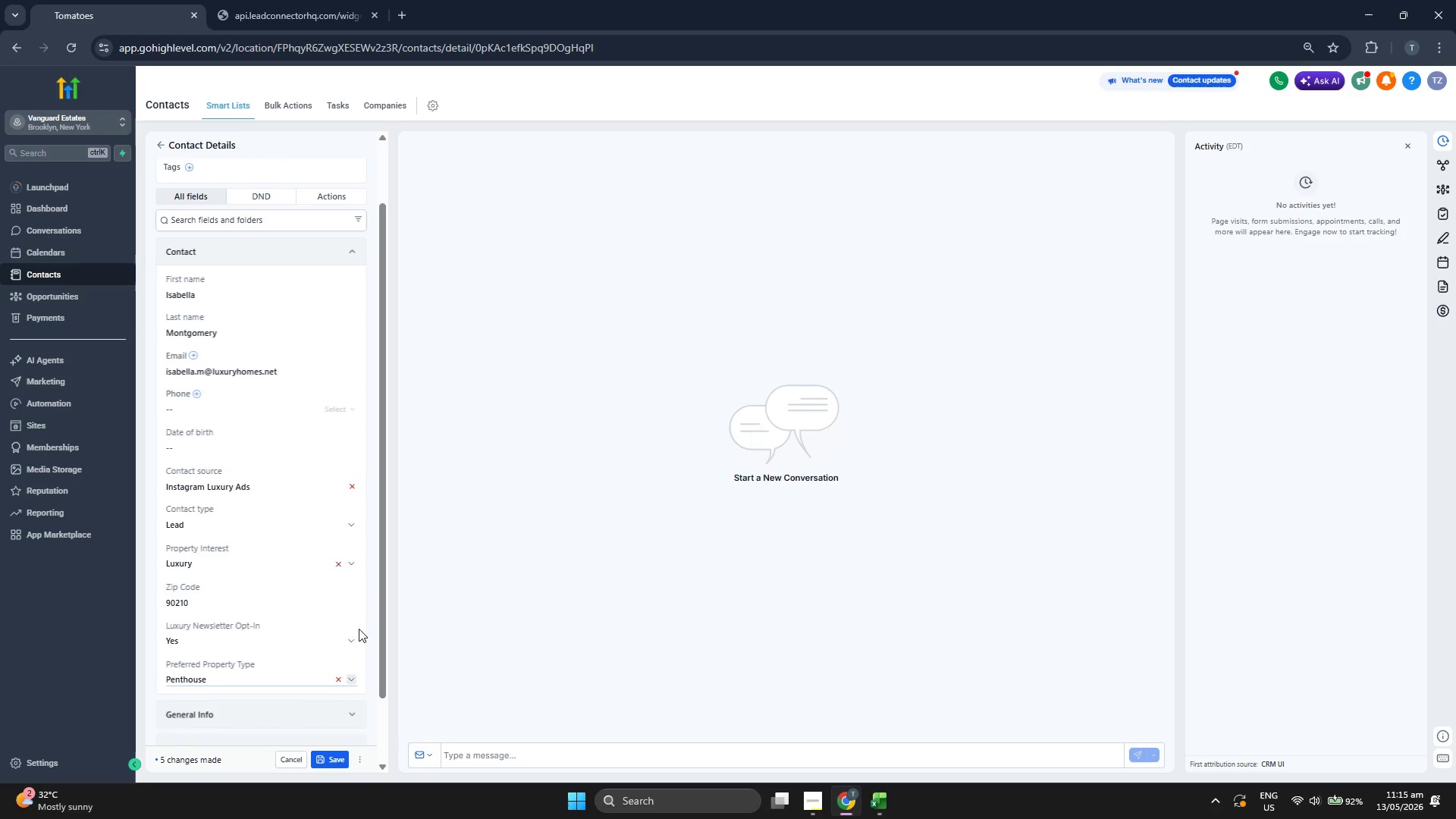 
scroll: coordinate [333, 574], scroll_direction: up, amount: 1.0
 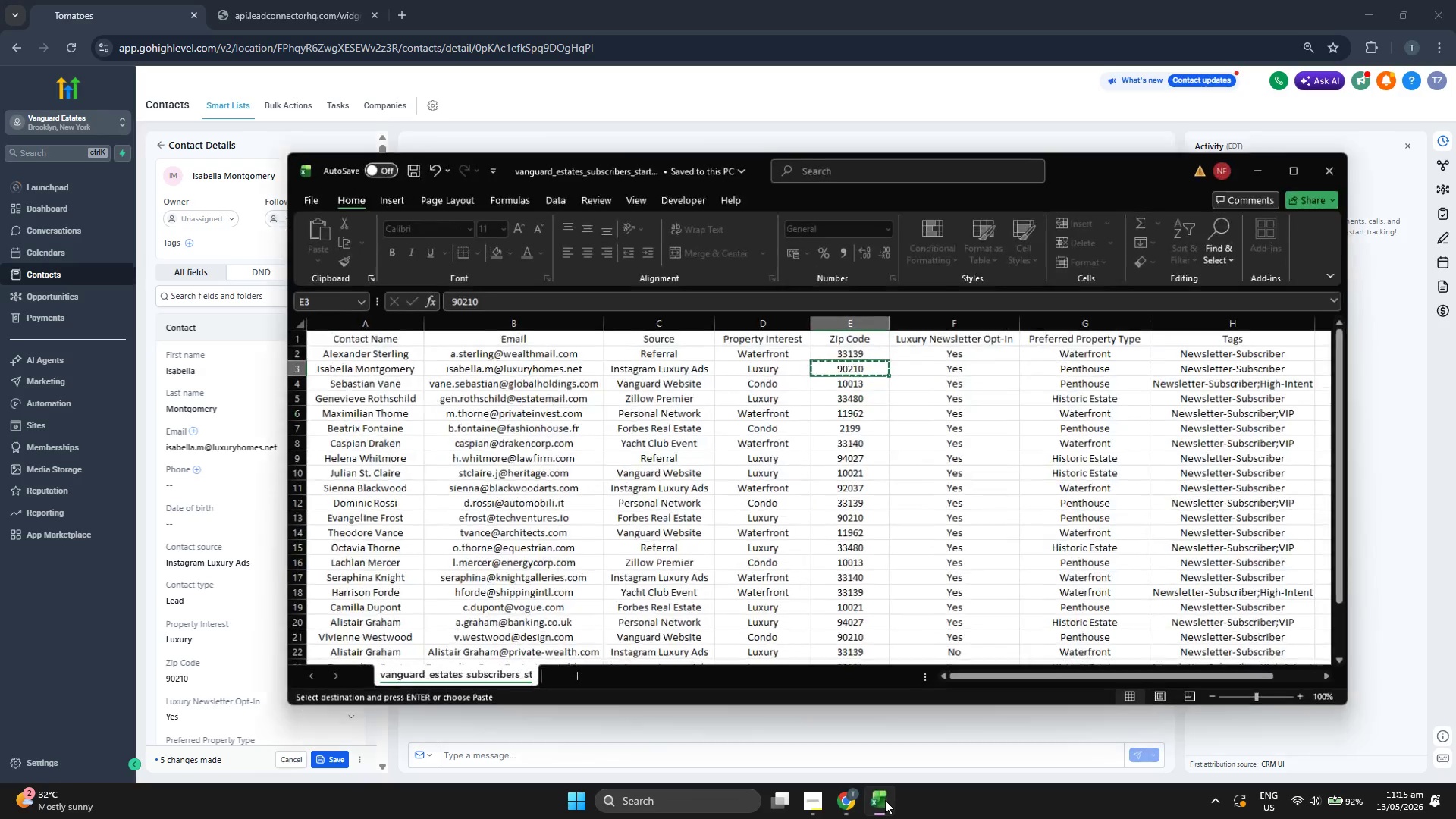 
left_click([886, 800])
 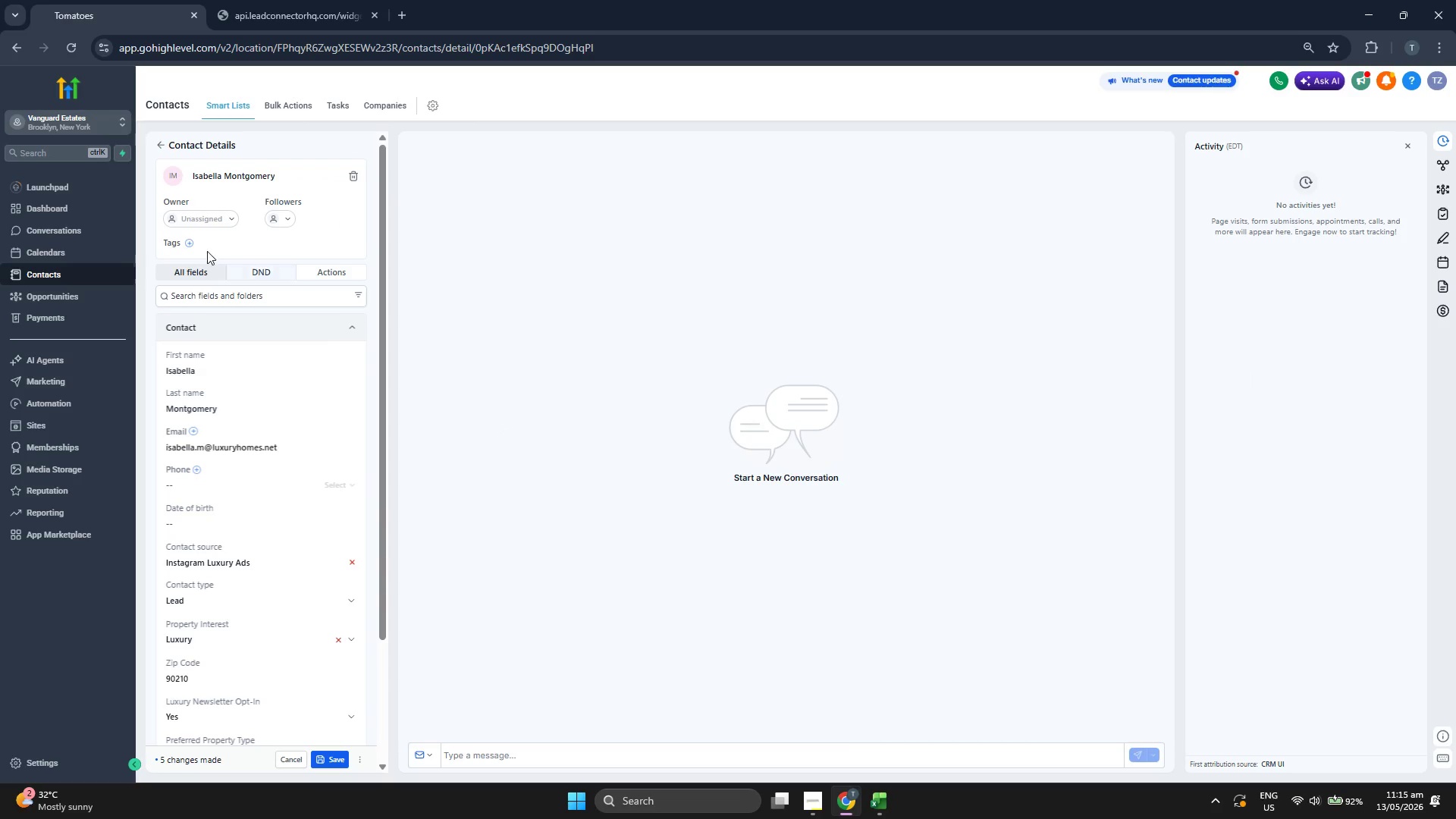 
left_click([191, 242])
 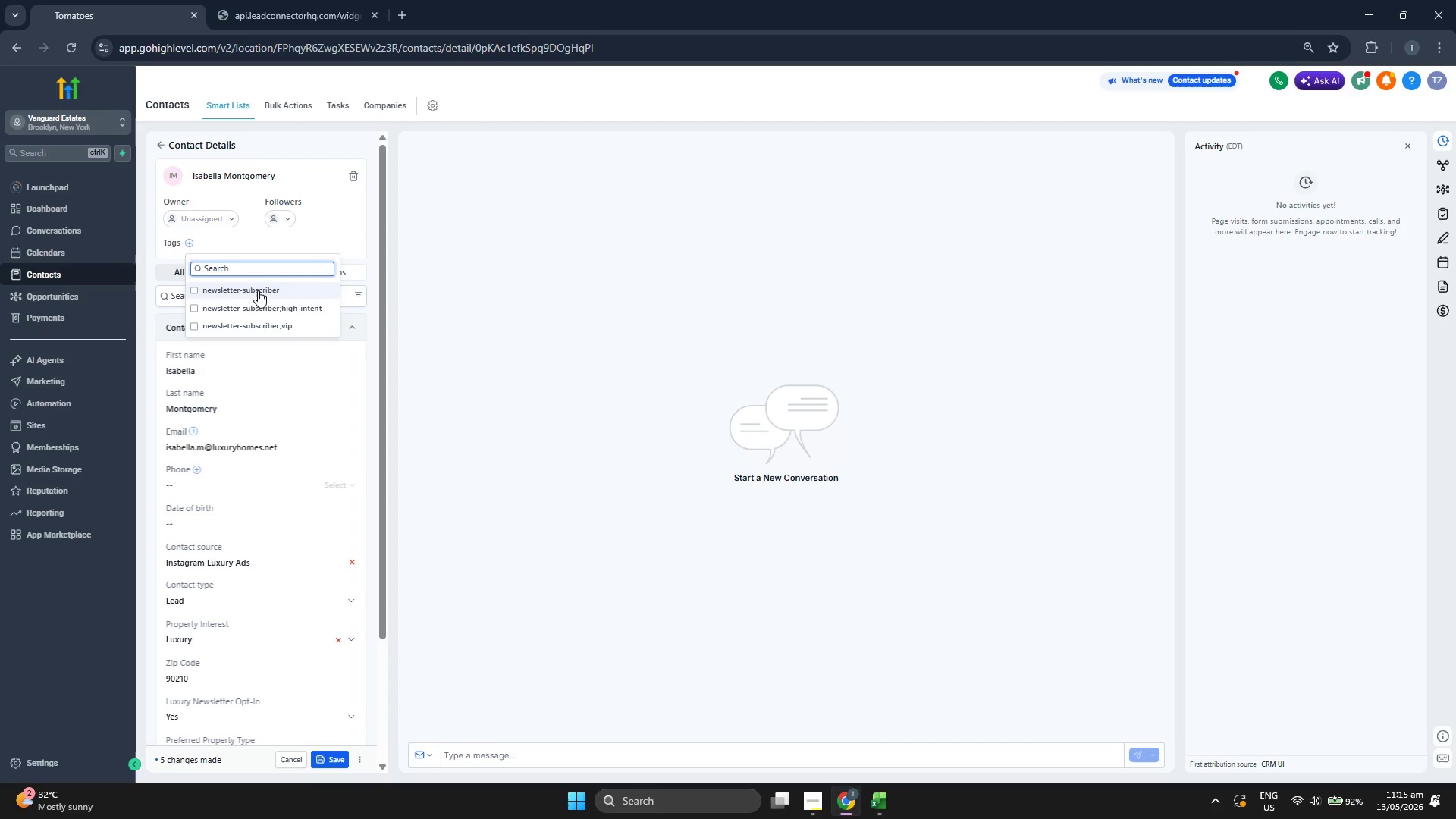 
double_click([361, 235])
 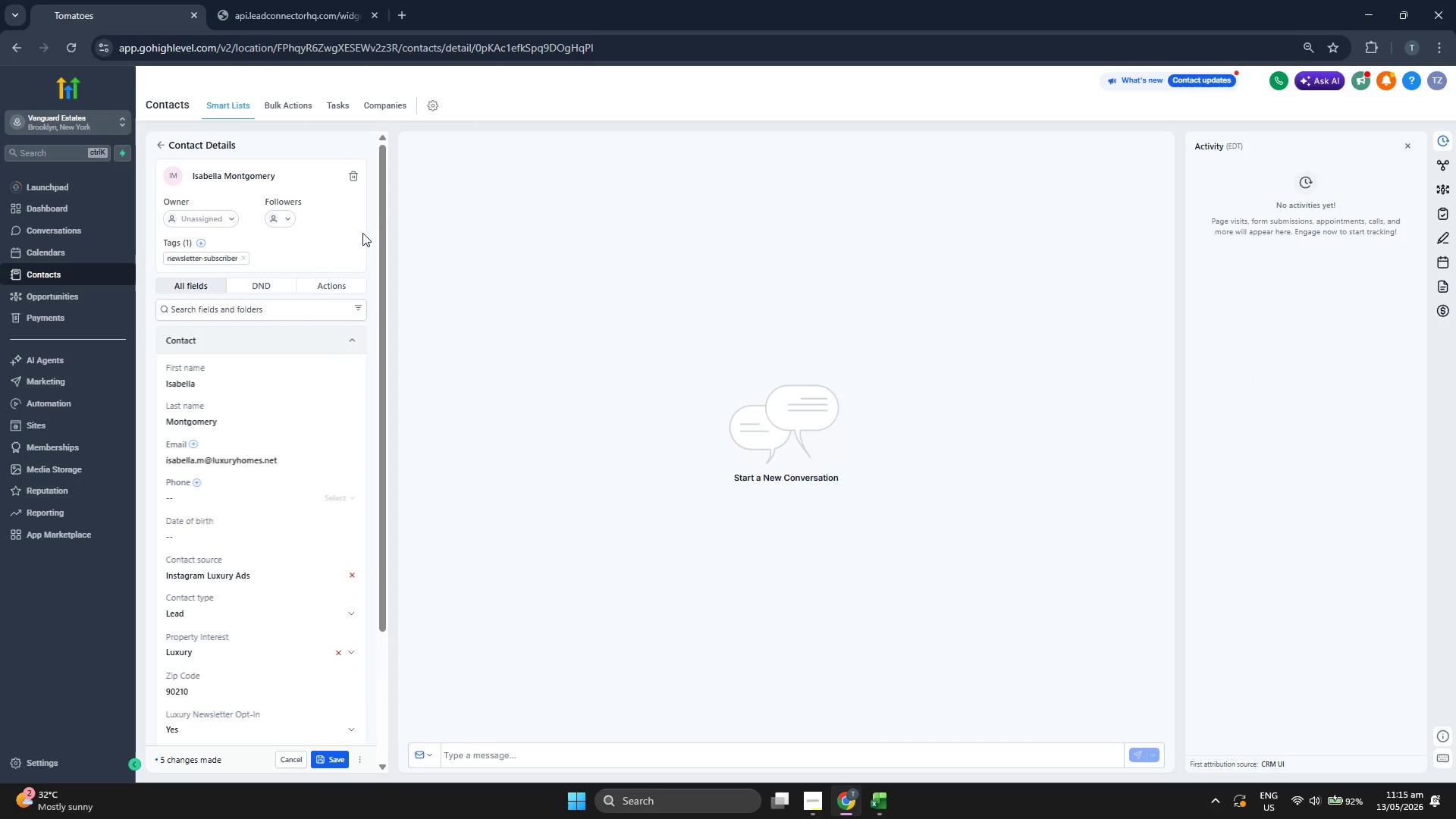 
scroll: coordinate [359, 237], scroll_direction: down, amount: 1.0
 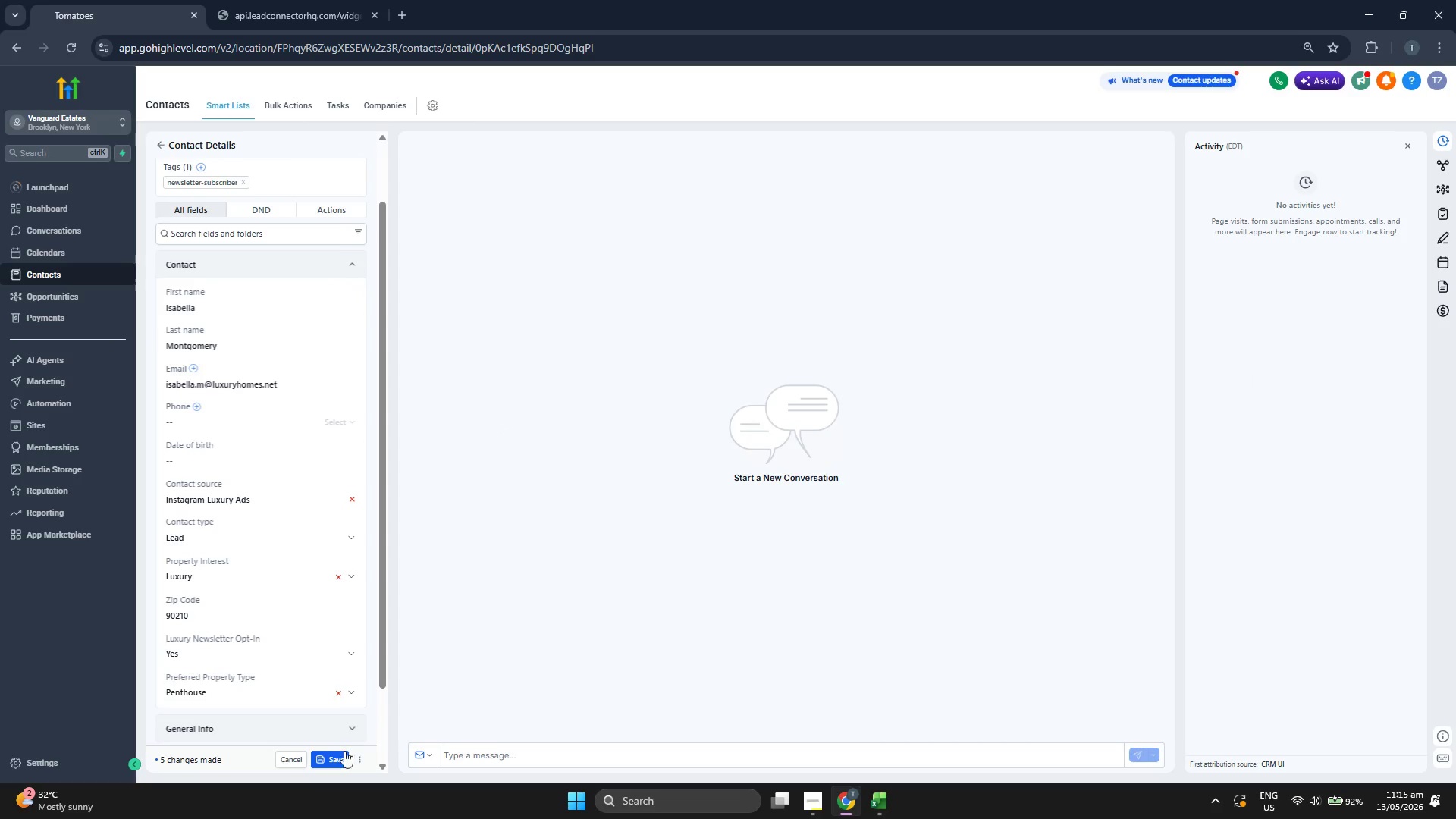 
left_click([341, 754])
 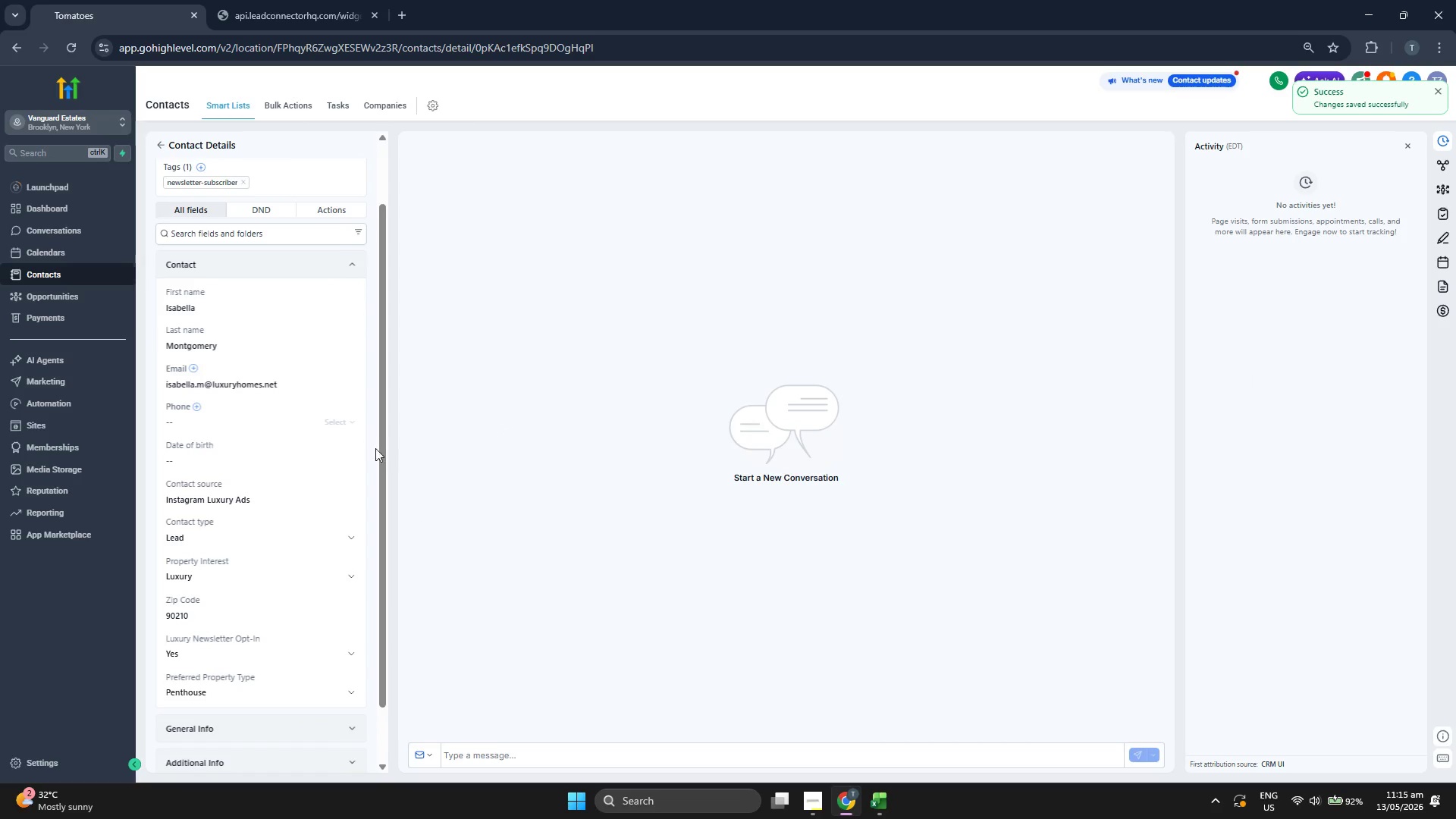 
scroll: coordinate [358, 446], scroll_direction: up, amount: 1.0
 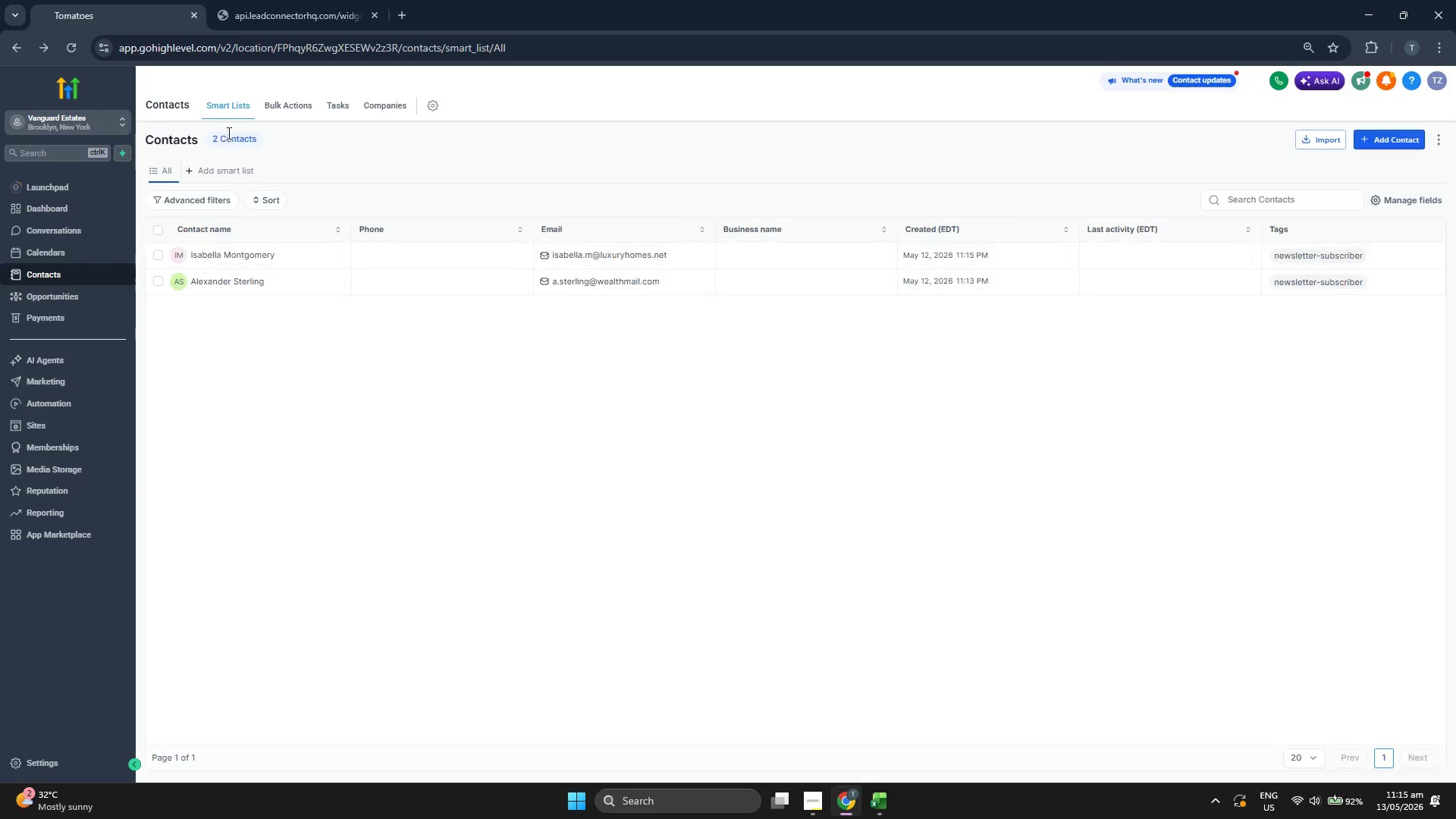 
wait(8.89)
 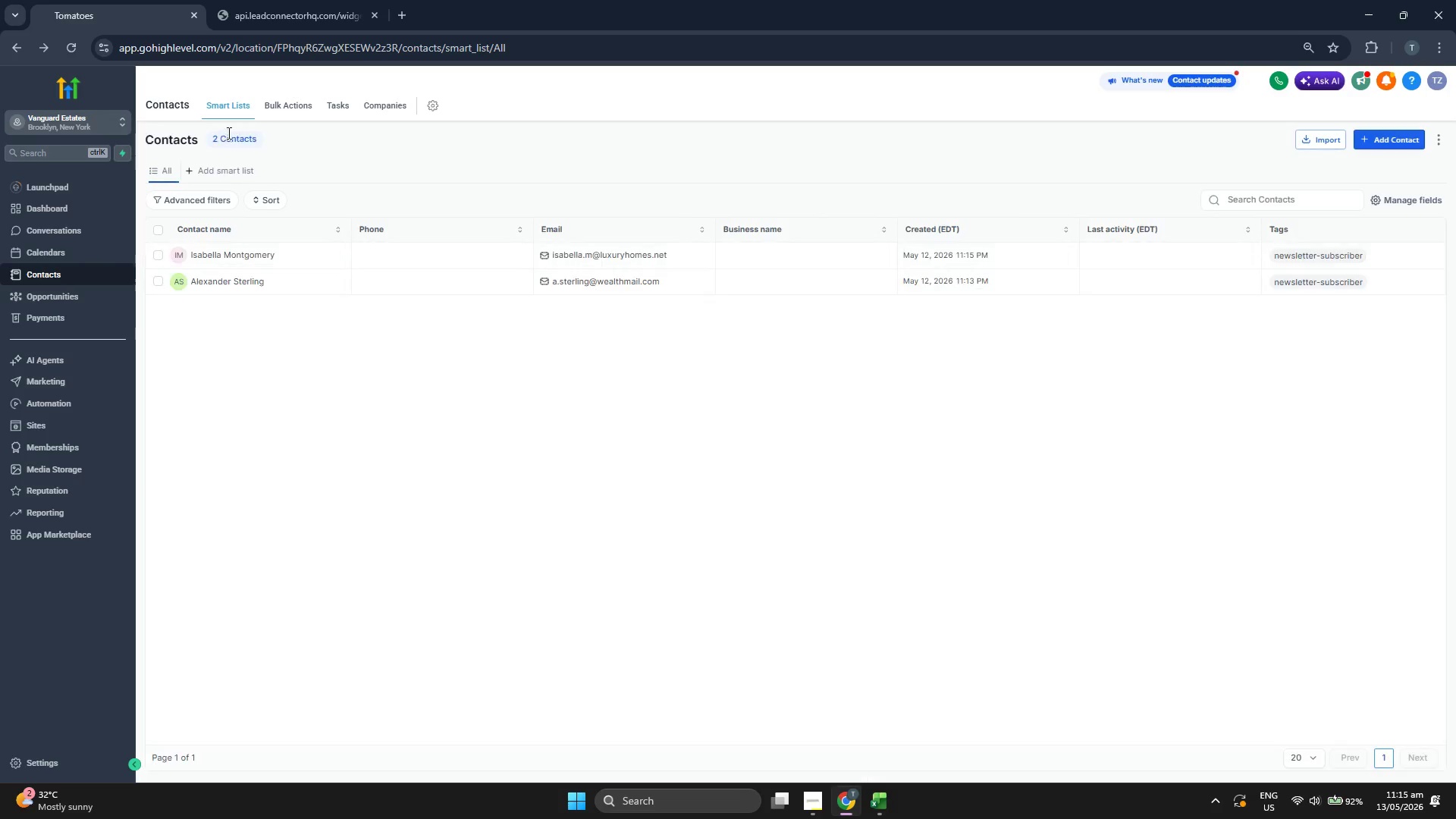 
left_click([1395, 200])
 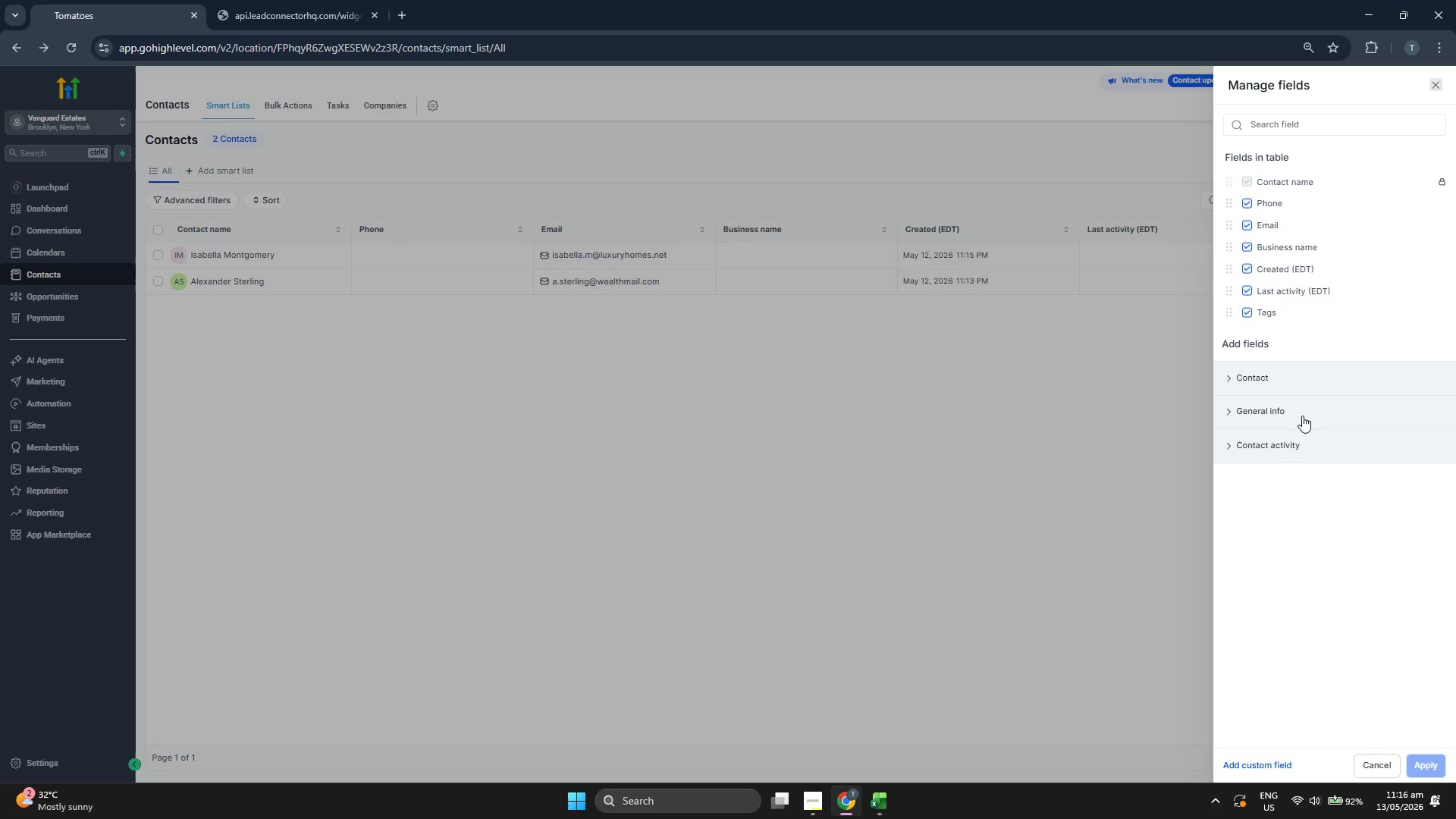 
left_click([1262, 375])
 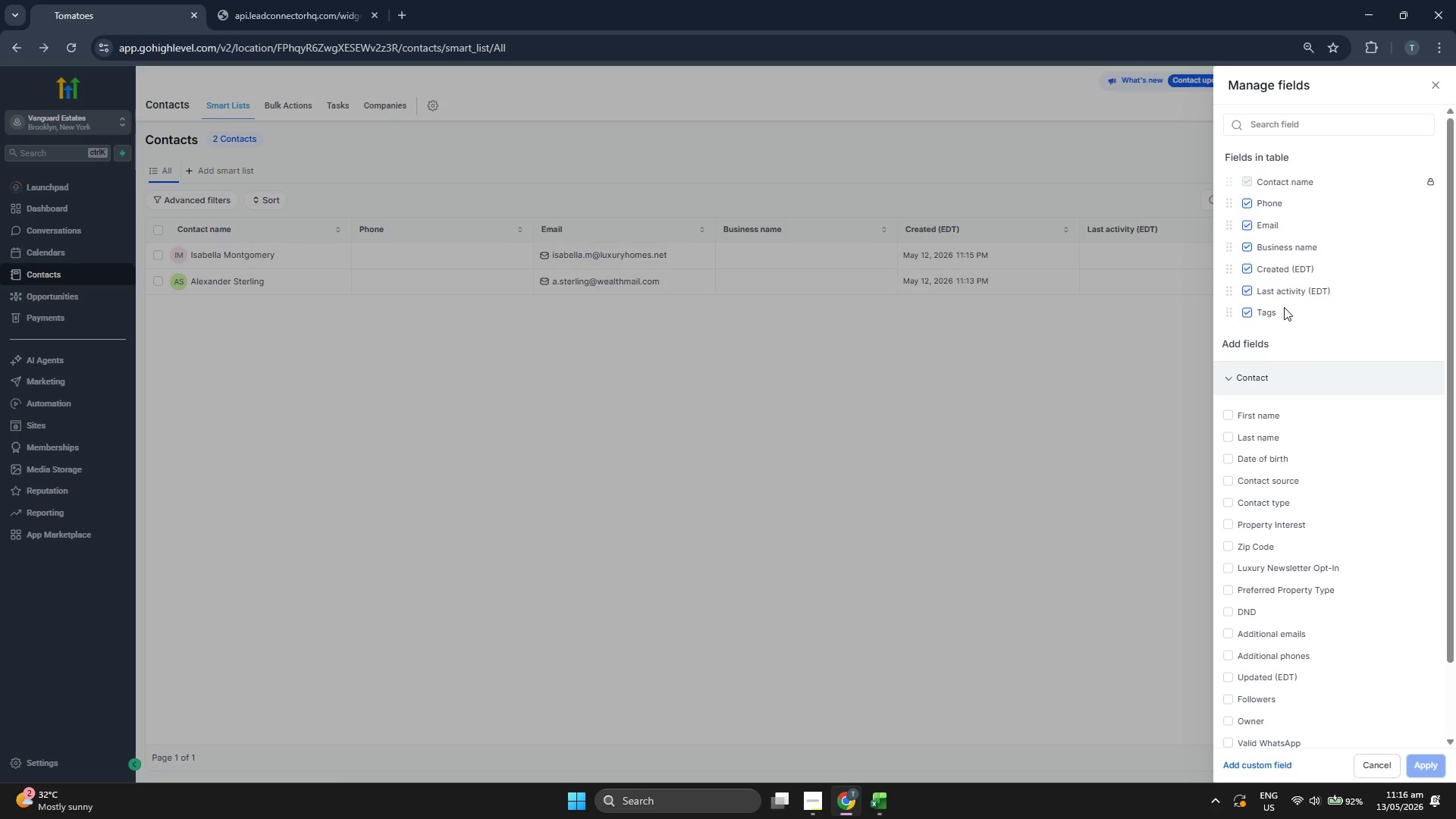 
left_click([1288, 297])
 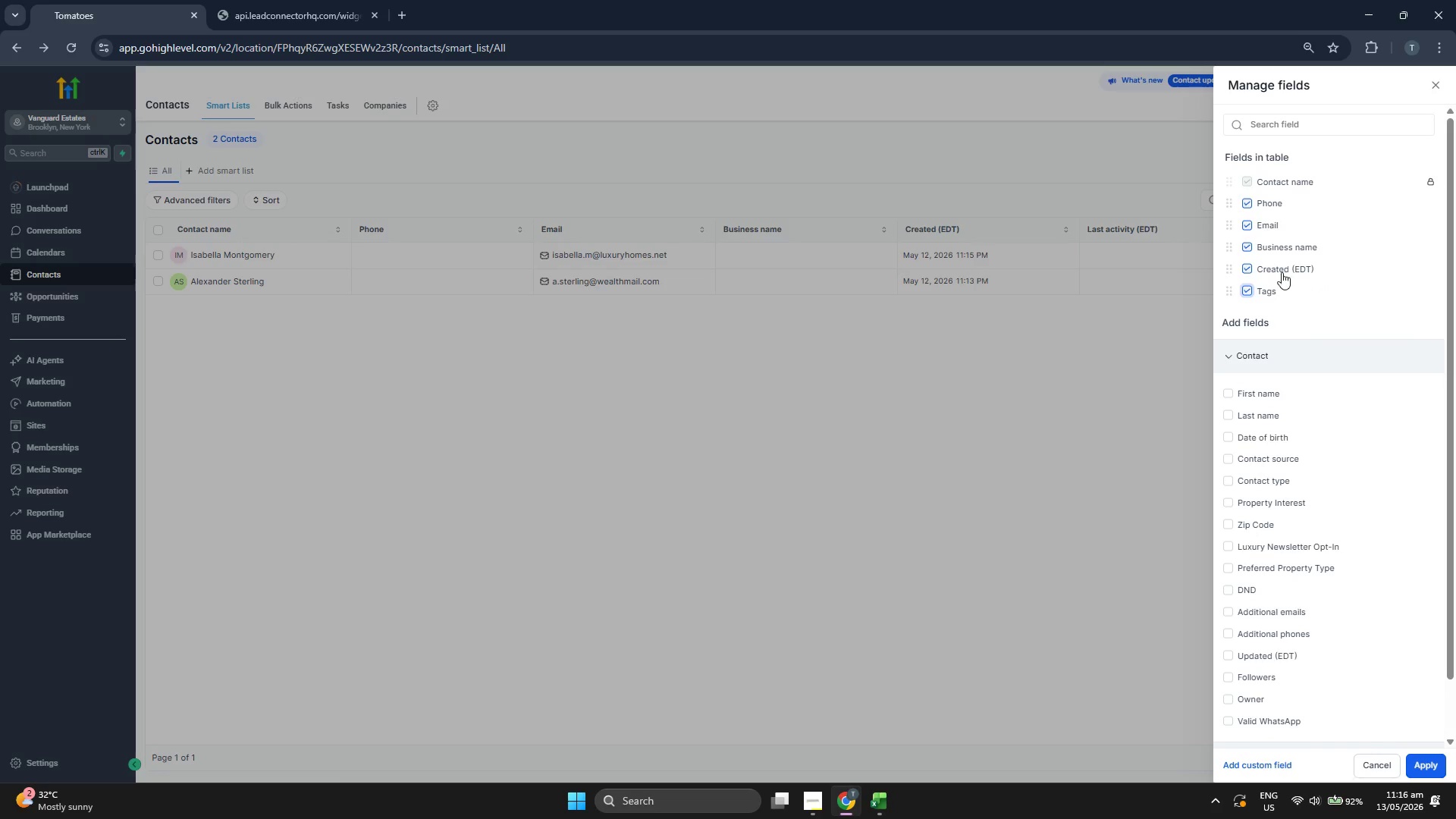 
left_click([1281, 271])
 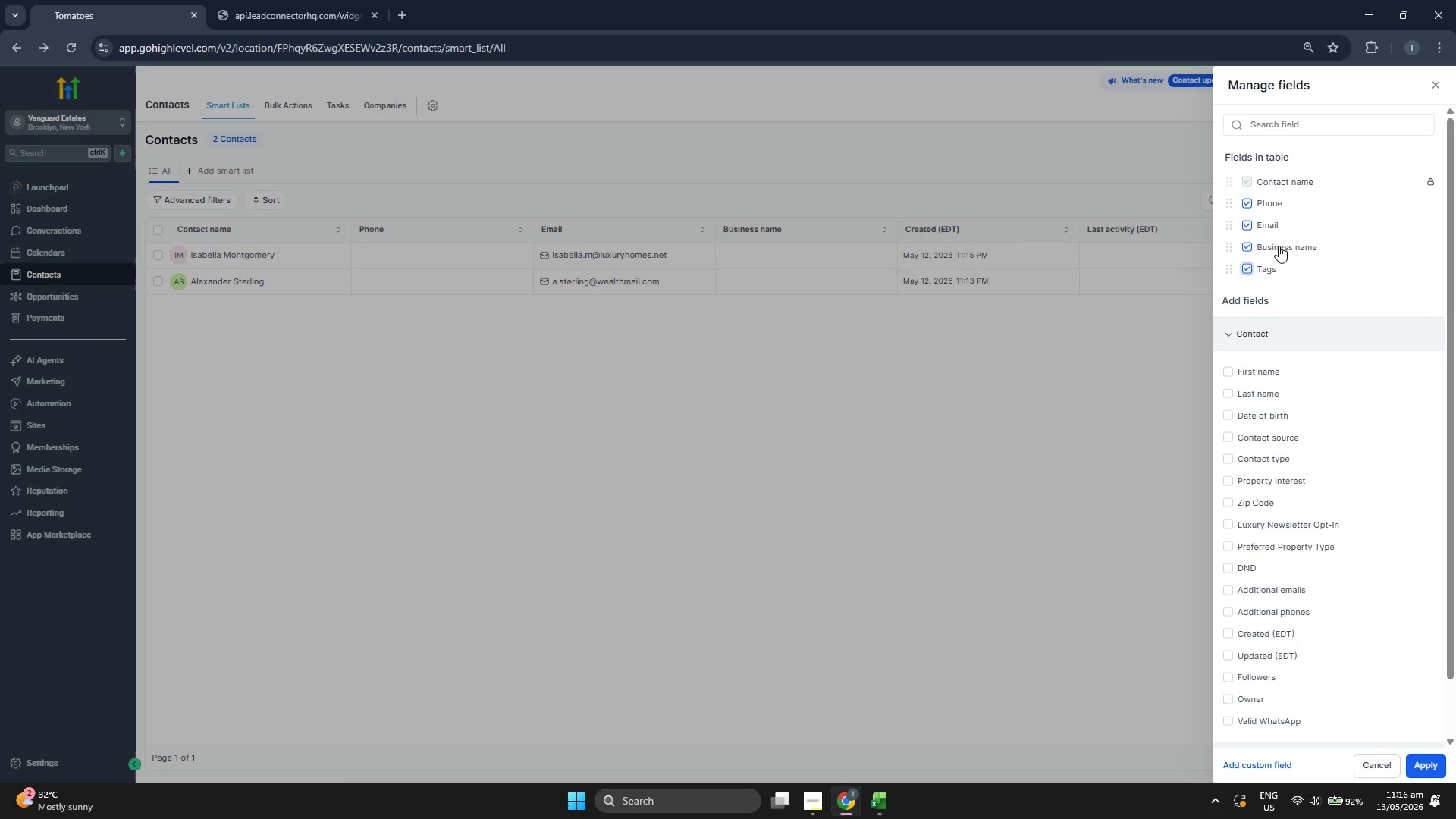 
left_click([1279, 246])
 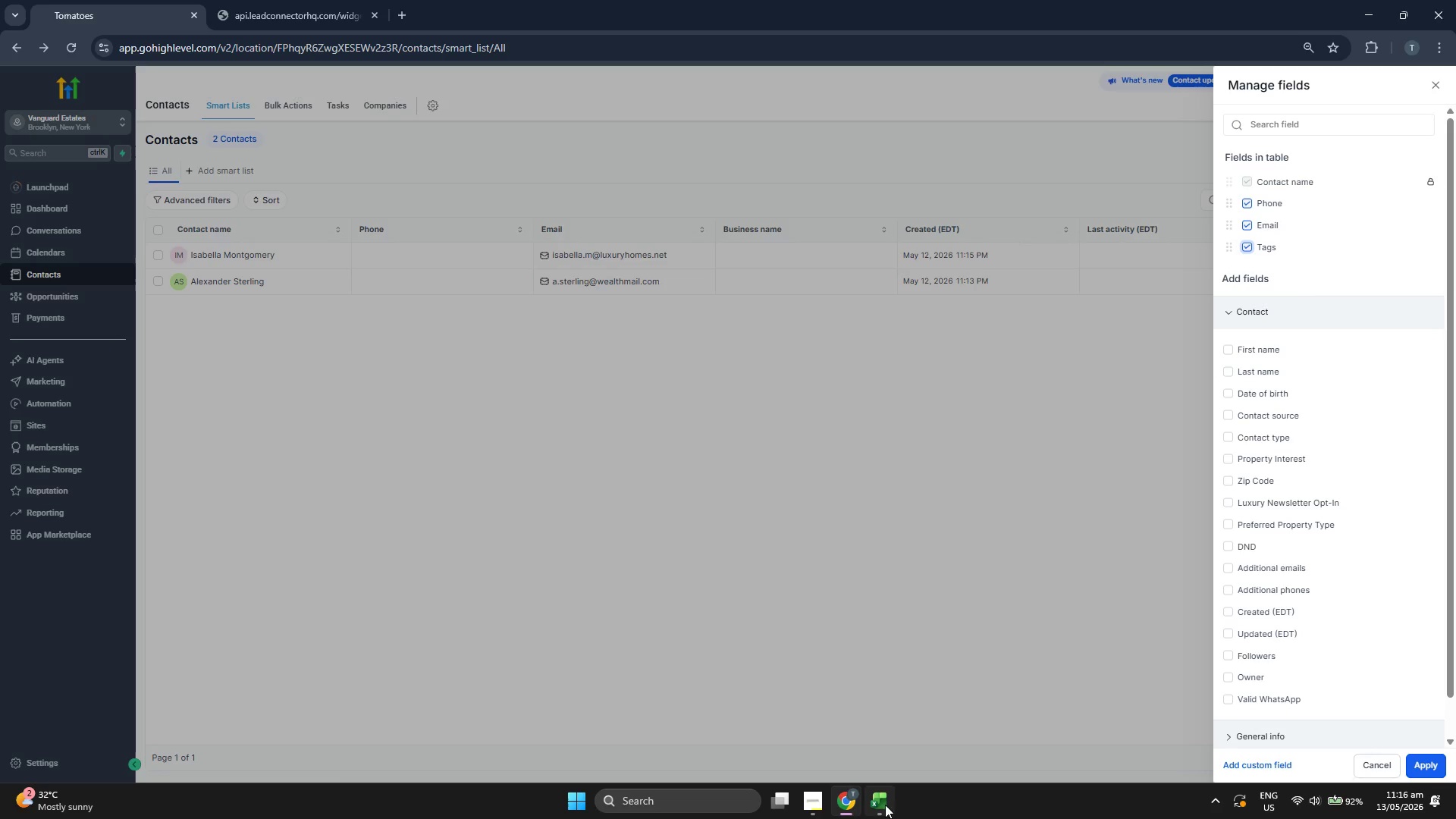 
wait(5.11)
 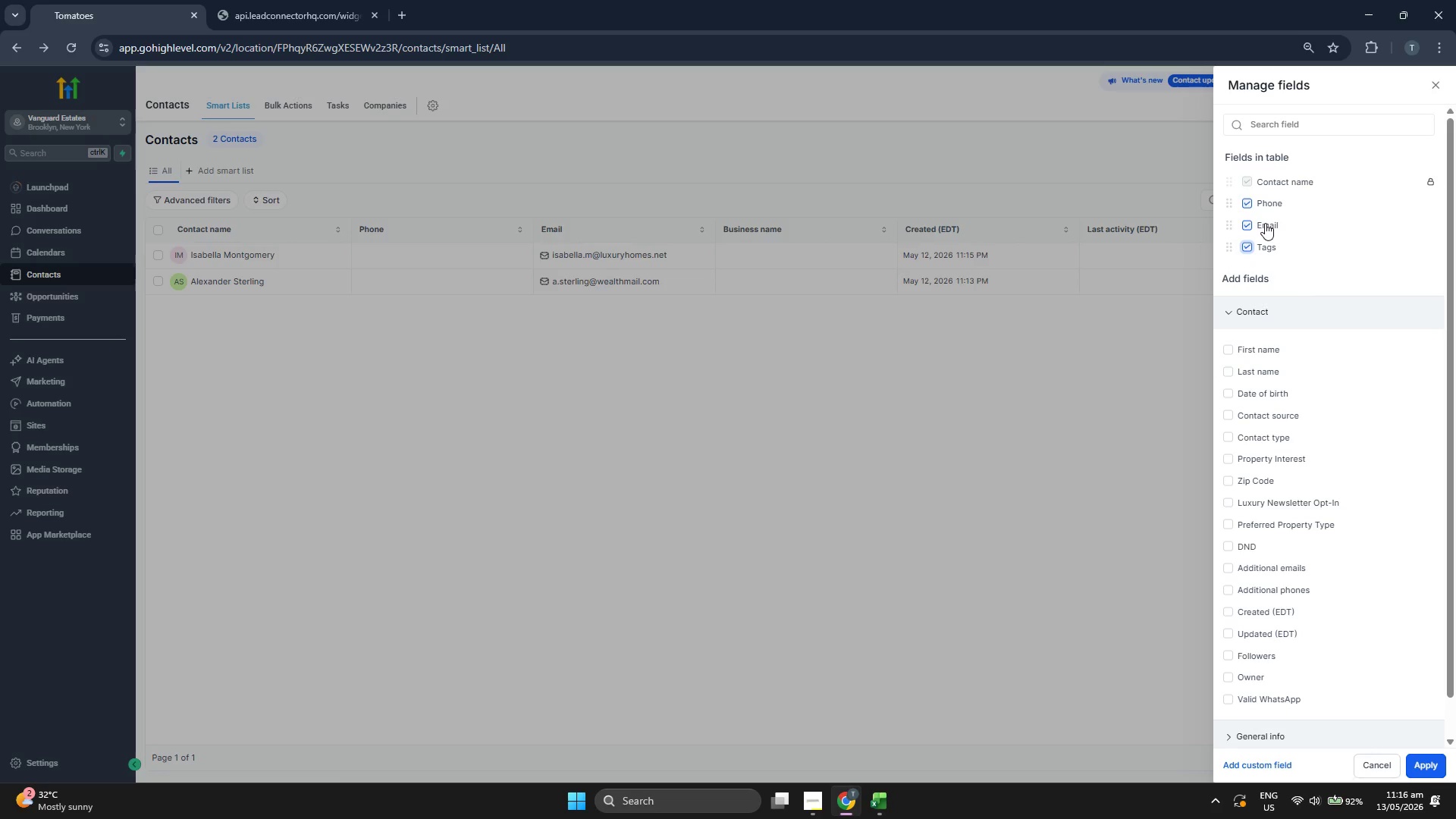 
left_click([883, 805])
 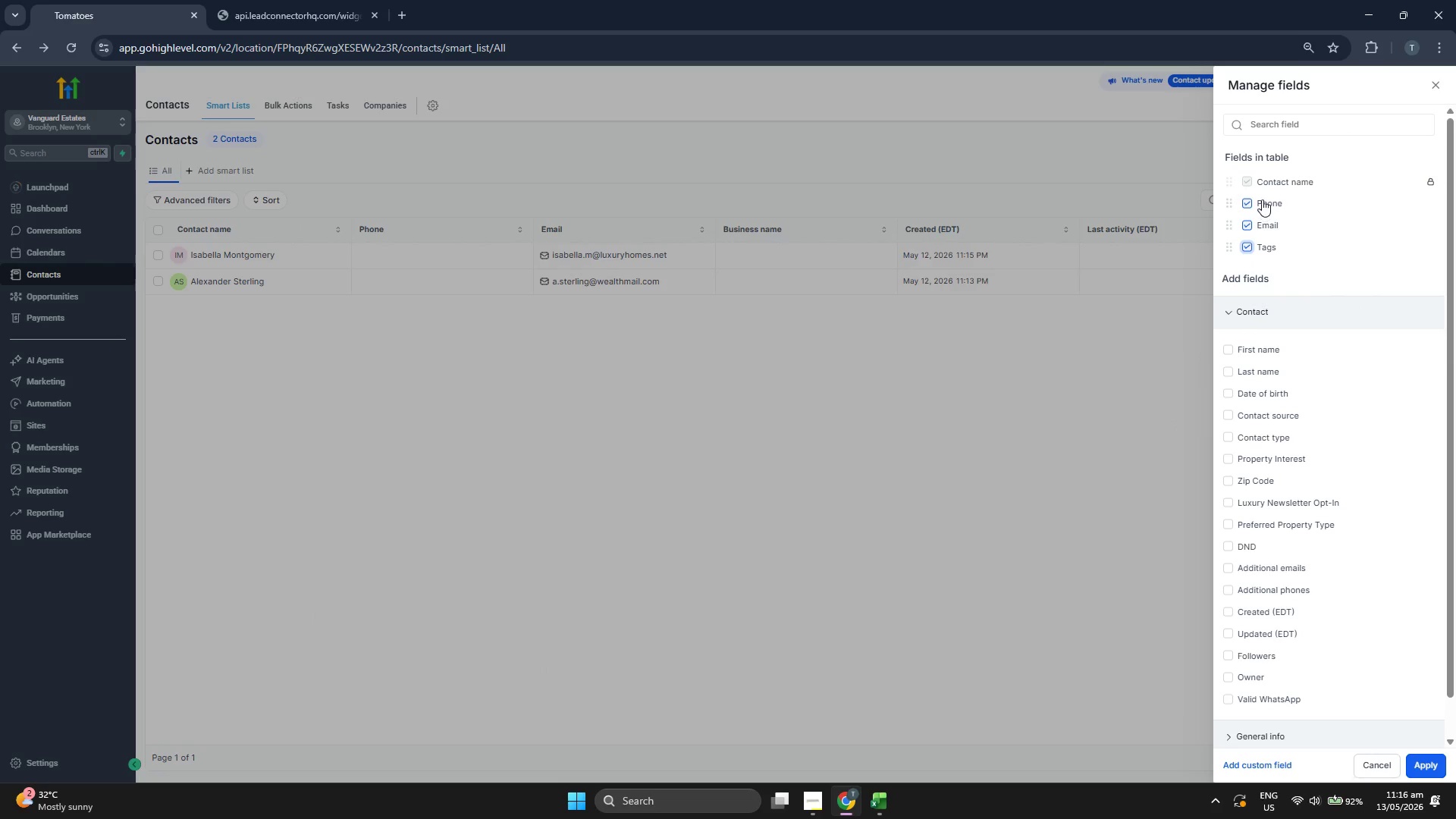 
left_click([1262, 199])
 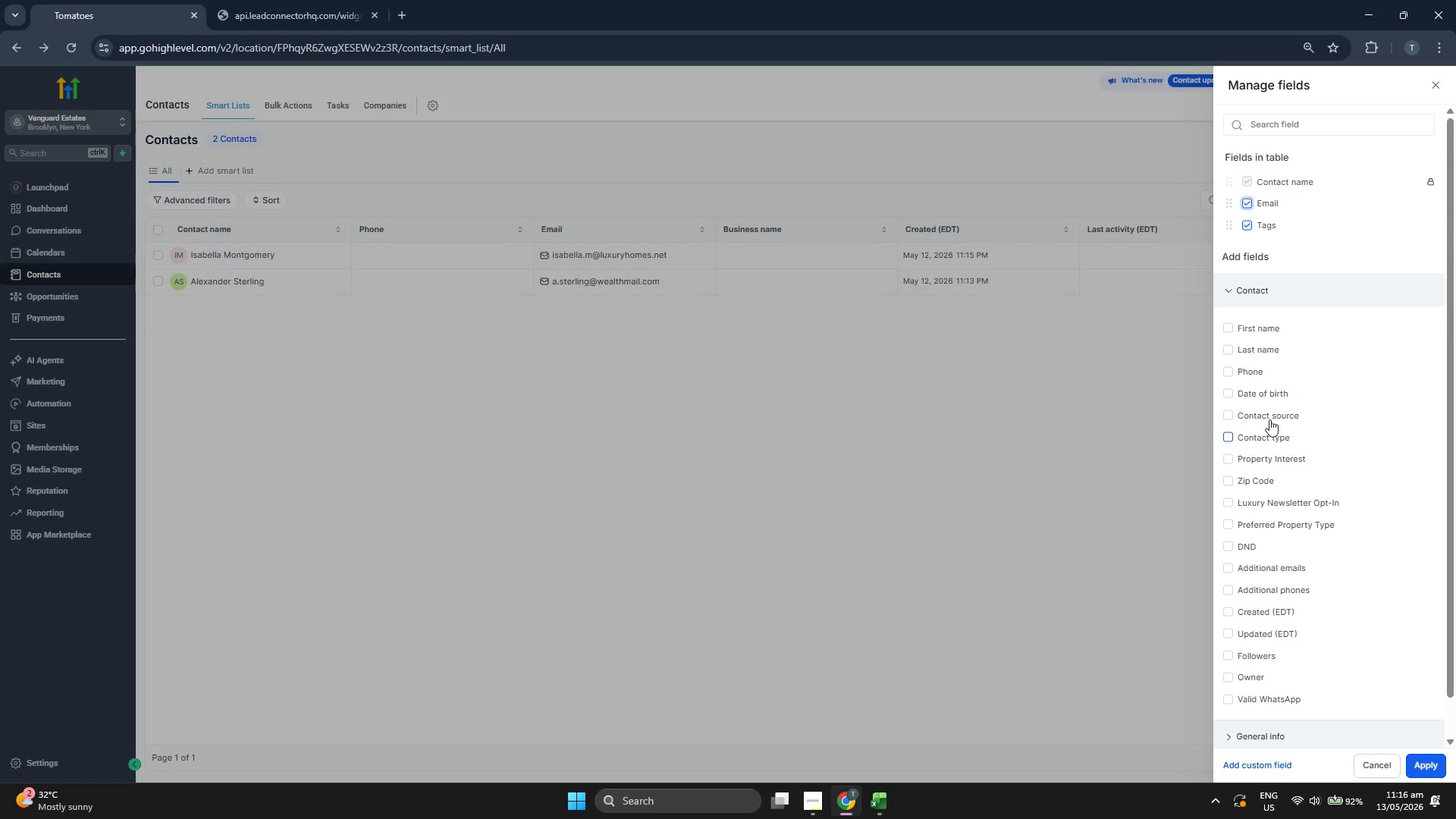 
left_click([1269, 416])
 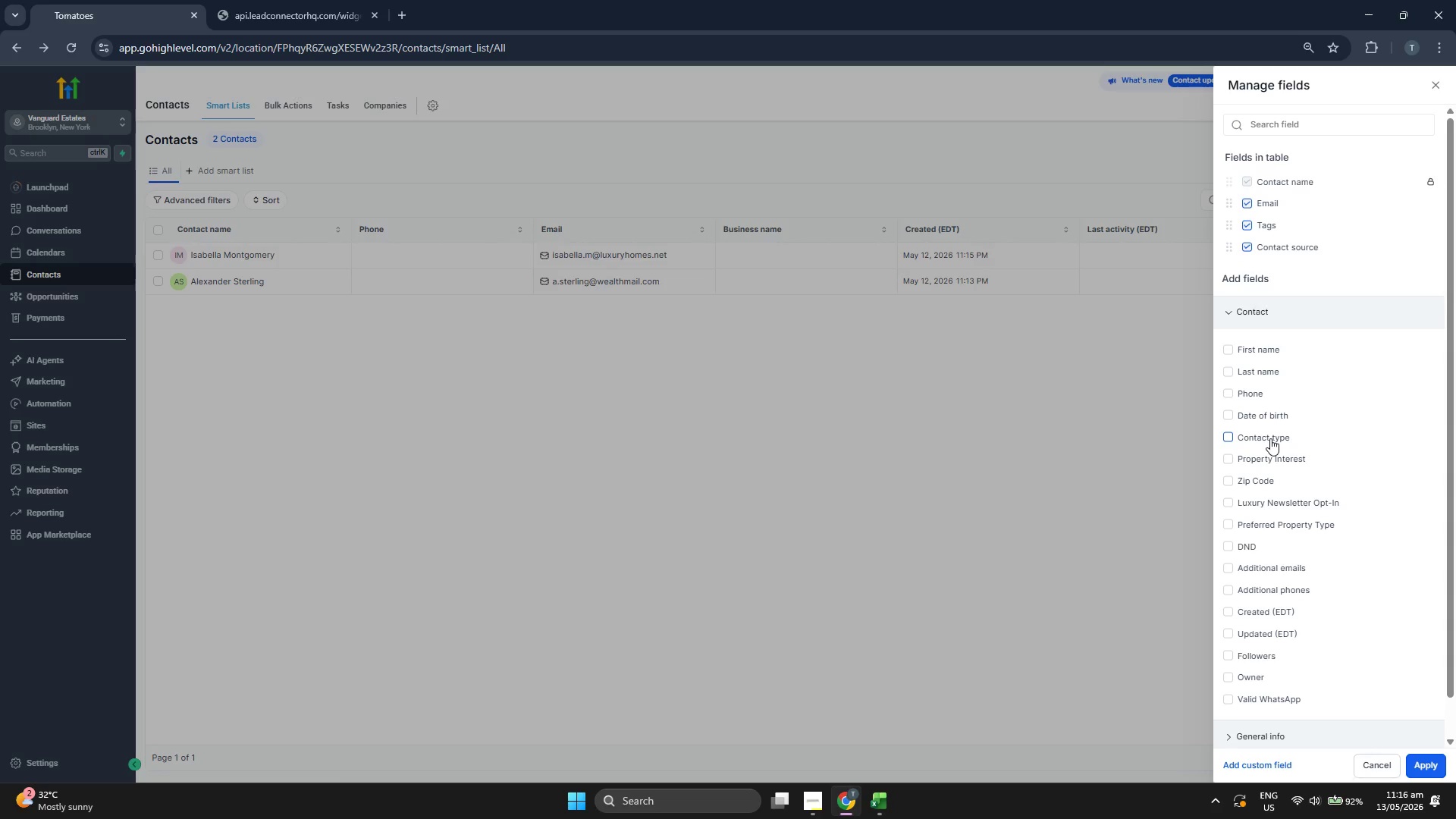 
left_click([1270, 438])
 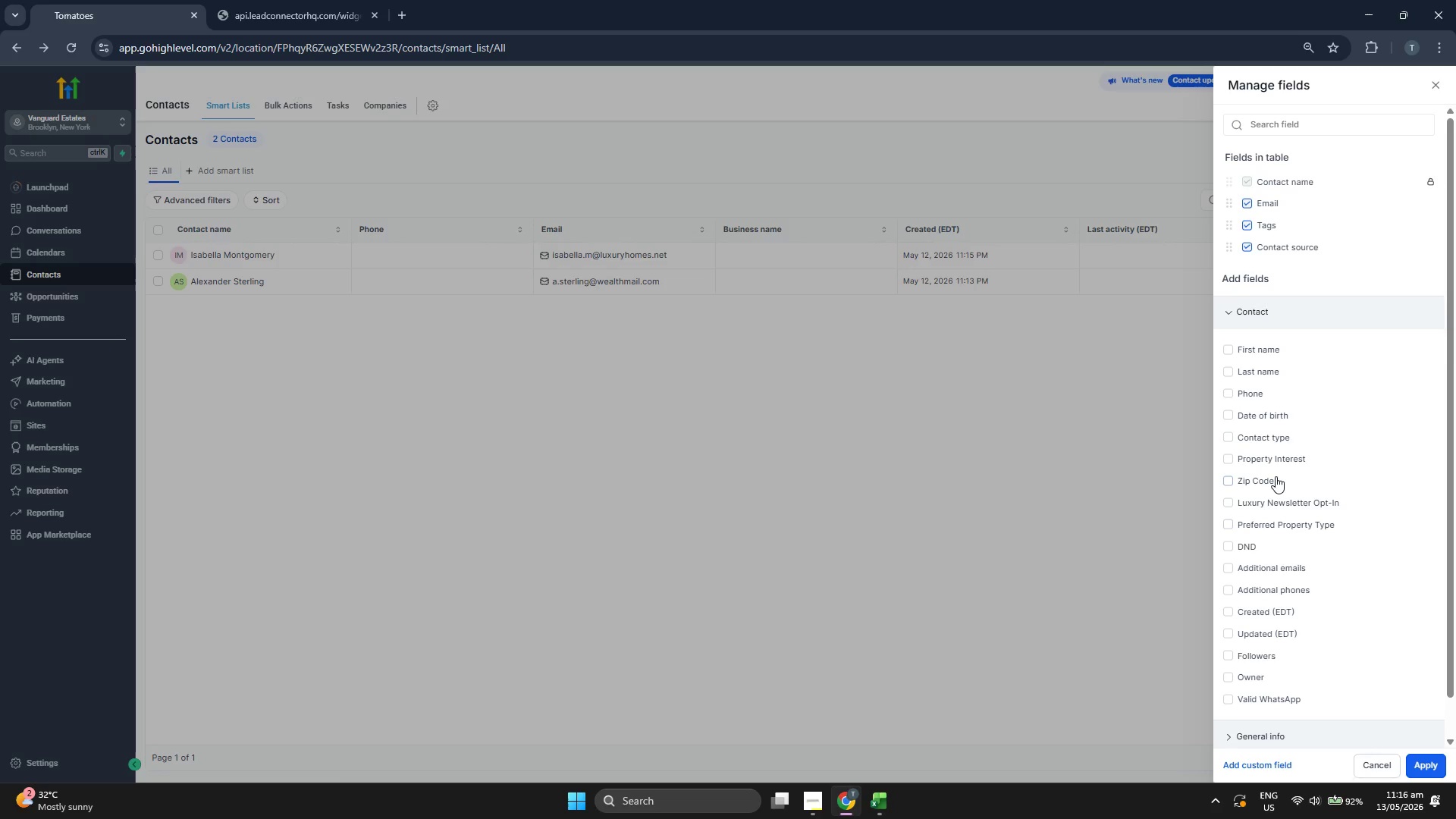 
double_click([1262, 482])
 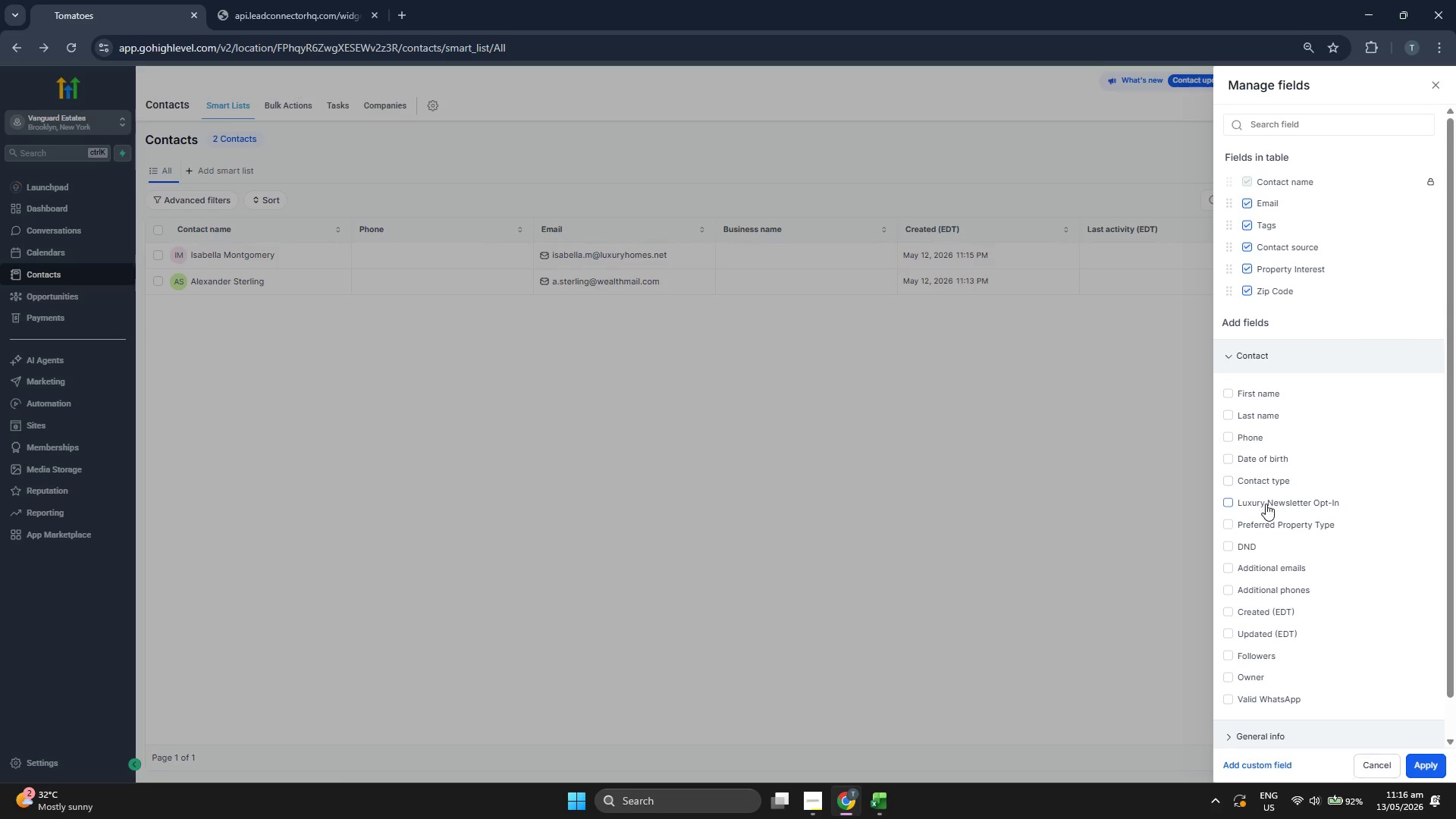 
left_click([1266, 504])
 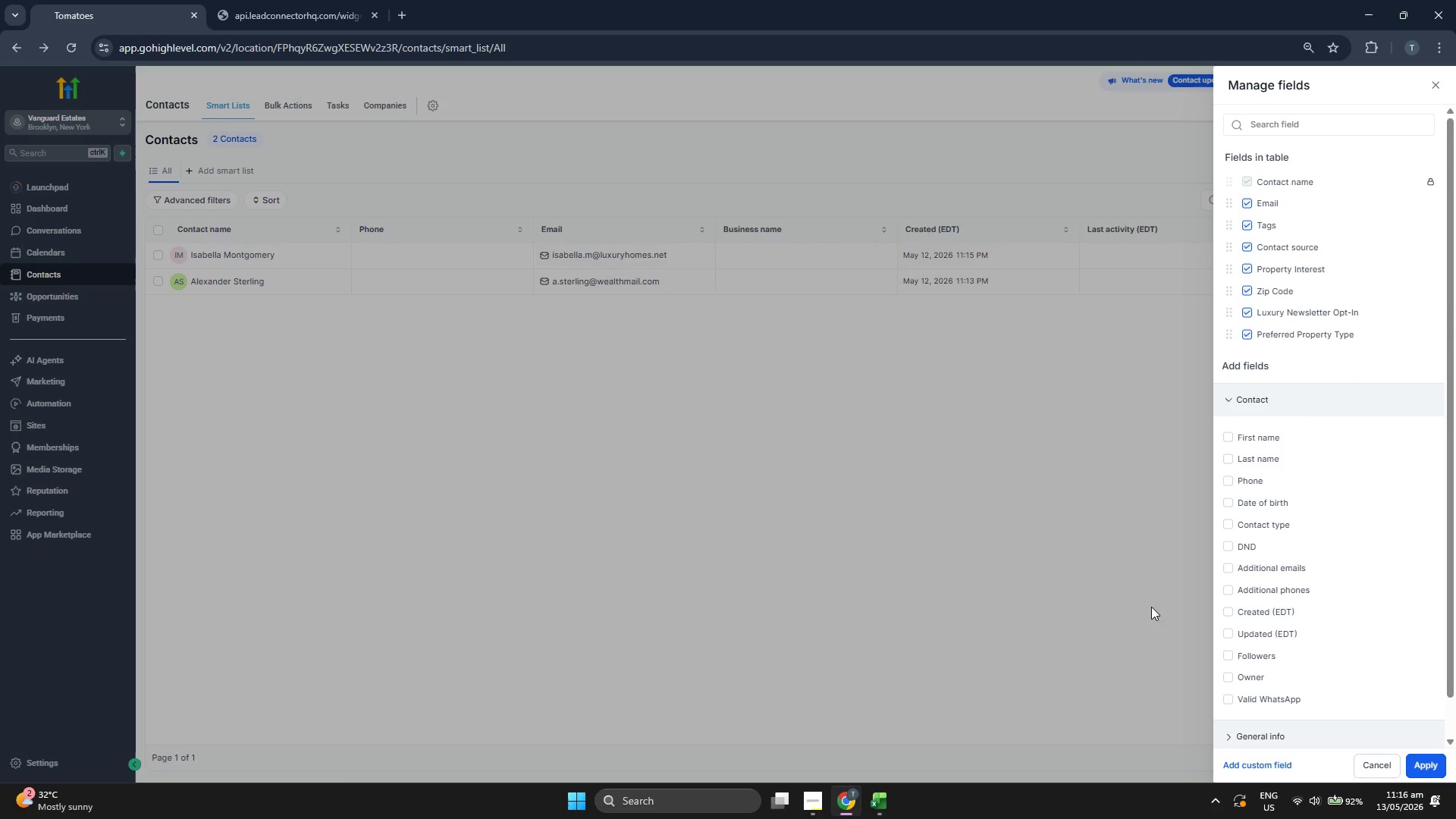 
left_click([887, 803])
 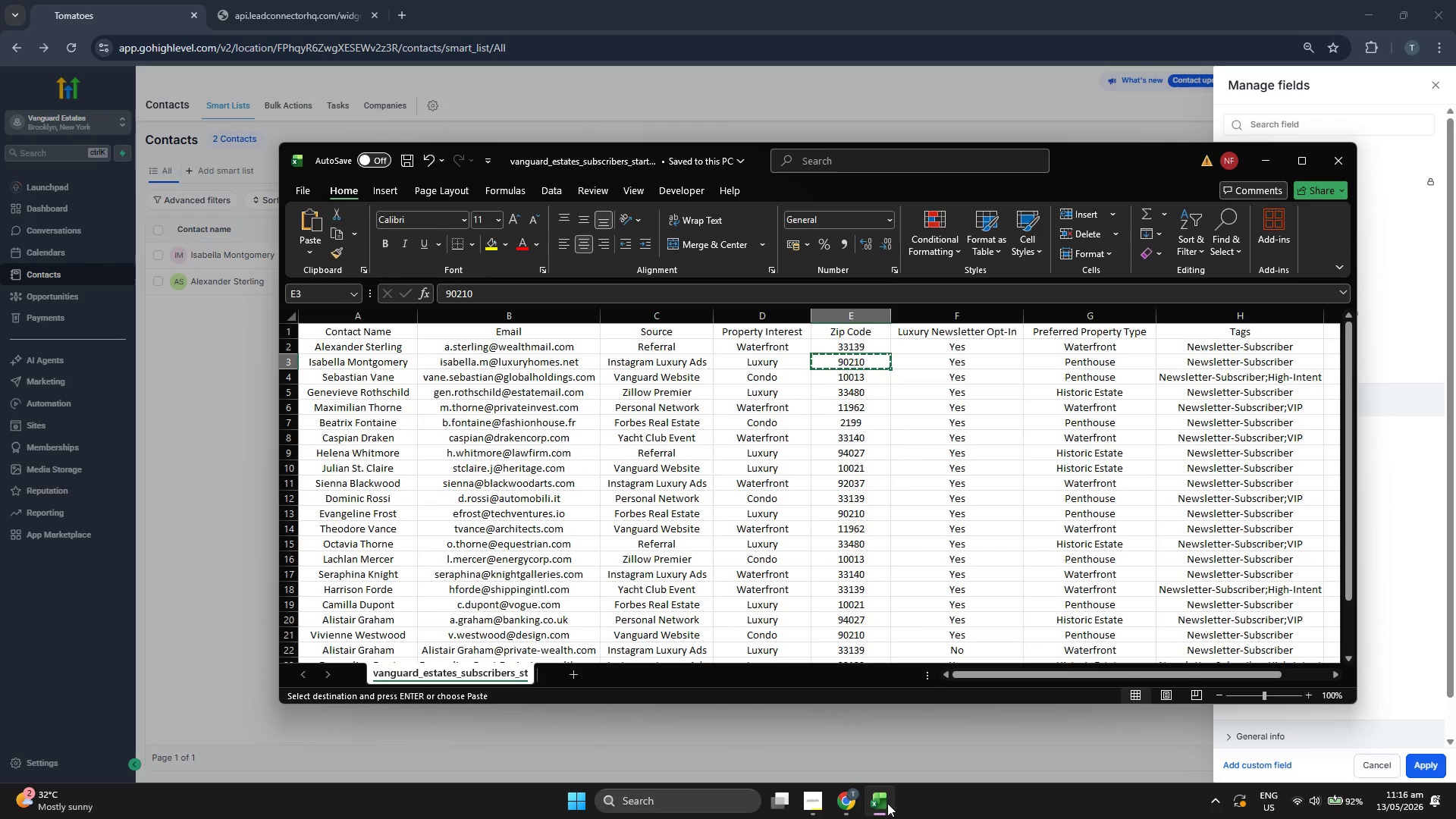 
left_click([887, 803])
 